 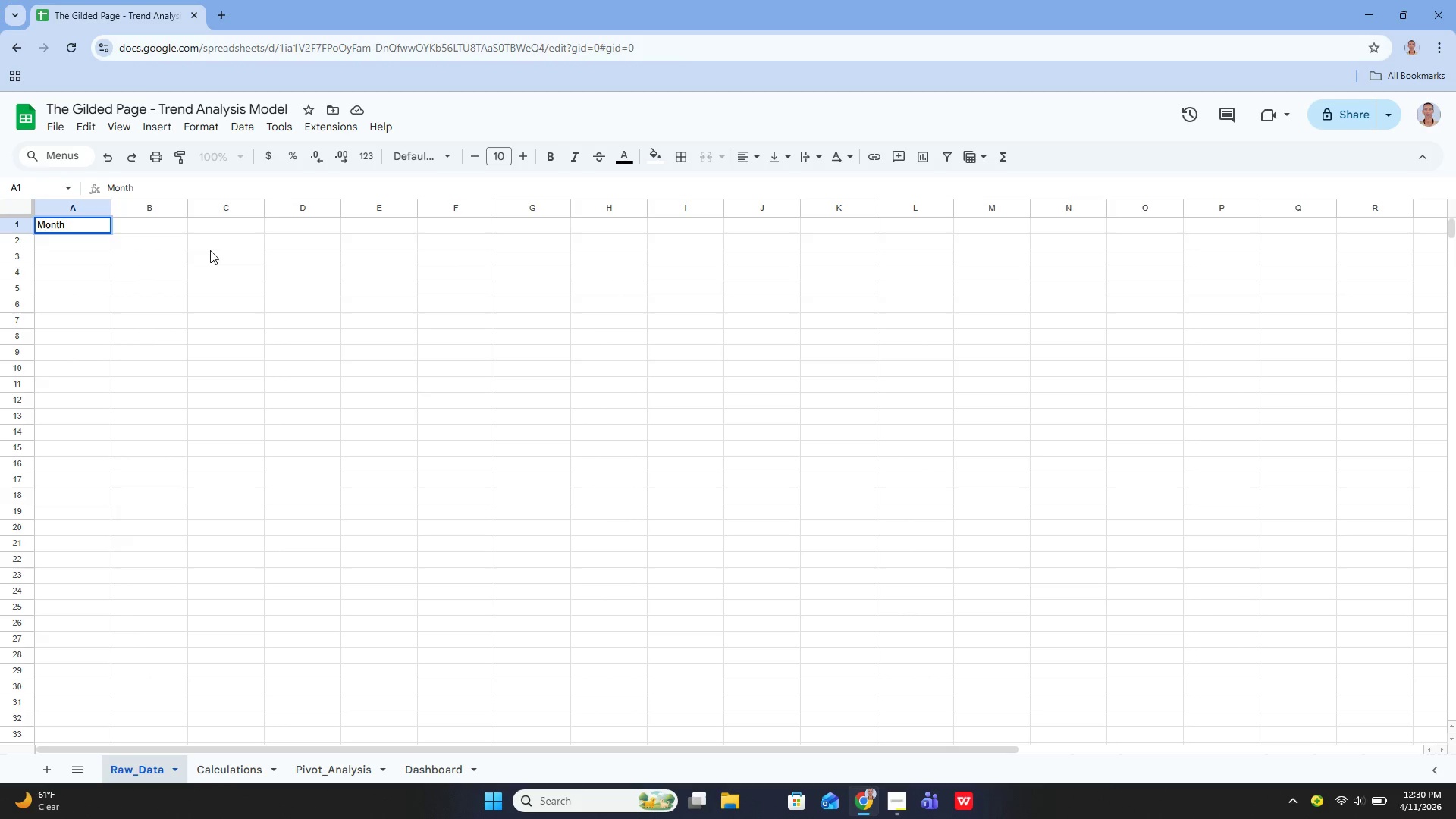 
key(Enter)
 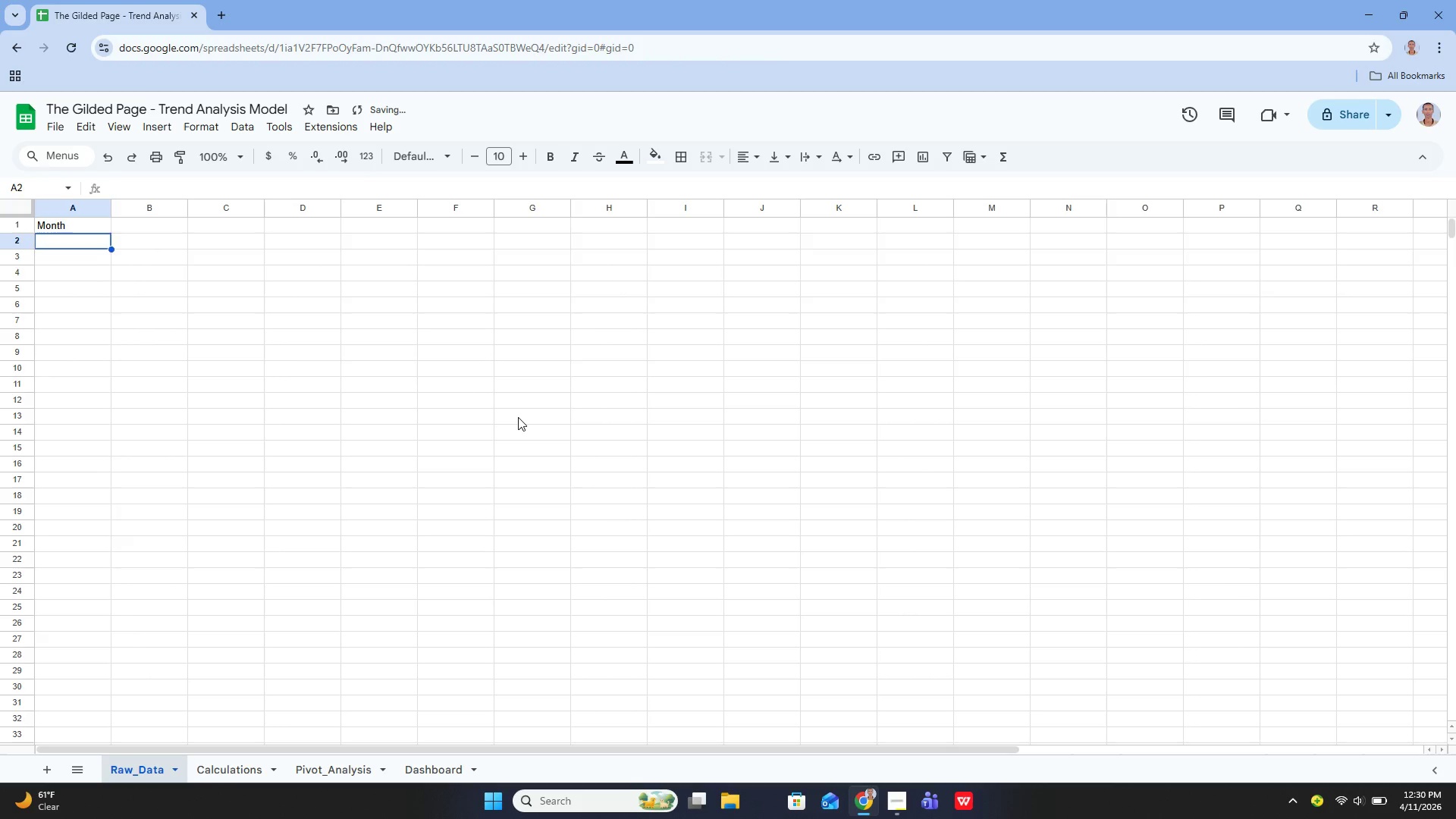 
key(ArrowUp)
 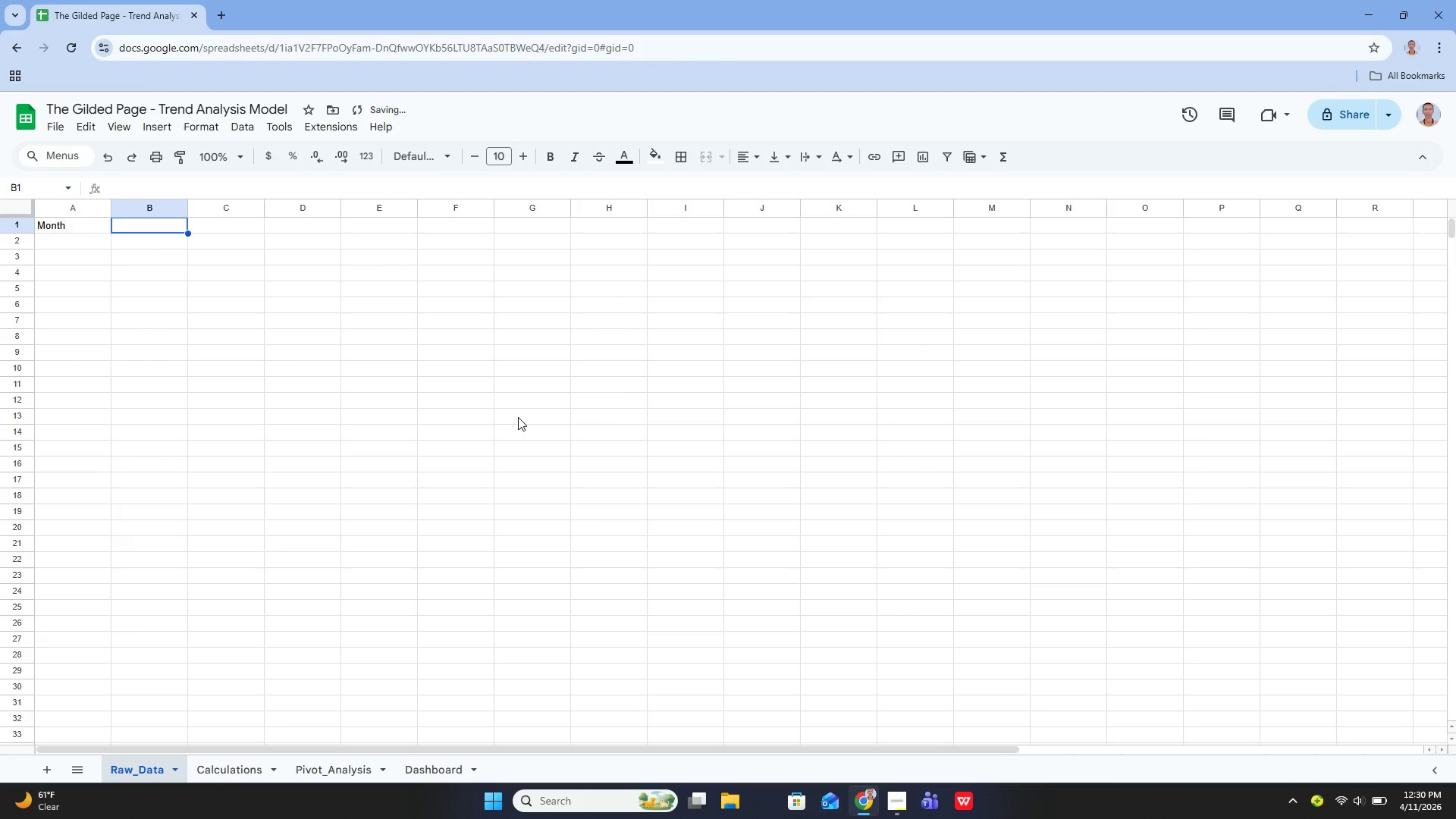 
key(ArrowRight)
 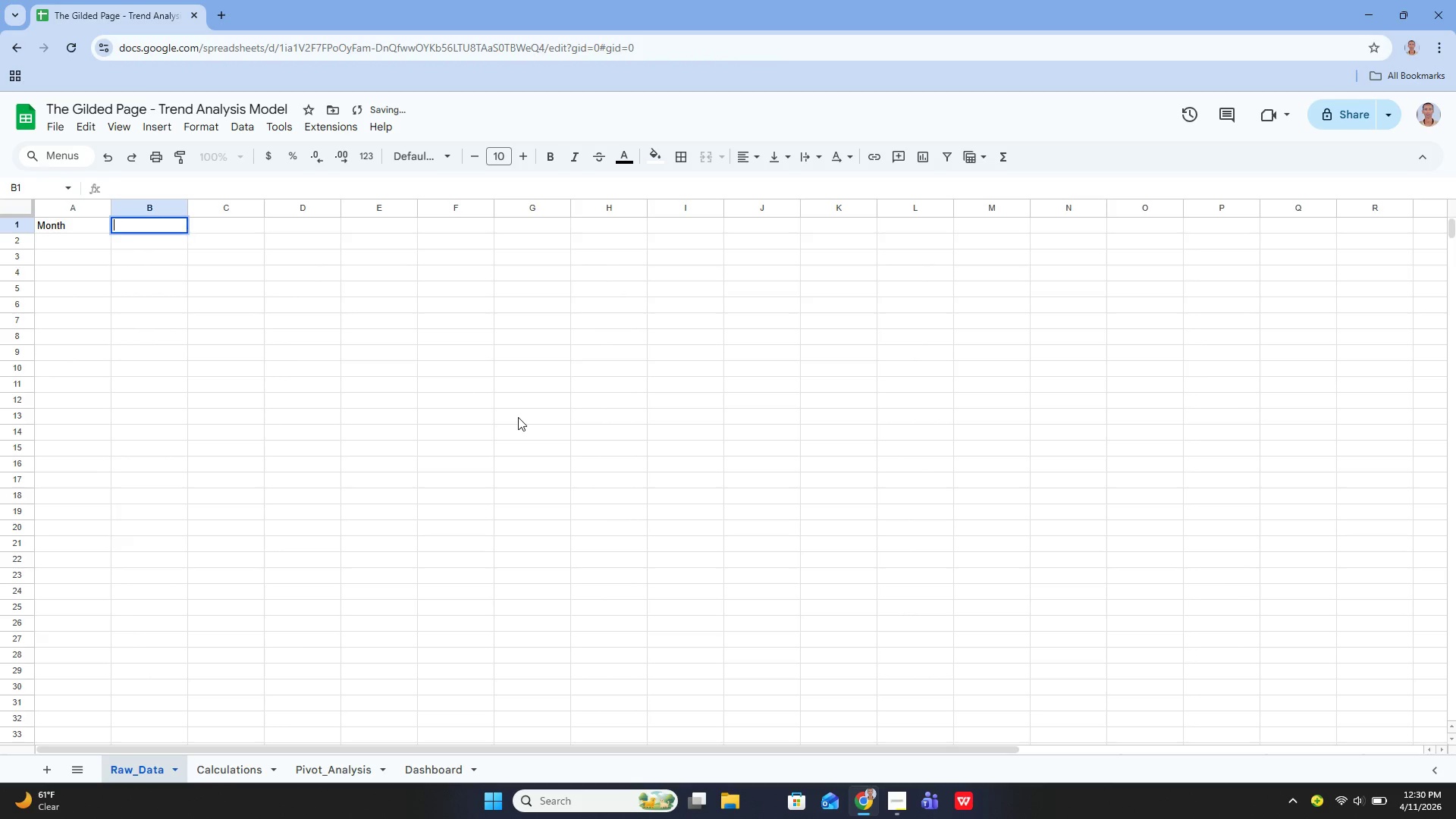 
key(Enter)
 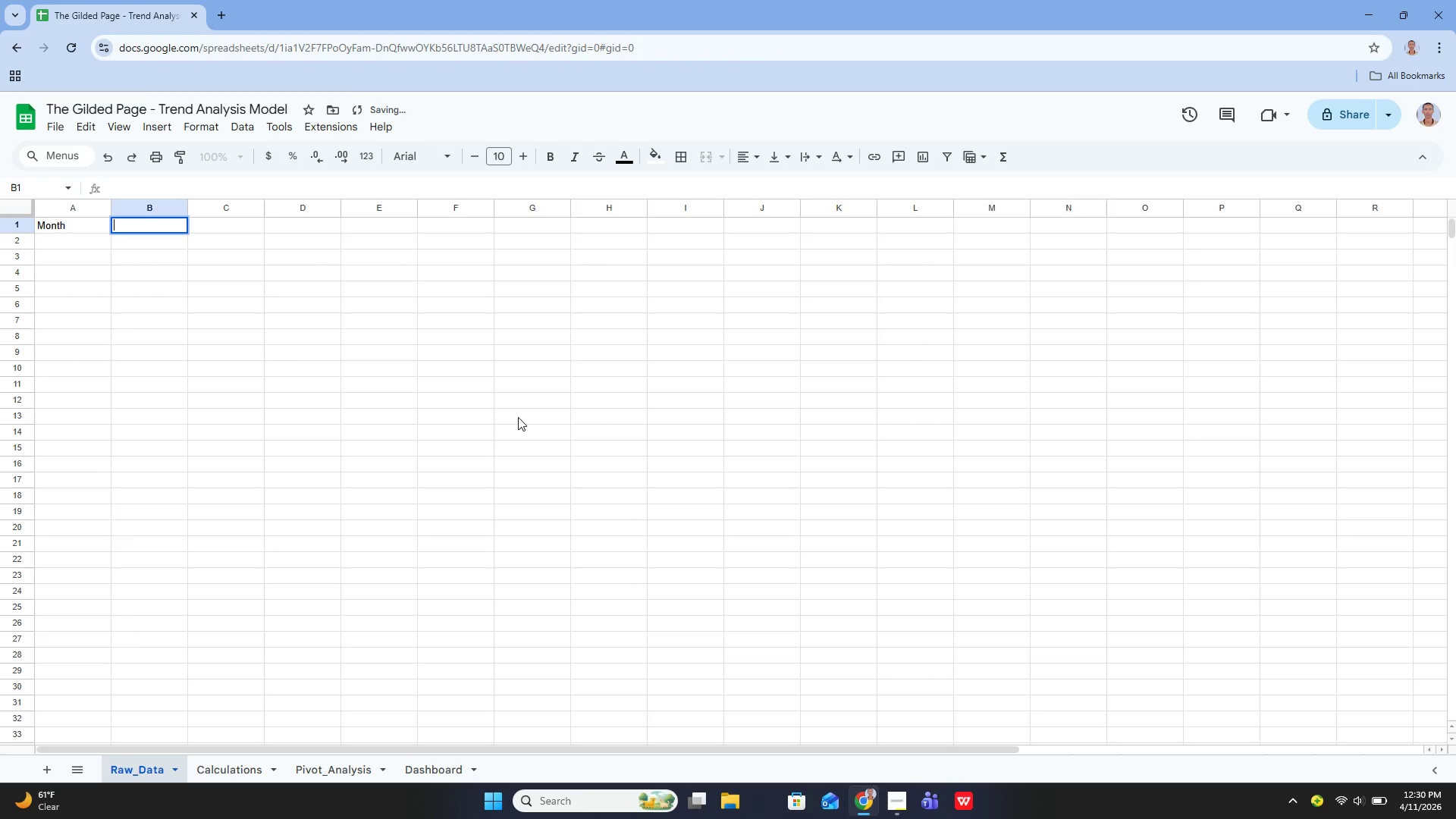 
type(Categorey)
 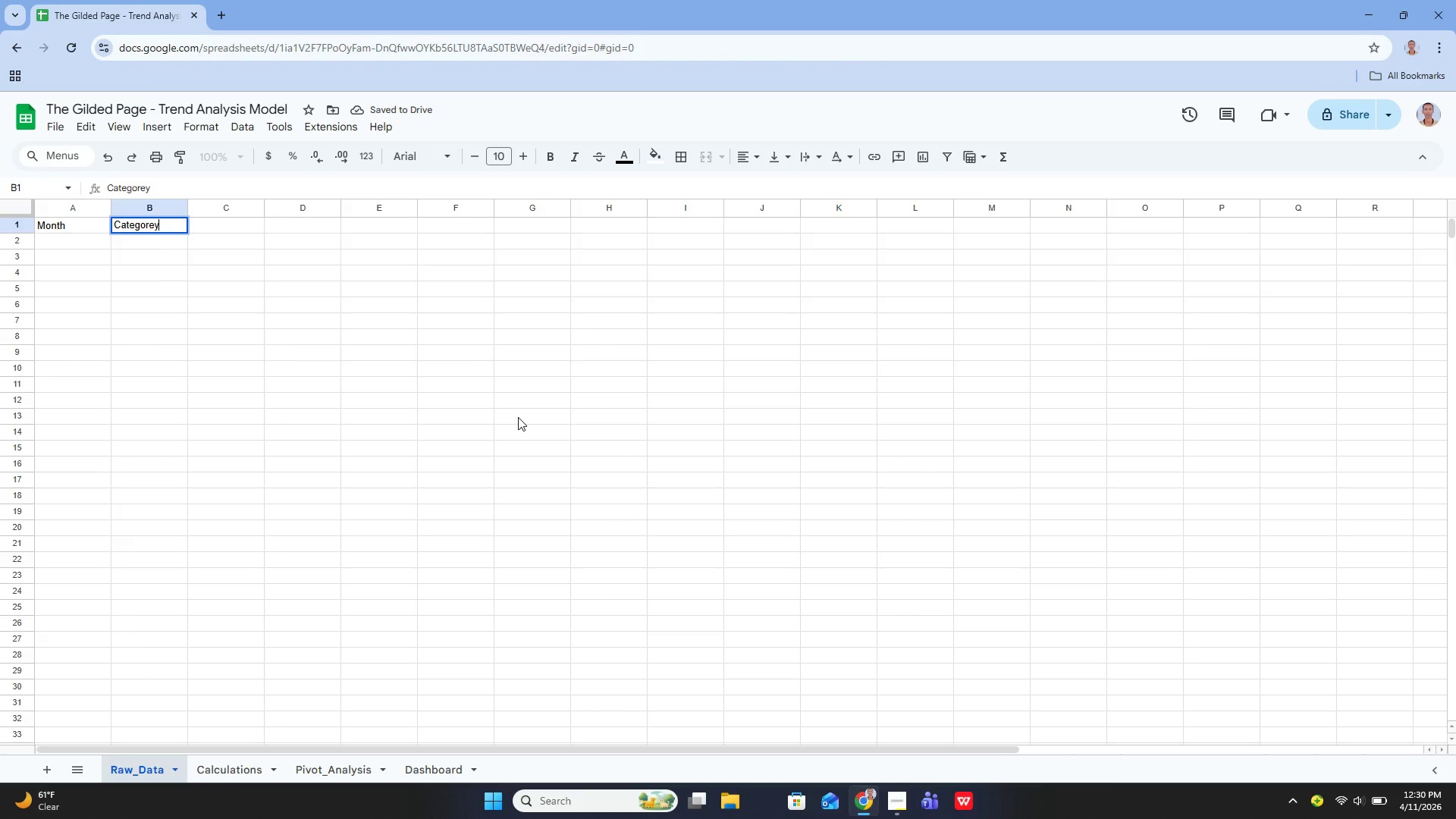 
key(Enter)
 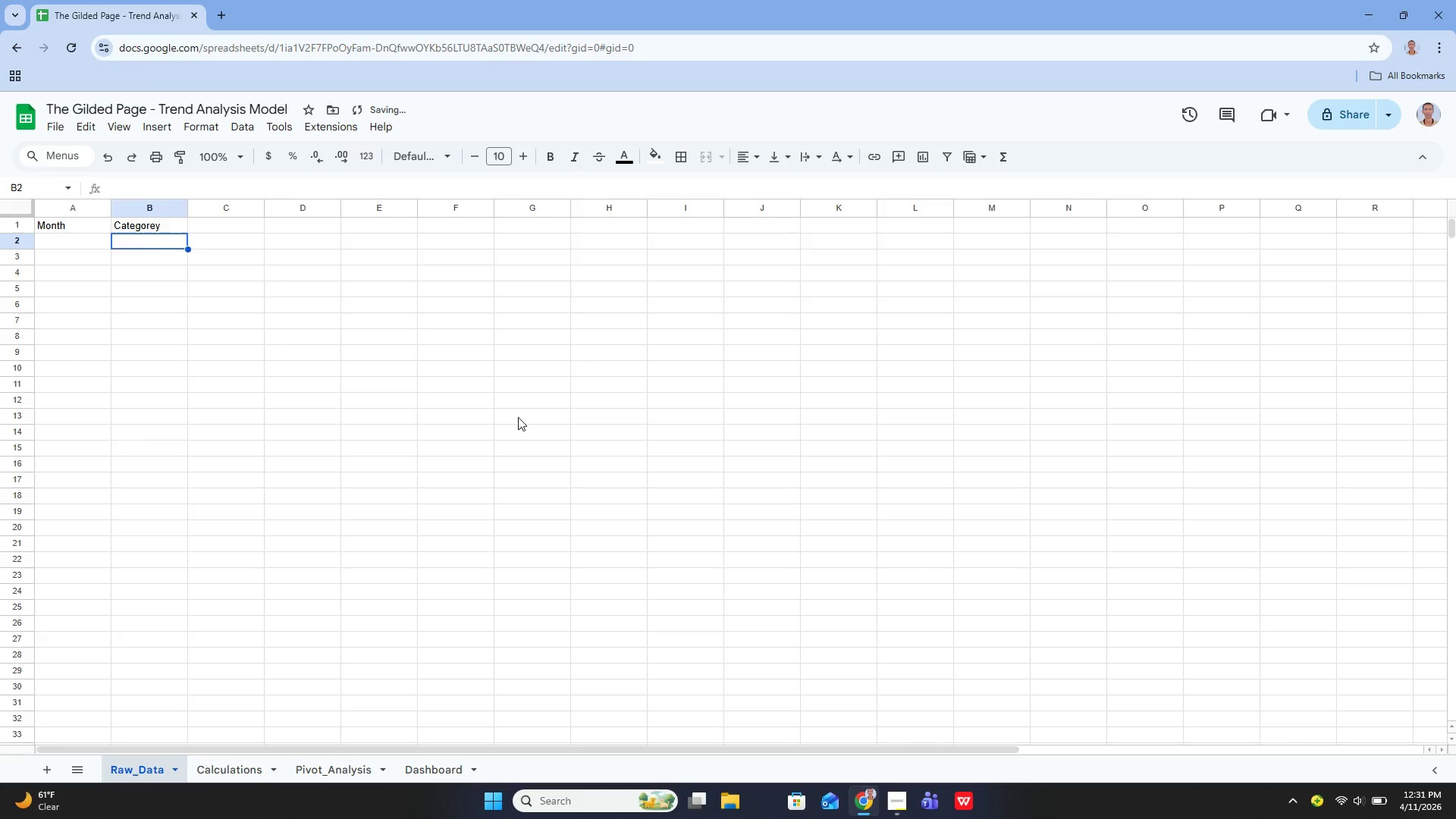 
key(ArrowRight)
 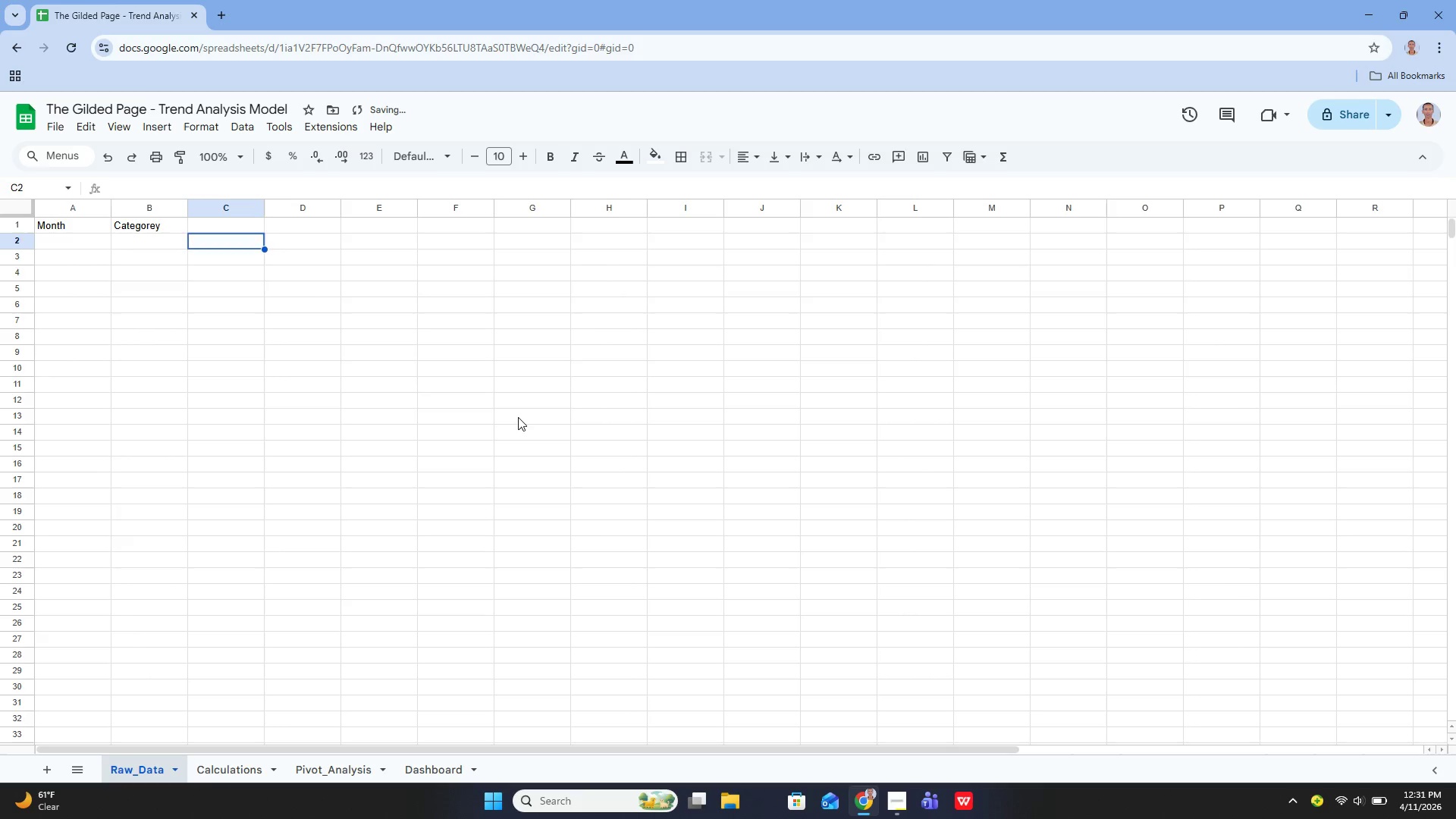 
key(ArrowUp)
 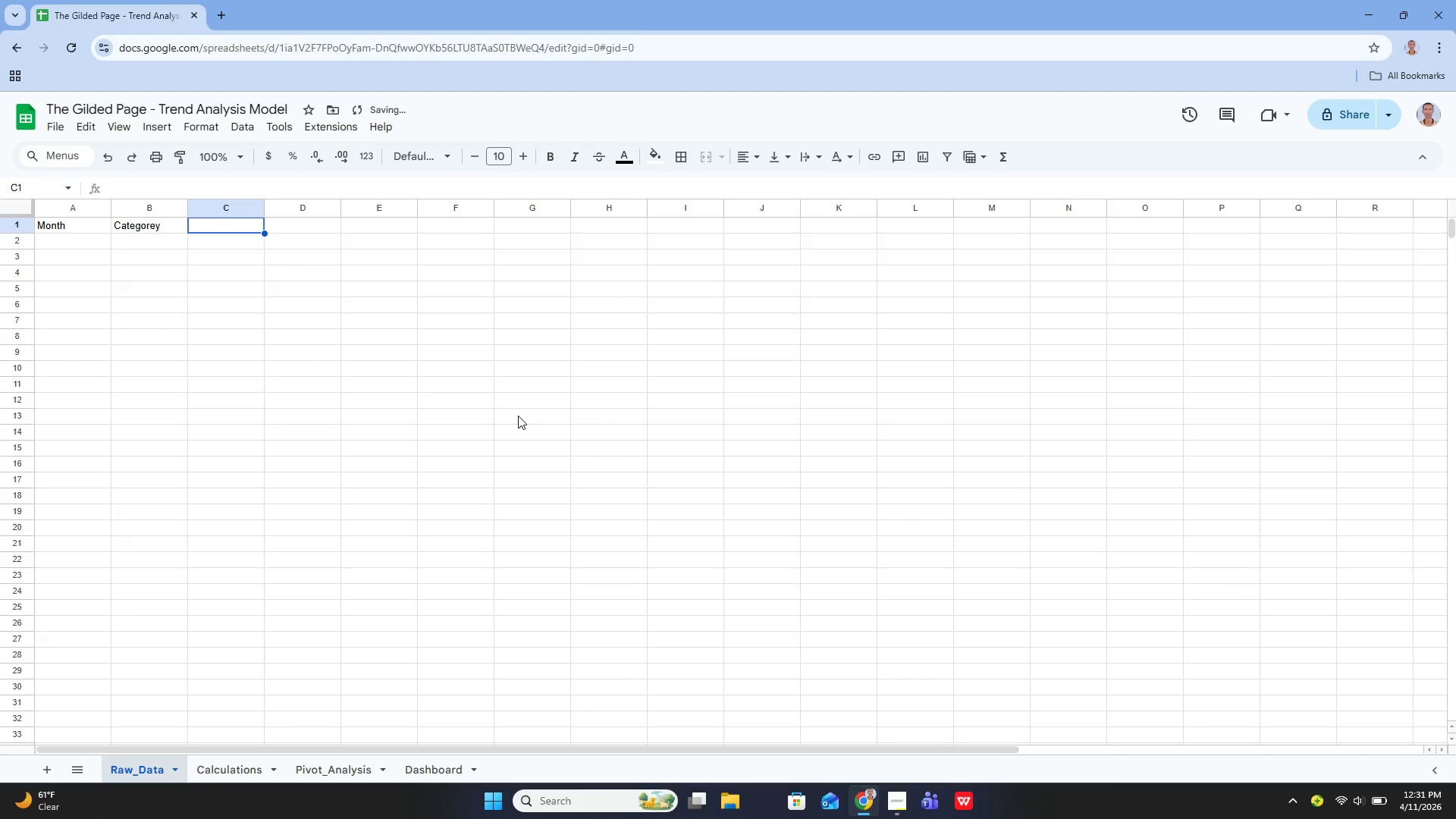 
key(Enter)
 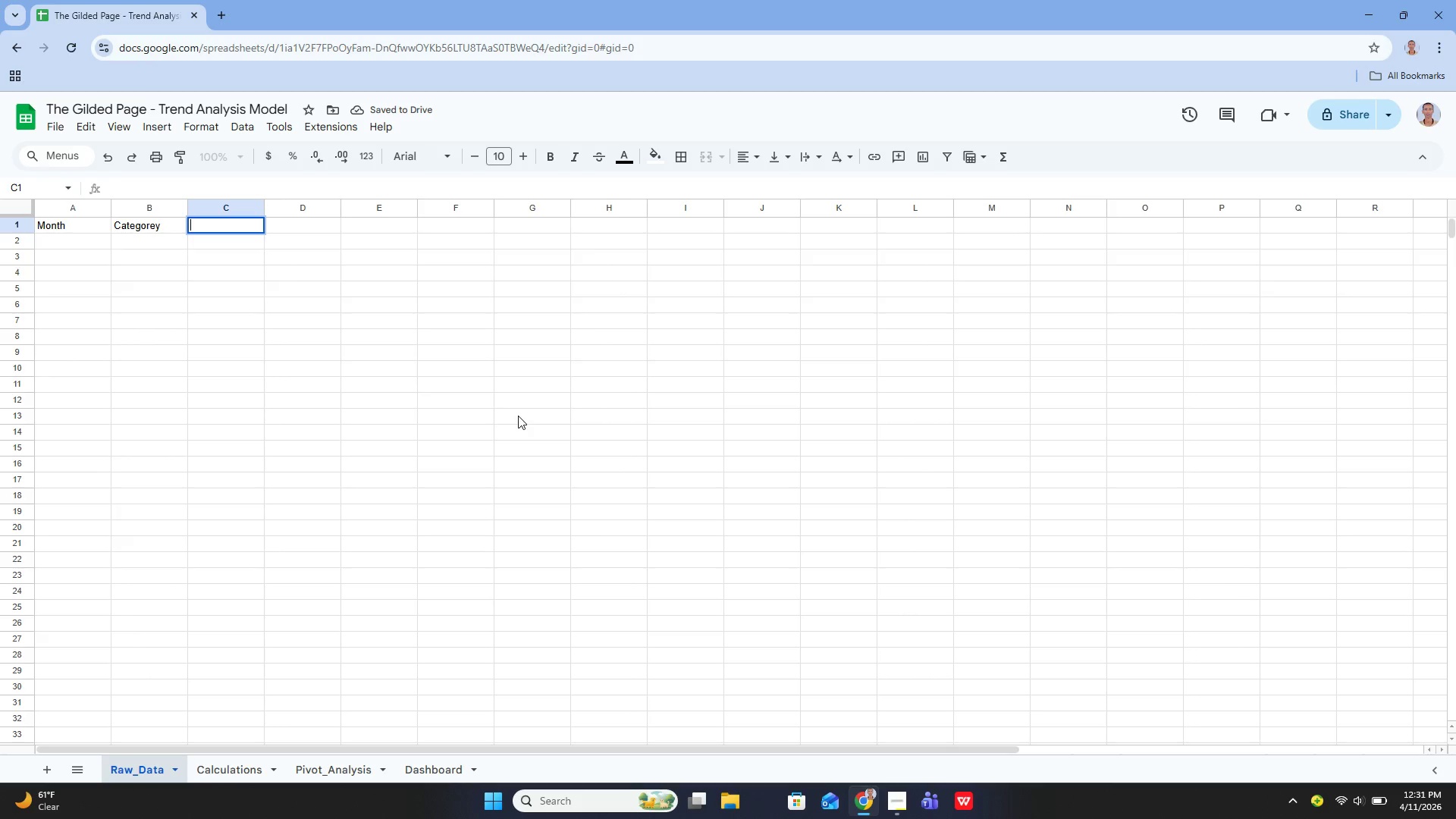 
type(Revenue())
 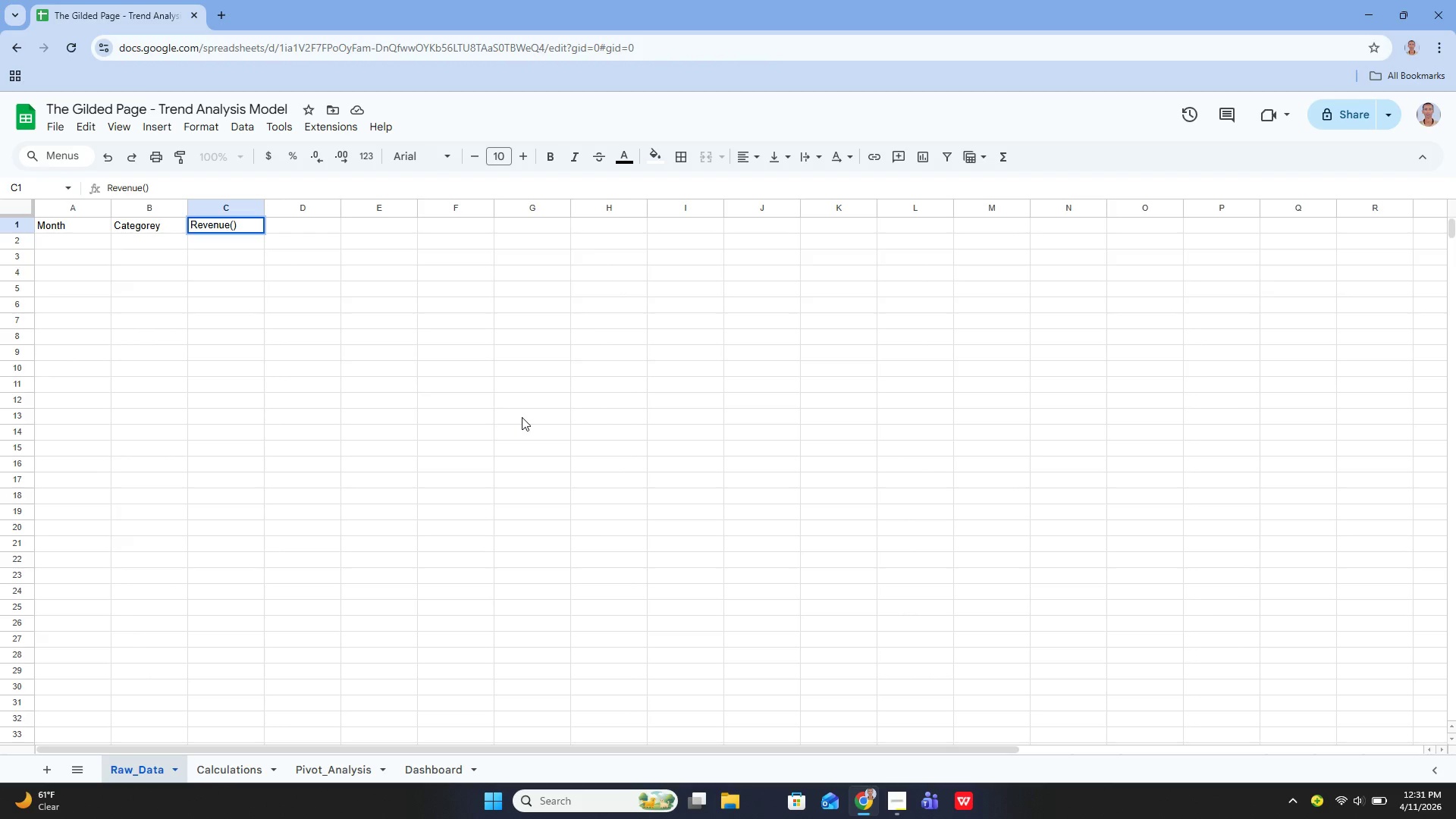 
key(ArrowLeft)
 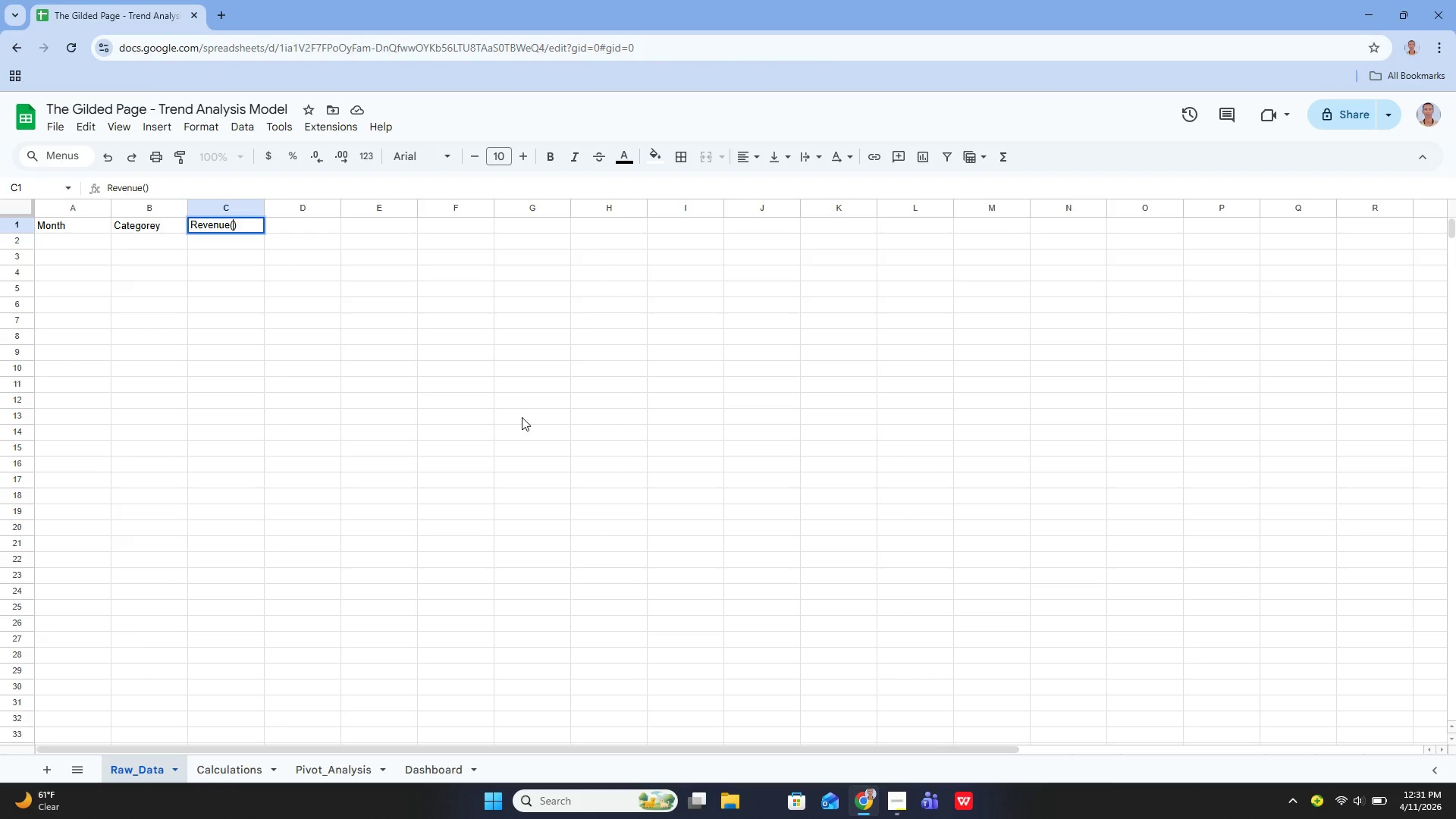 
key(Shift+4)
 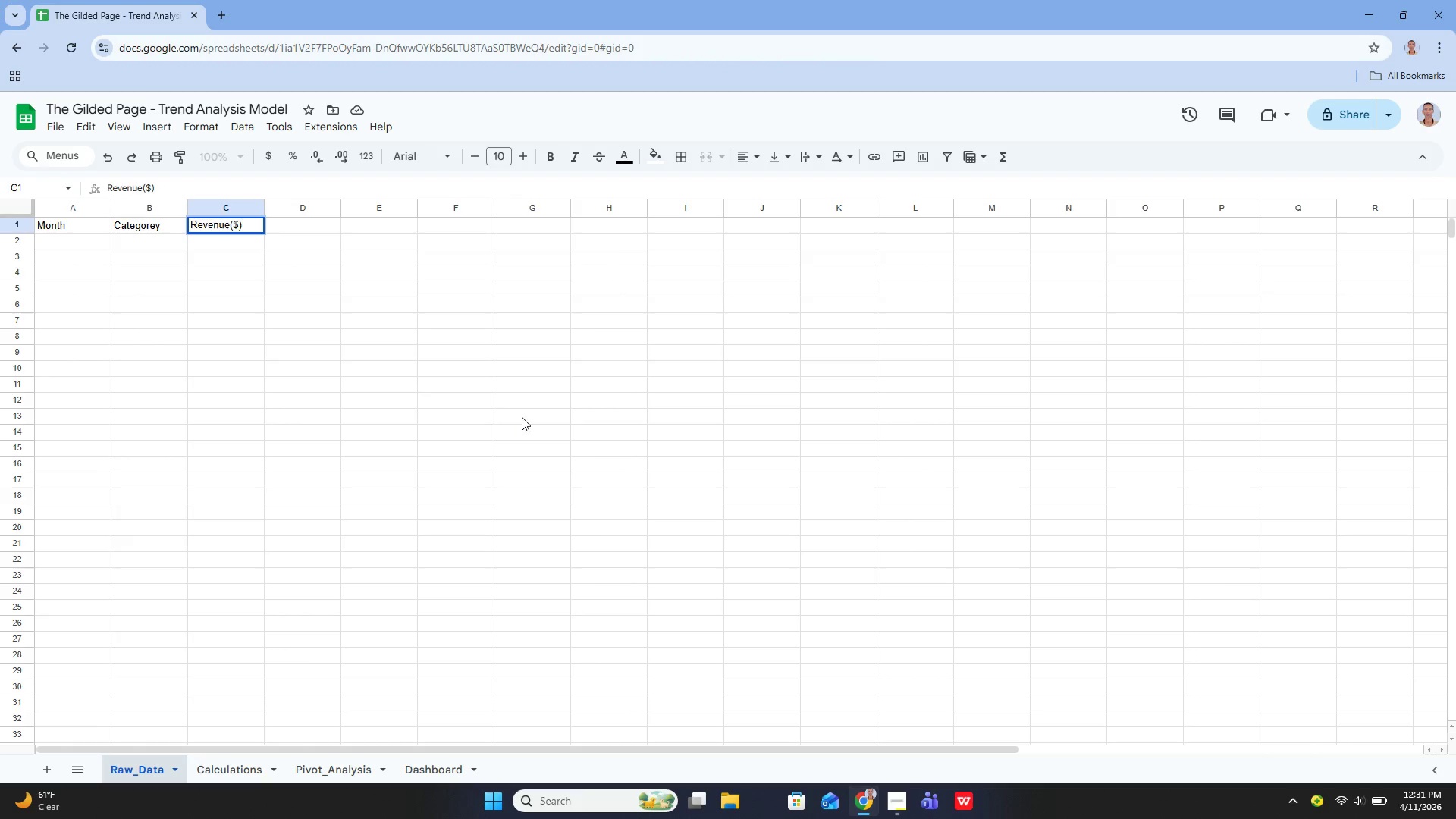 
key(Enter)
 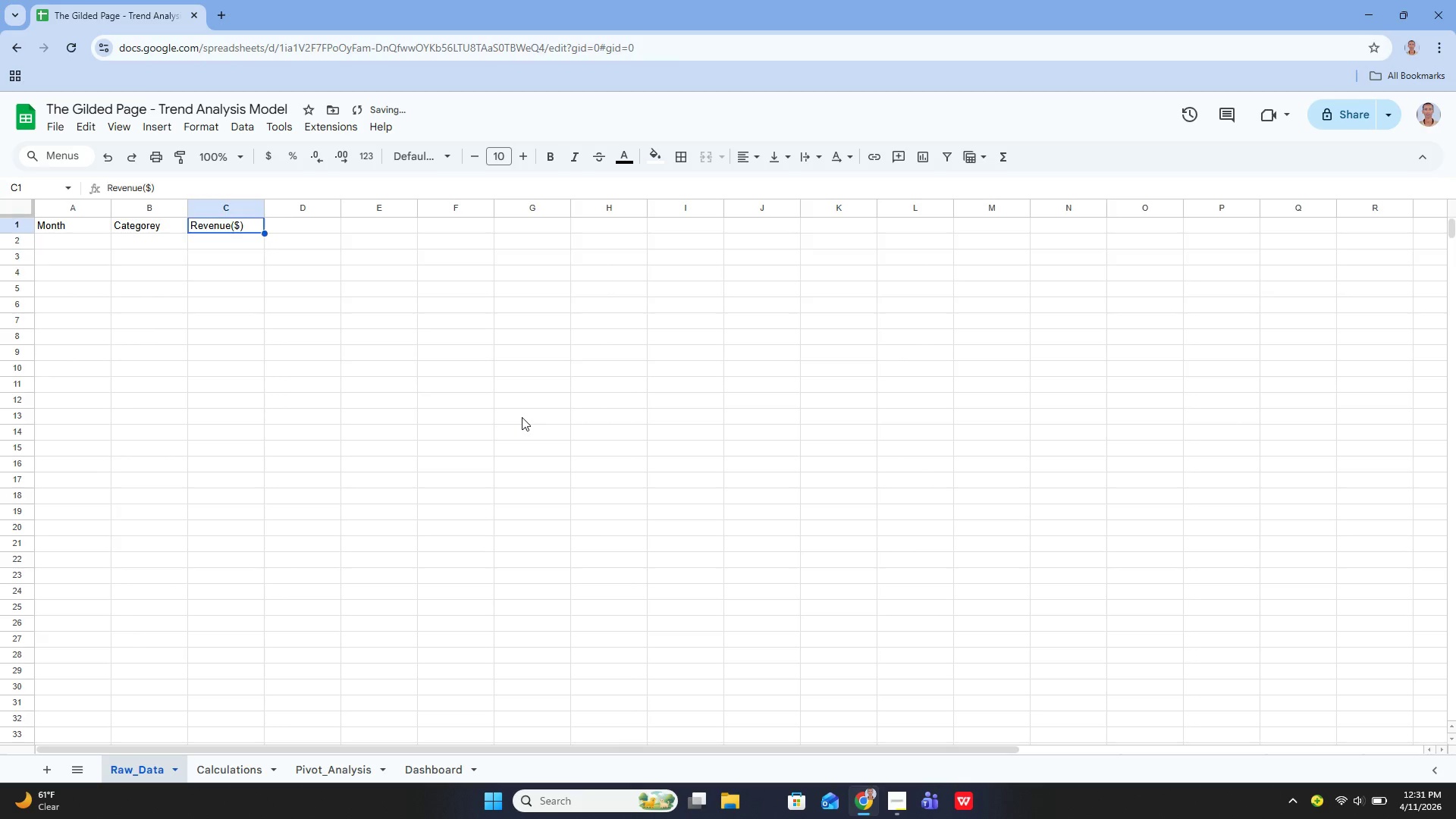 
key(ArrowUp)
 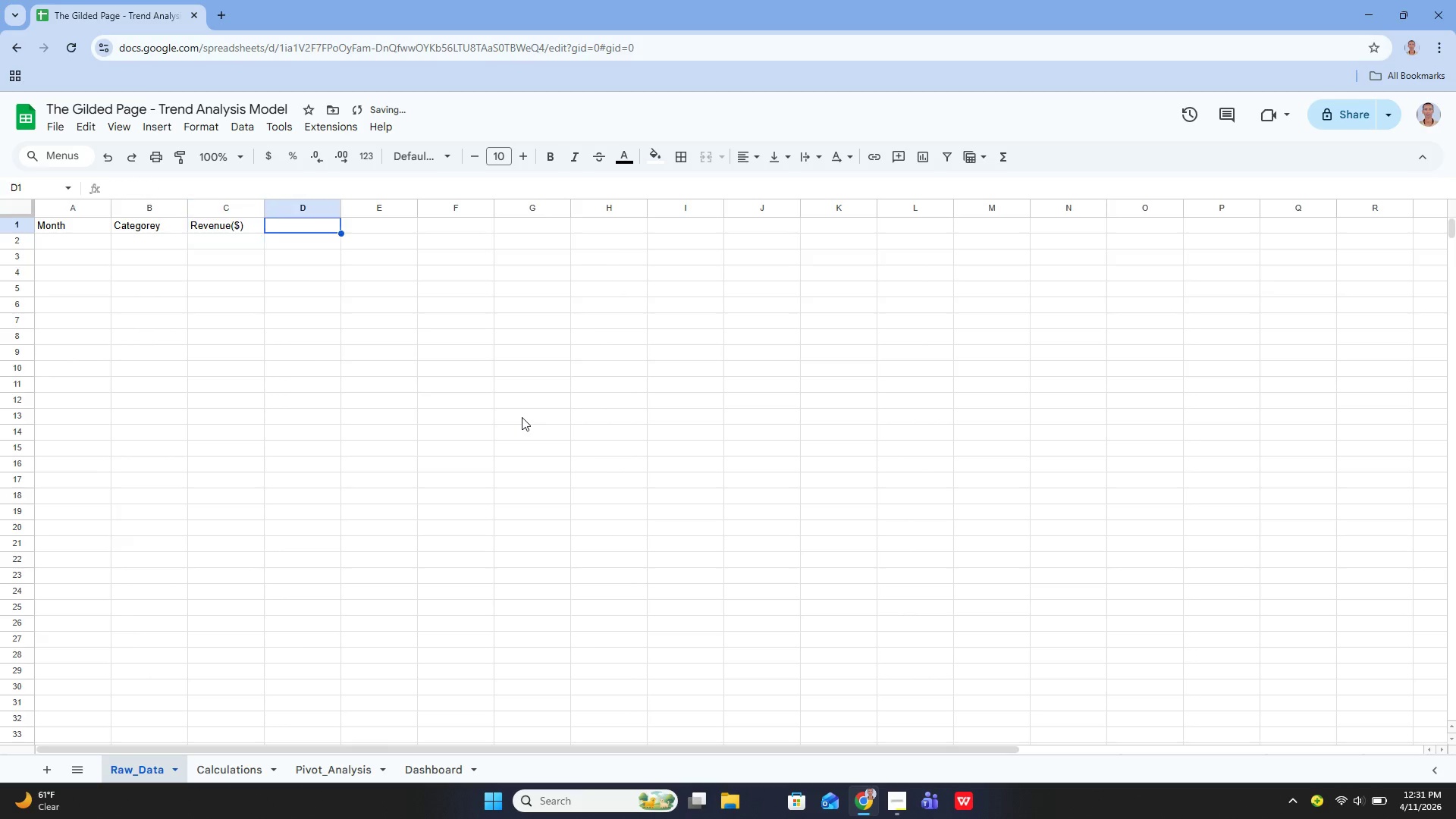 
key(ArrowRight)
 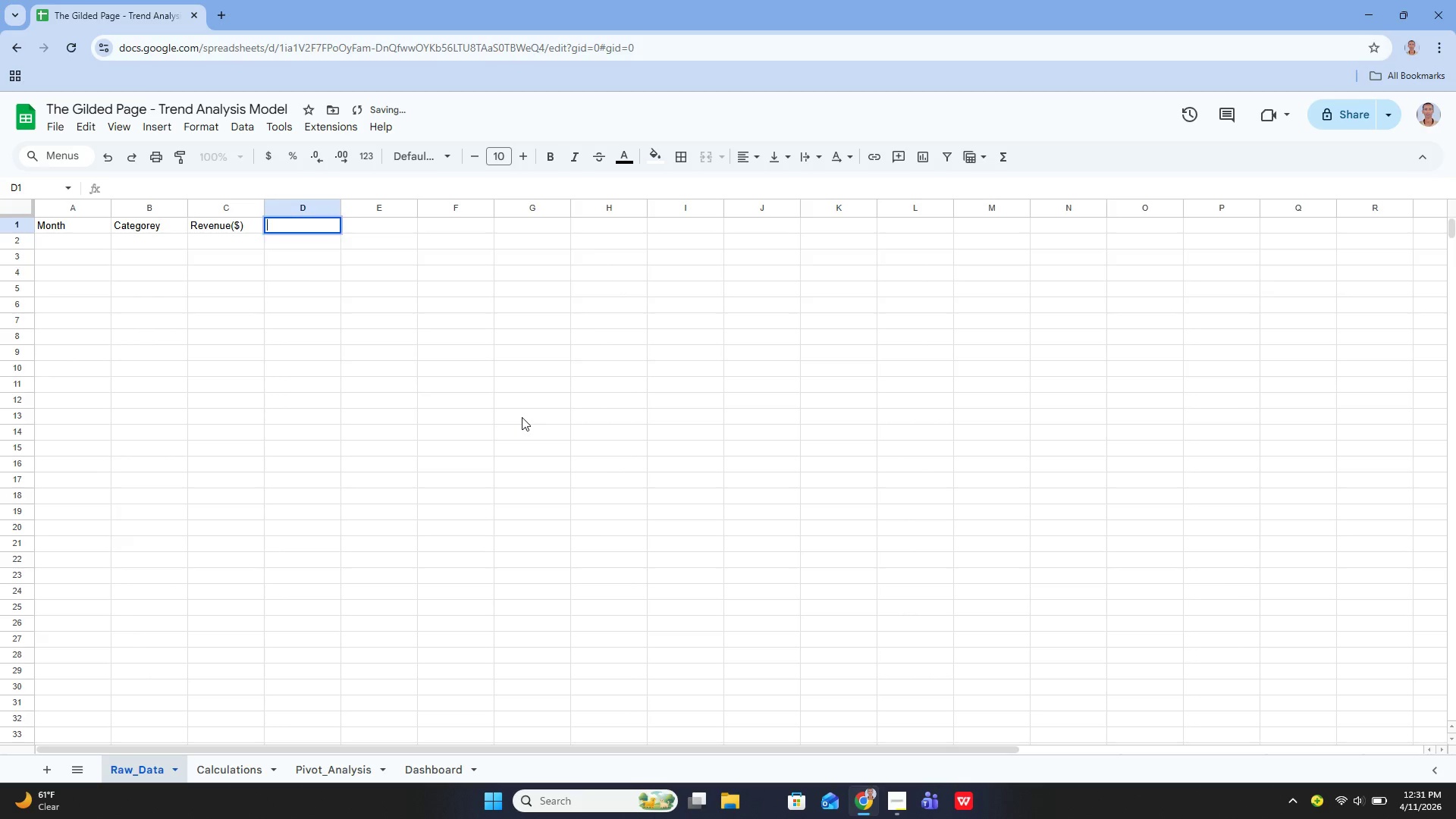 
key(Enter)
 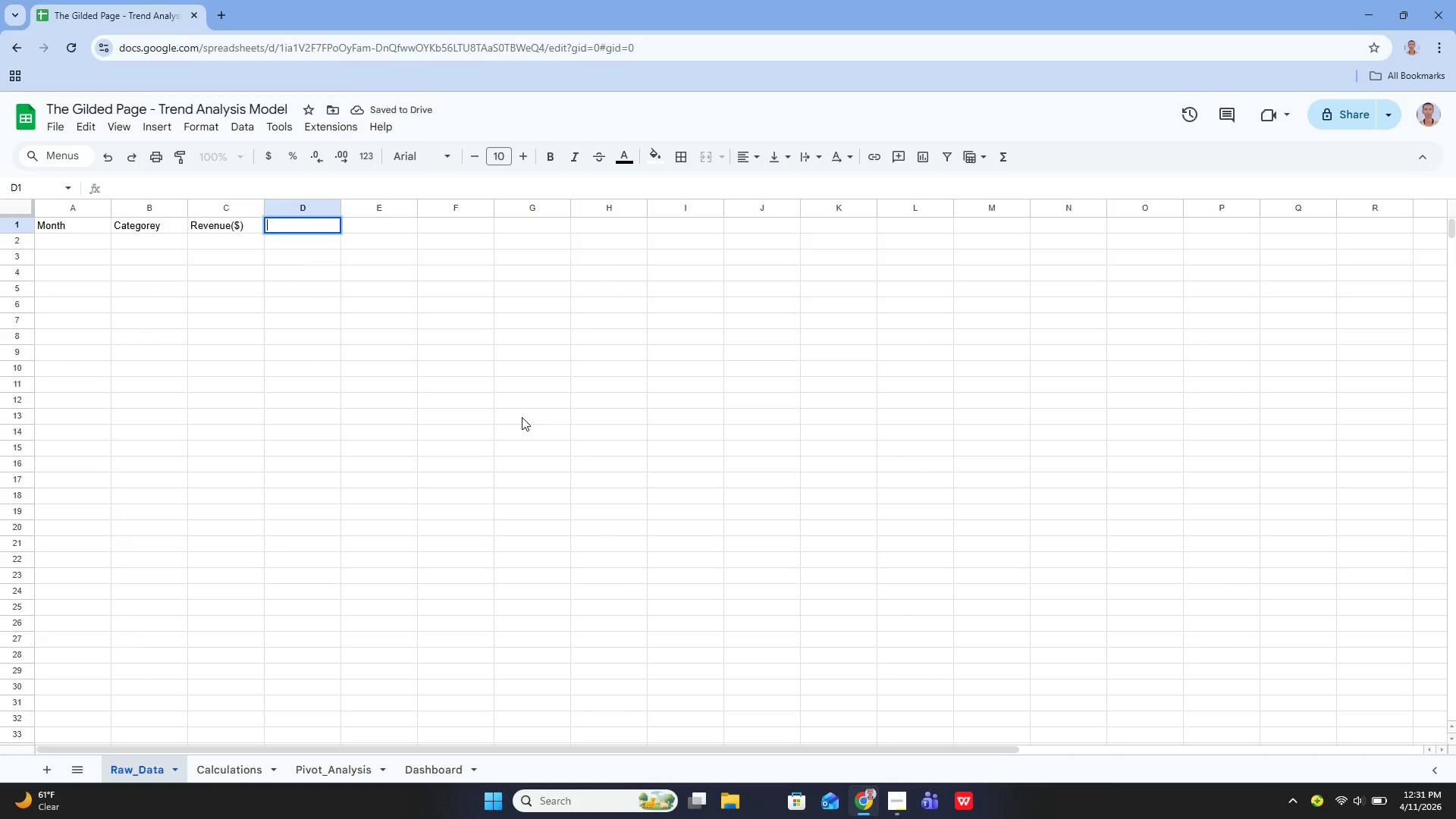 
type(Unit)
 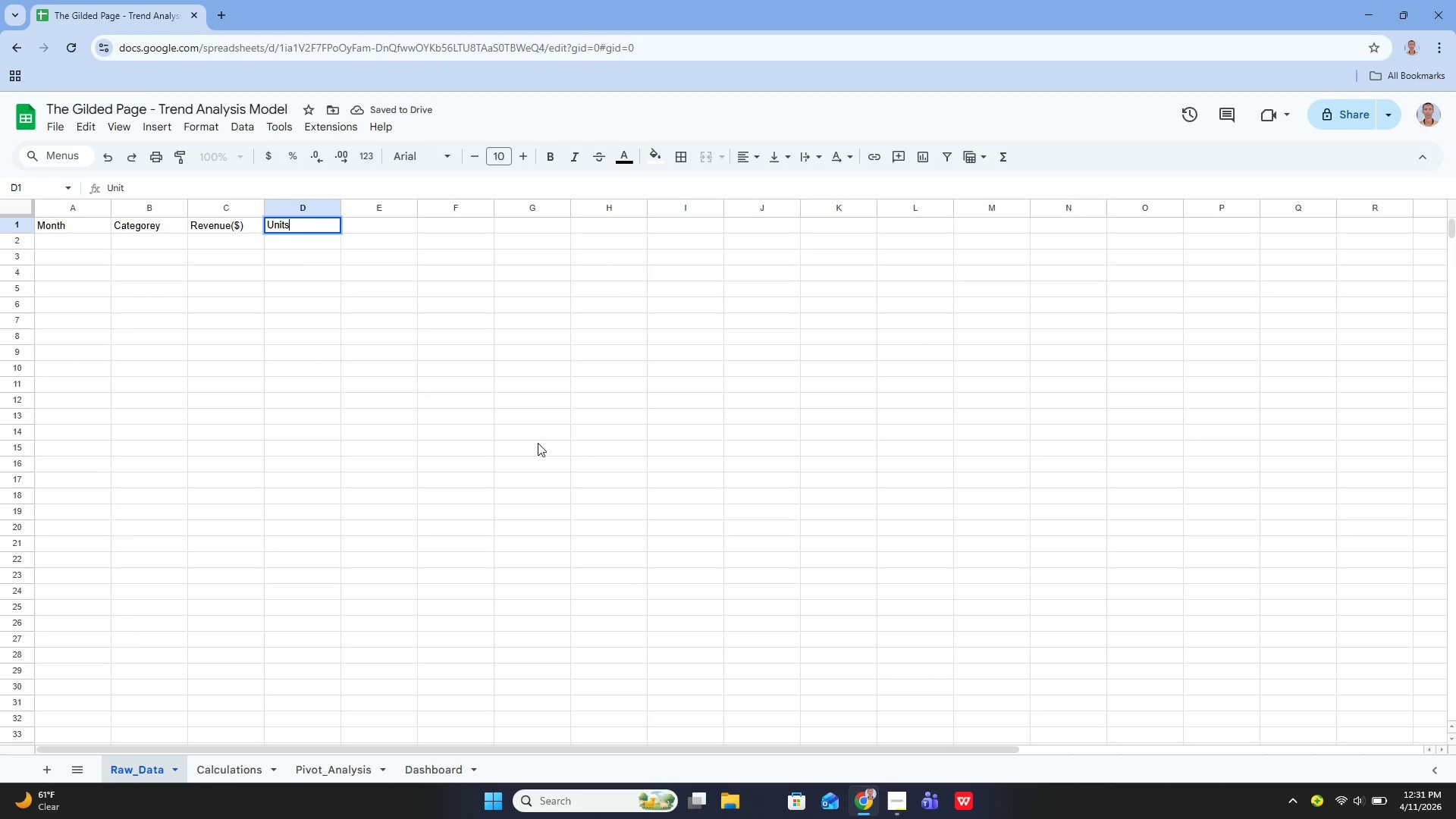 
type(s Sold)
 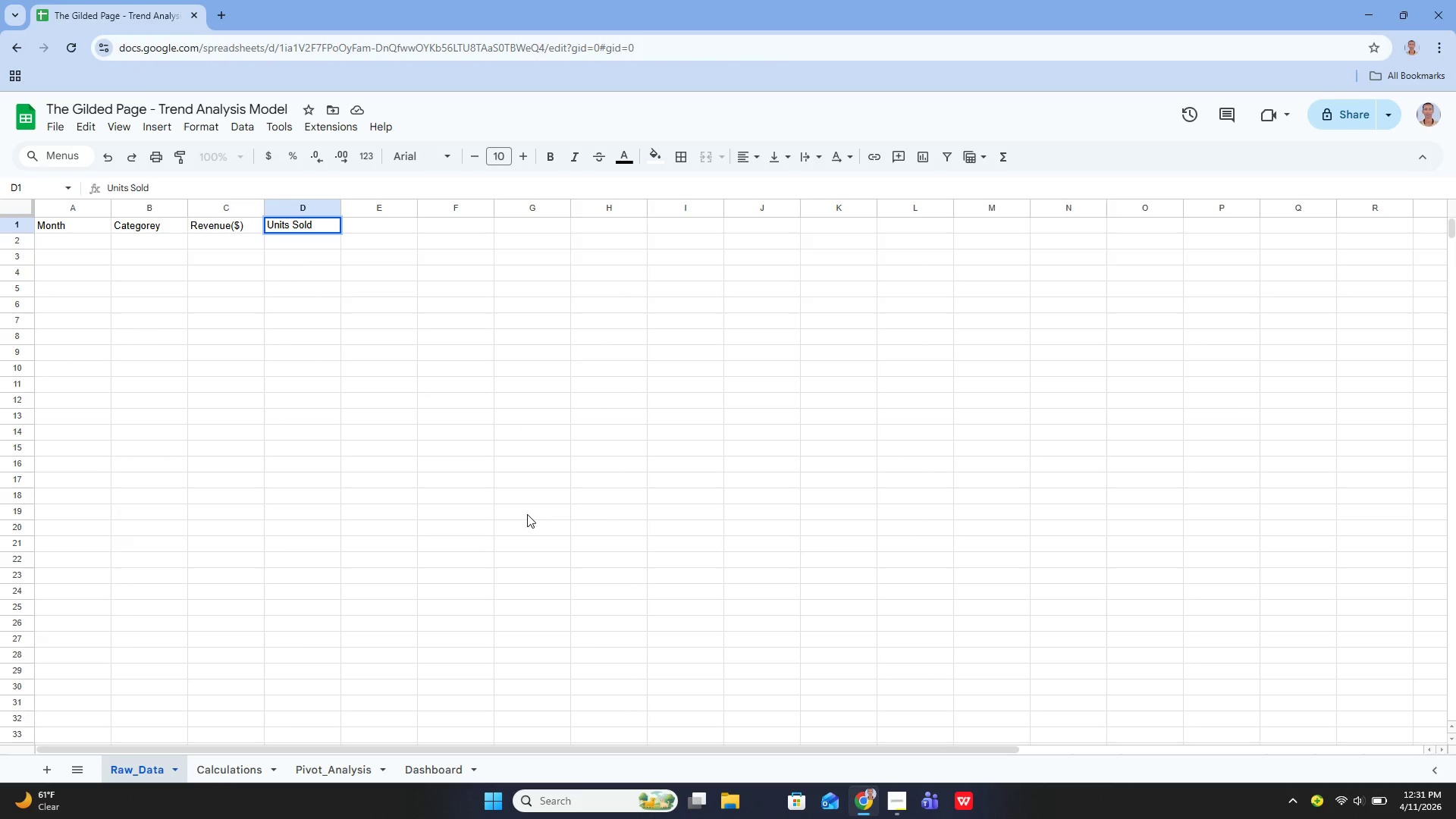 
left_click([384, 228])
 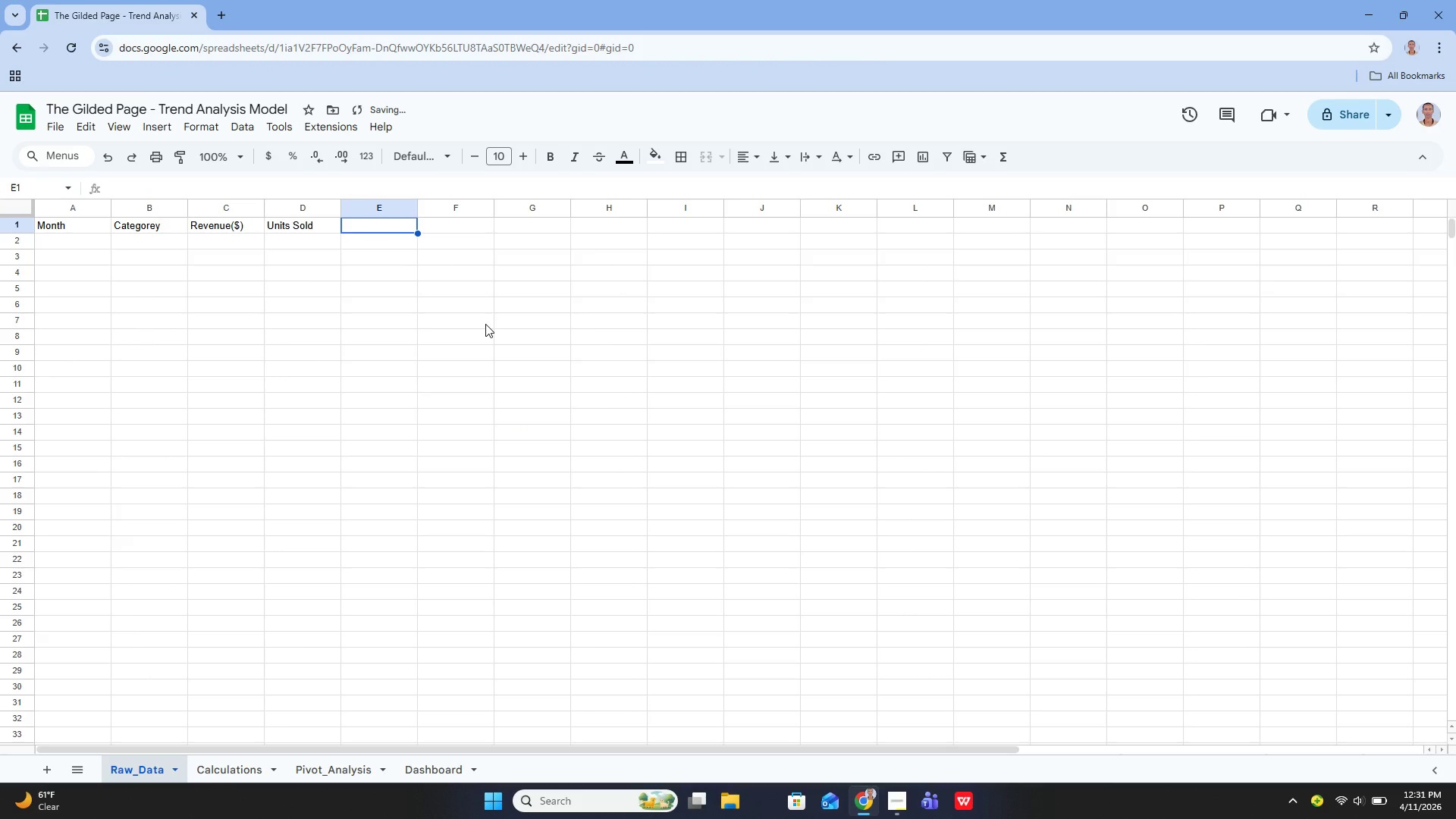 
type(Gross Profit Margin())
 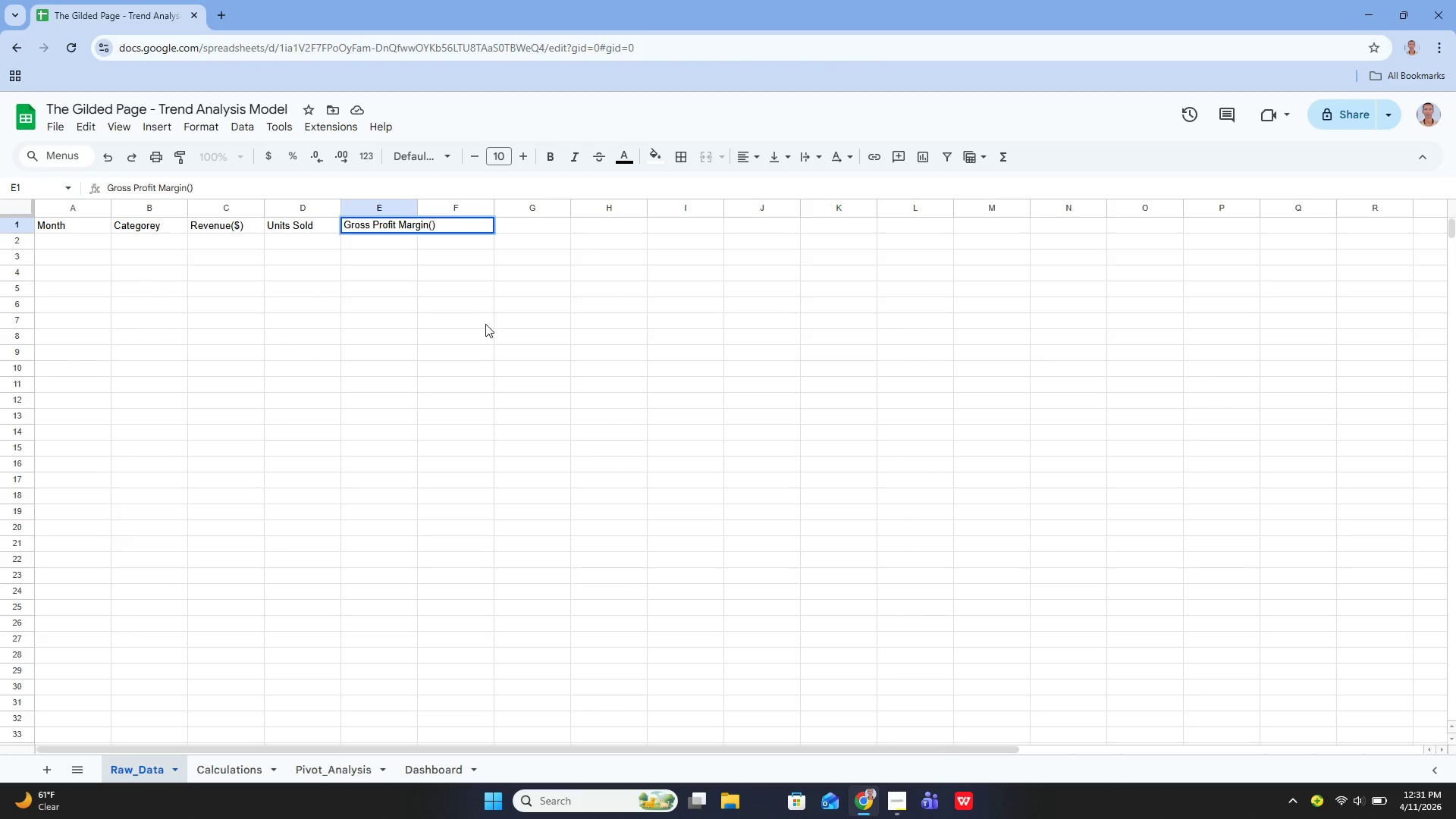 
key(ArrowLeft)
 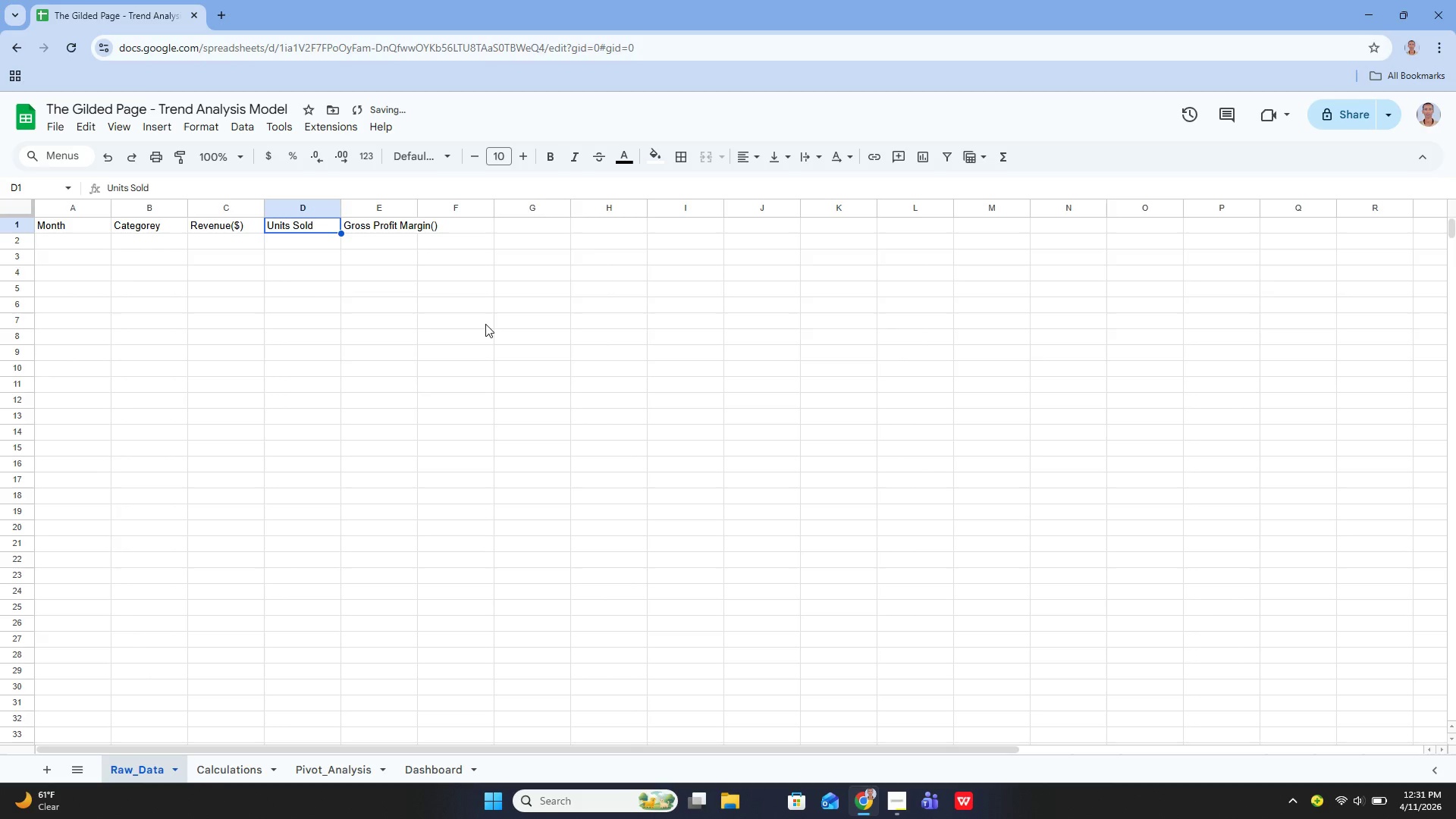 
key(Shift+5)
 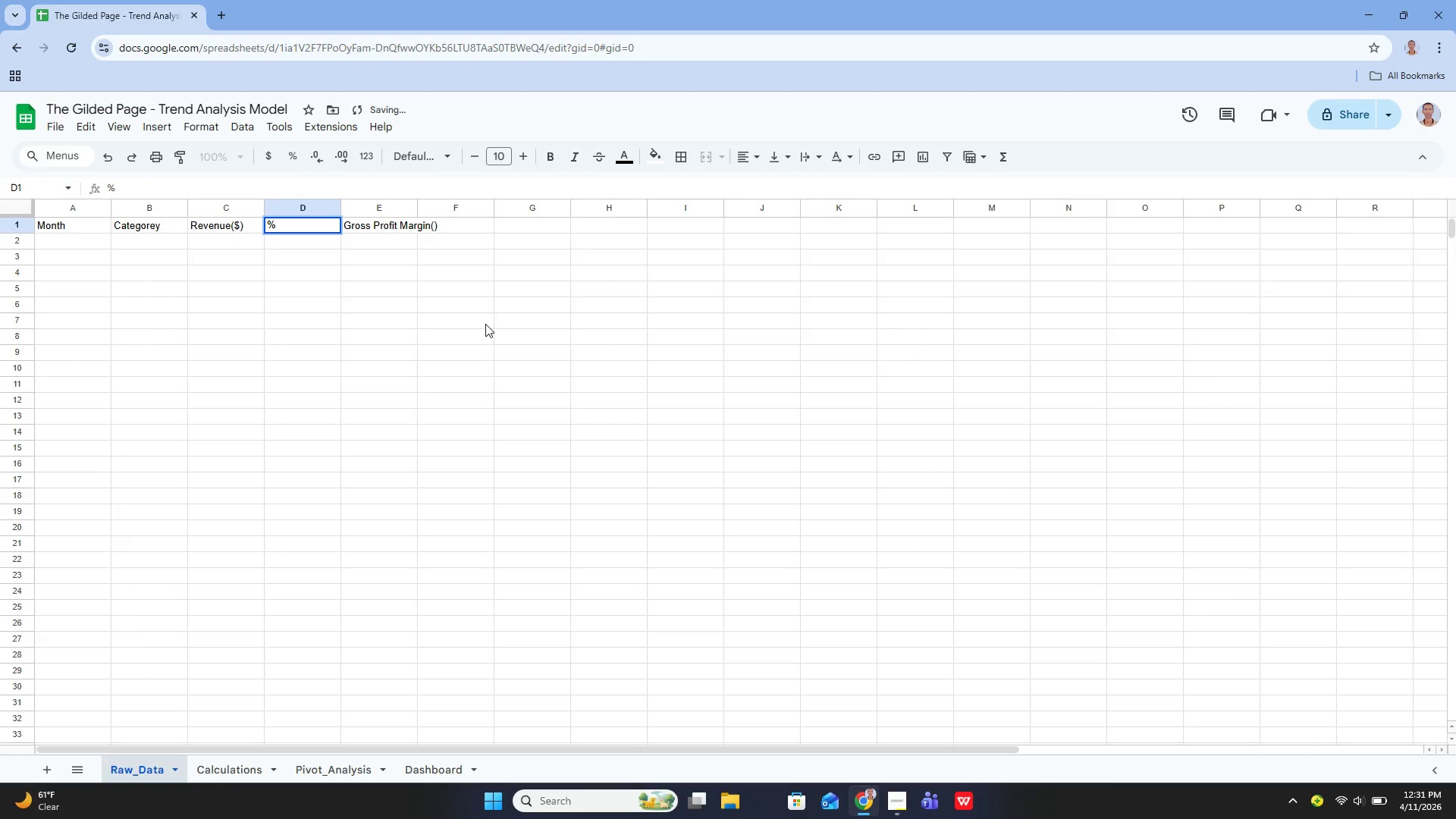 
key(Control+ControlLeft)
 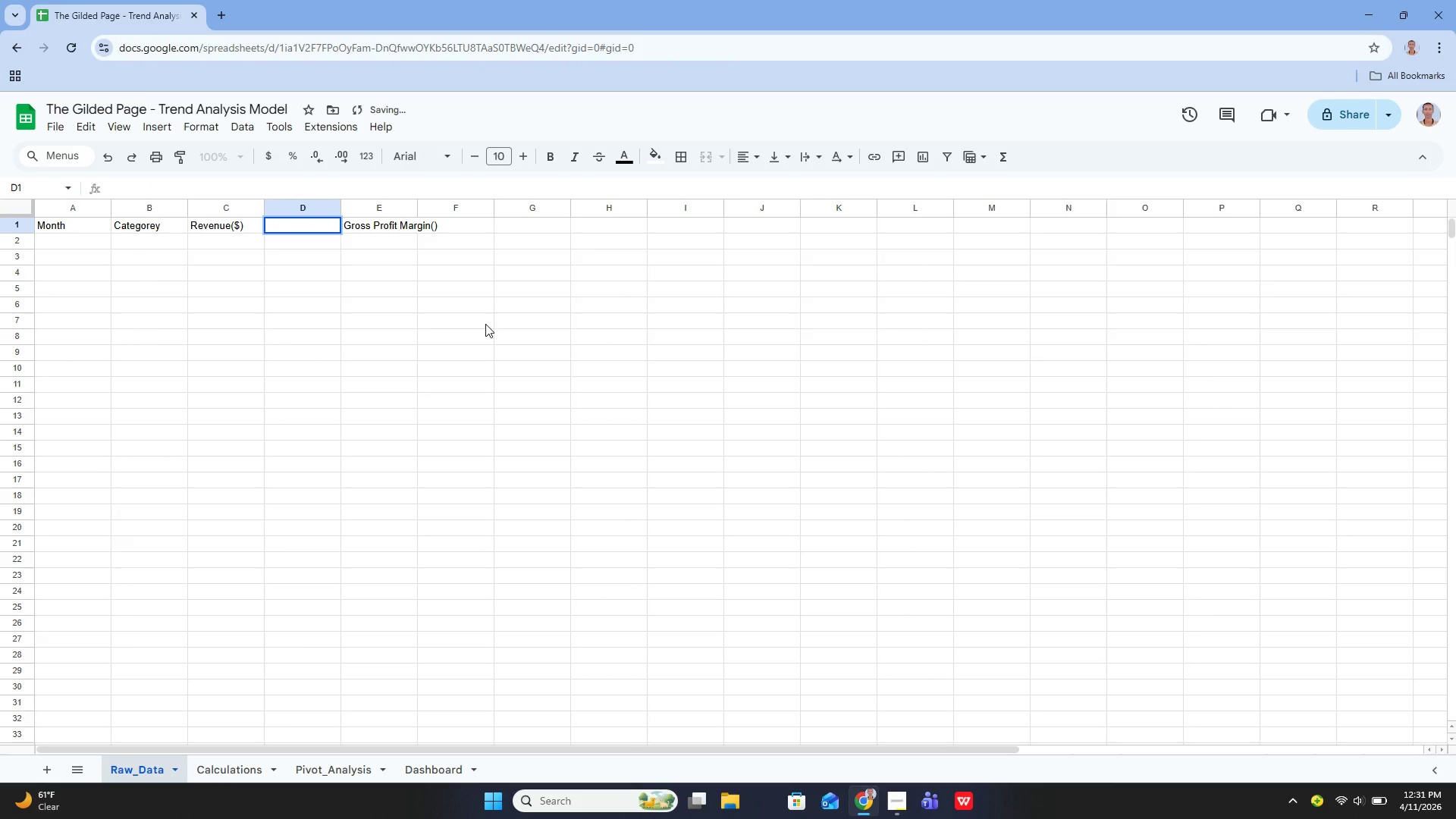 
key(Control+Z)
 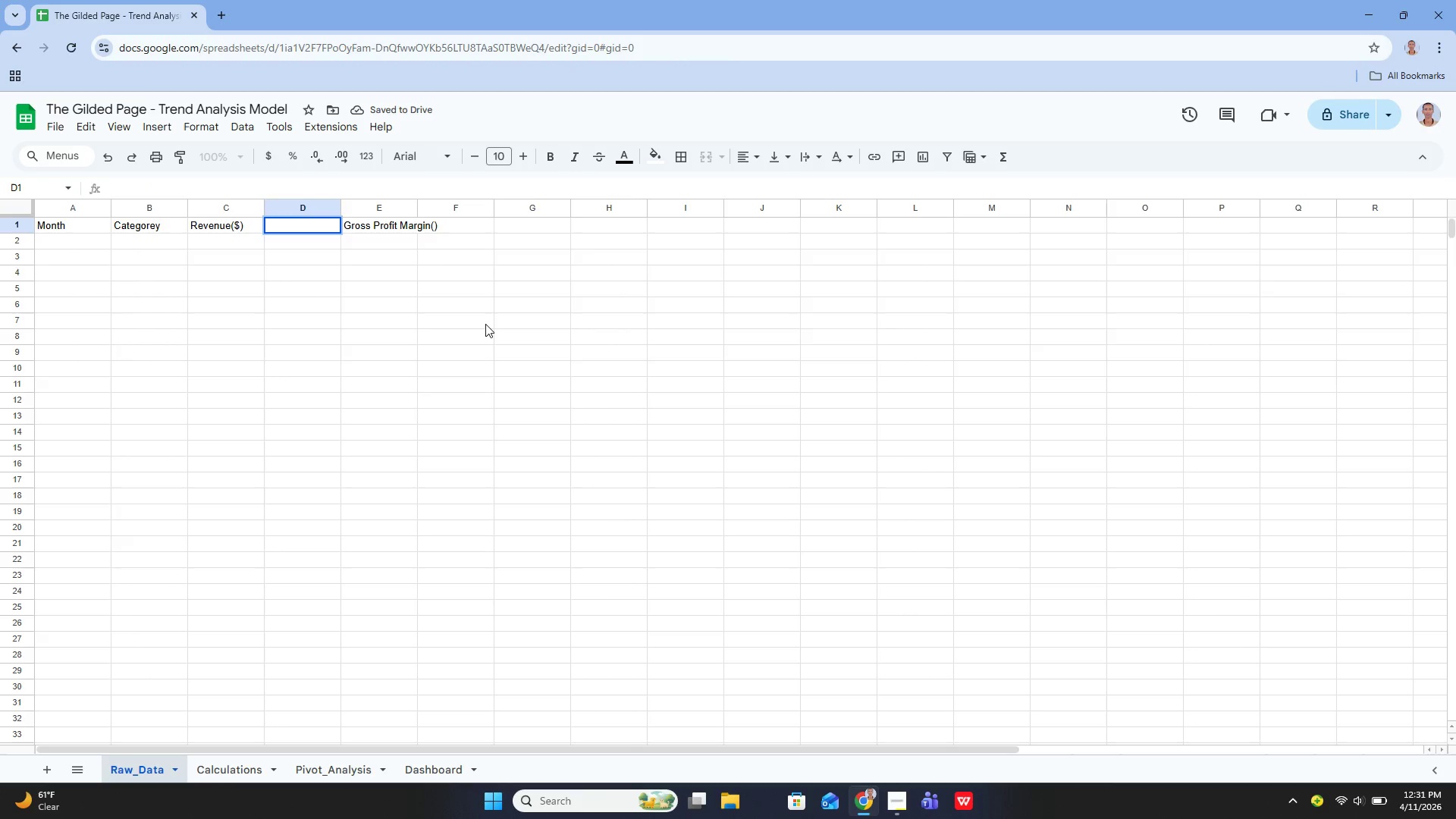 
left_click([485, 324])
 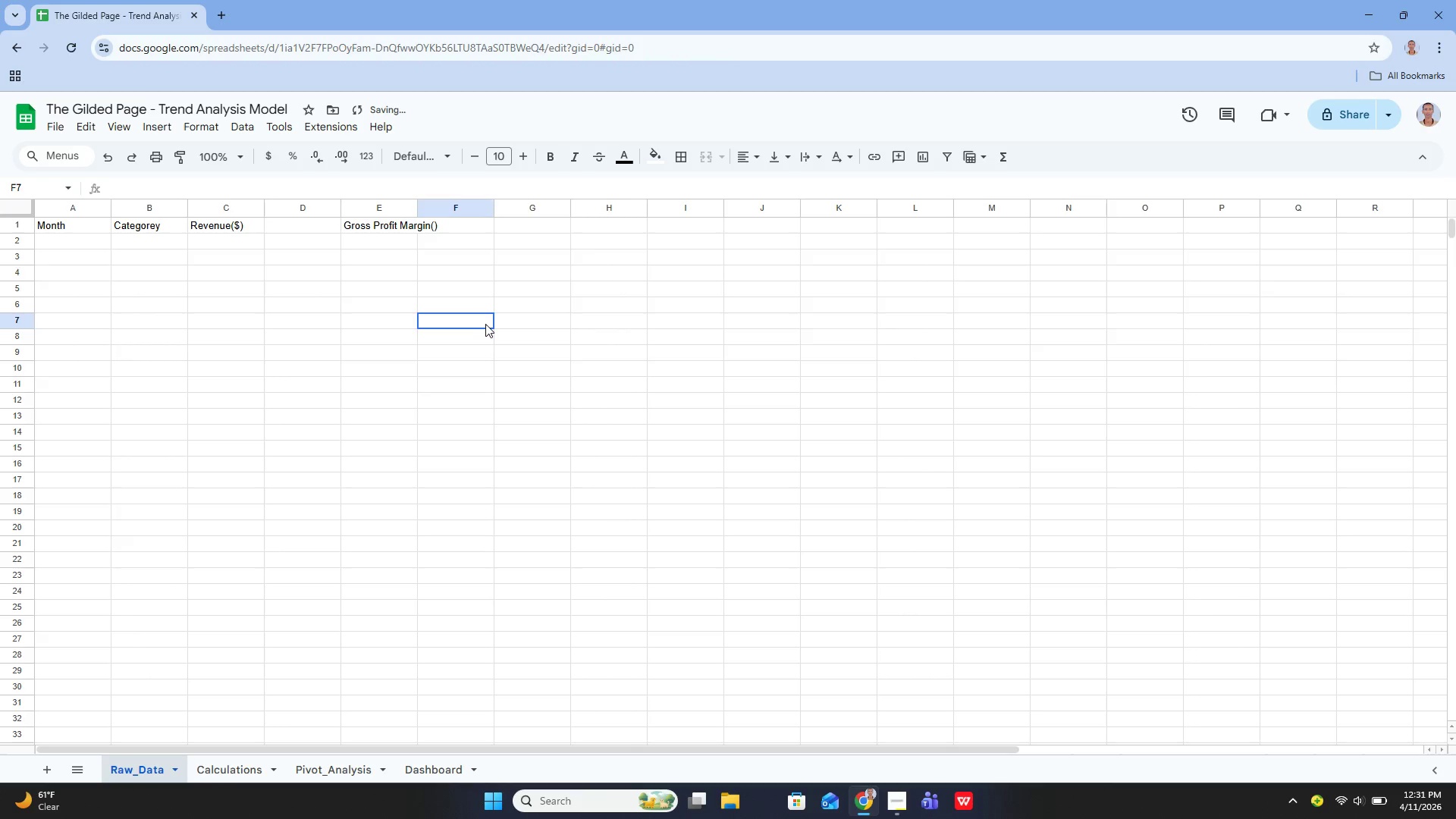 
key(Control+ControlLeft)
 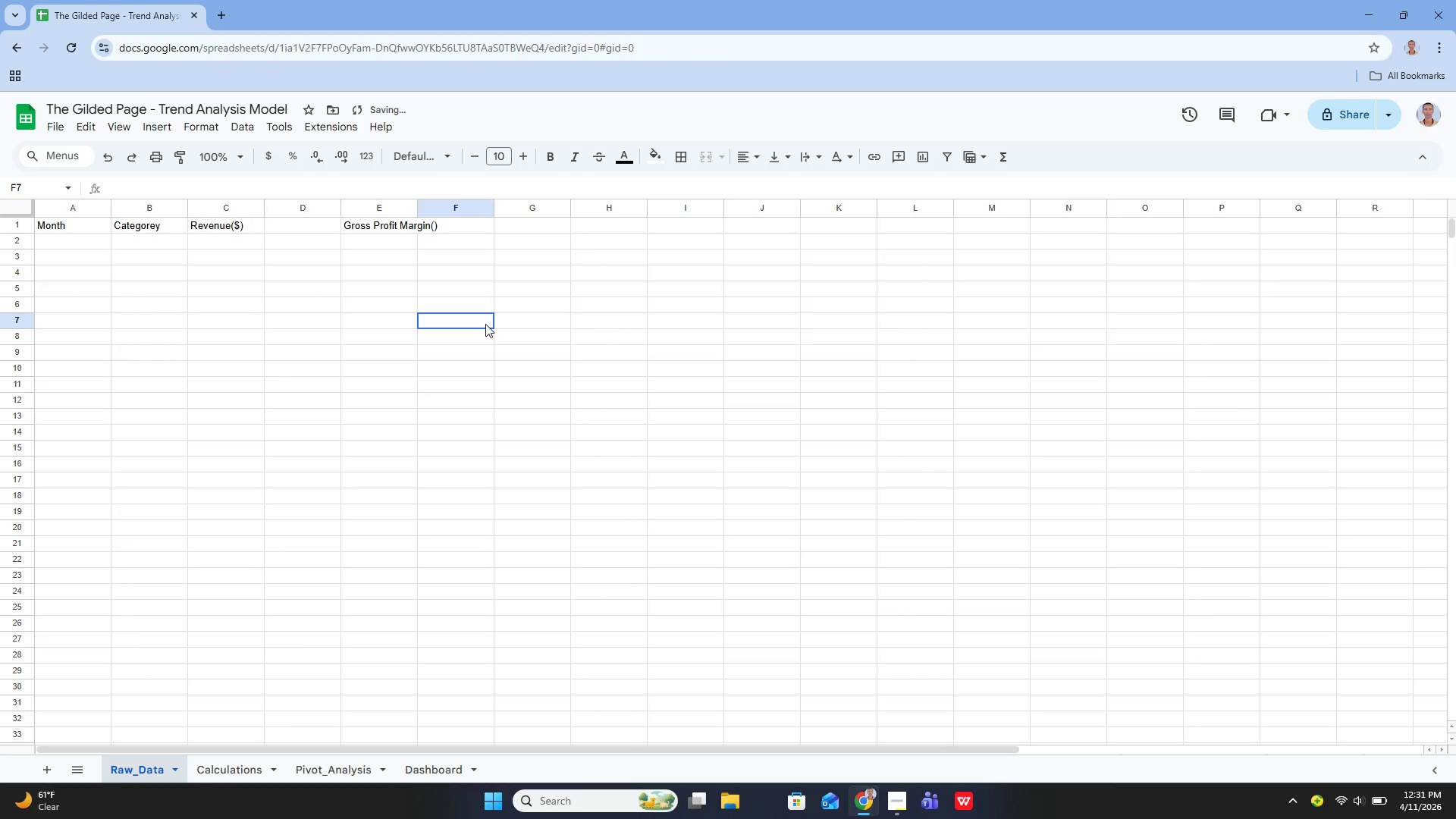 
key(Z)
 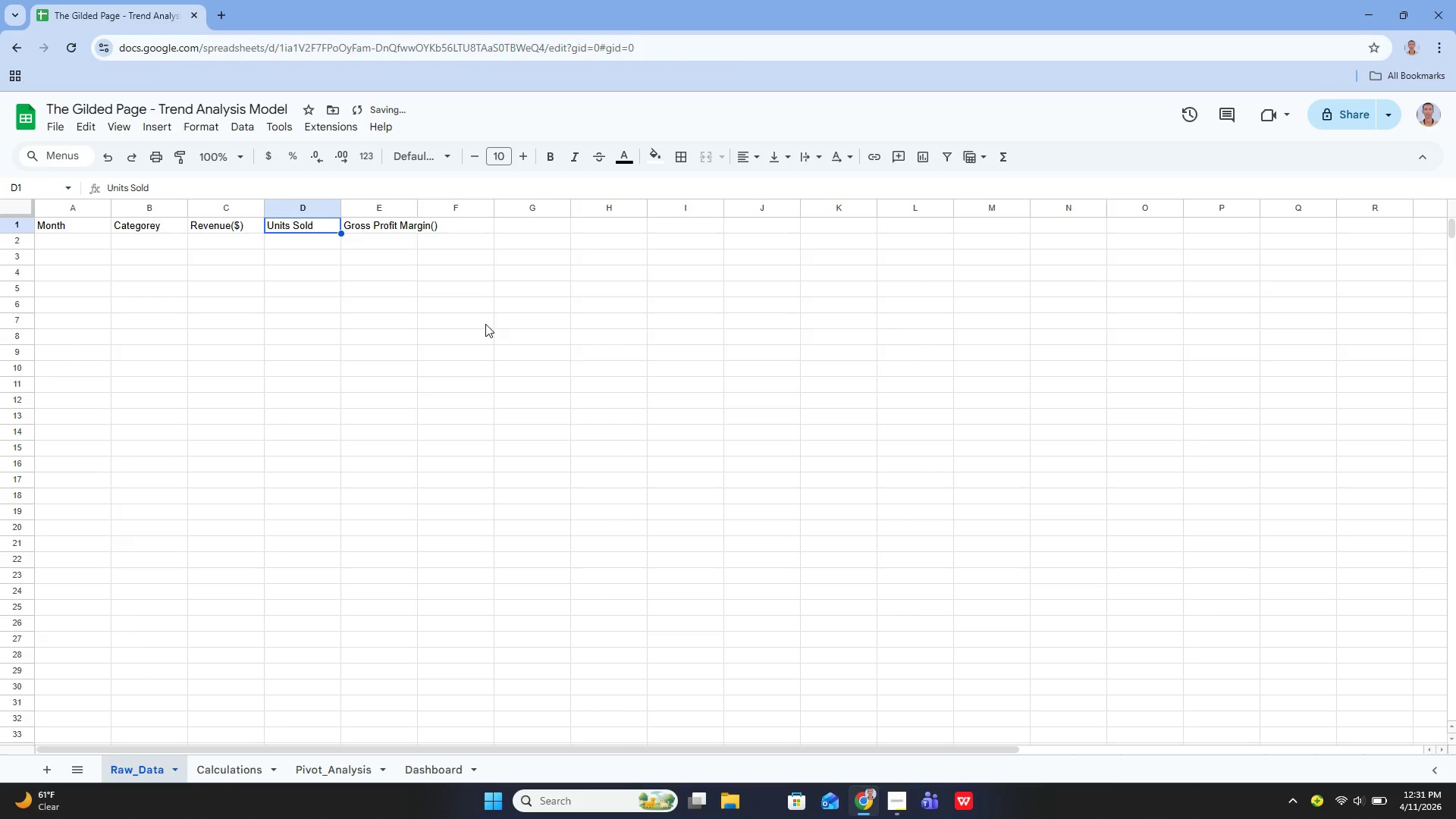 
key(ArrowRight)
 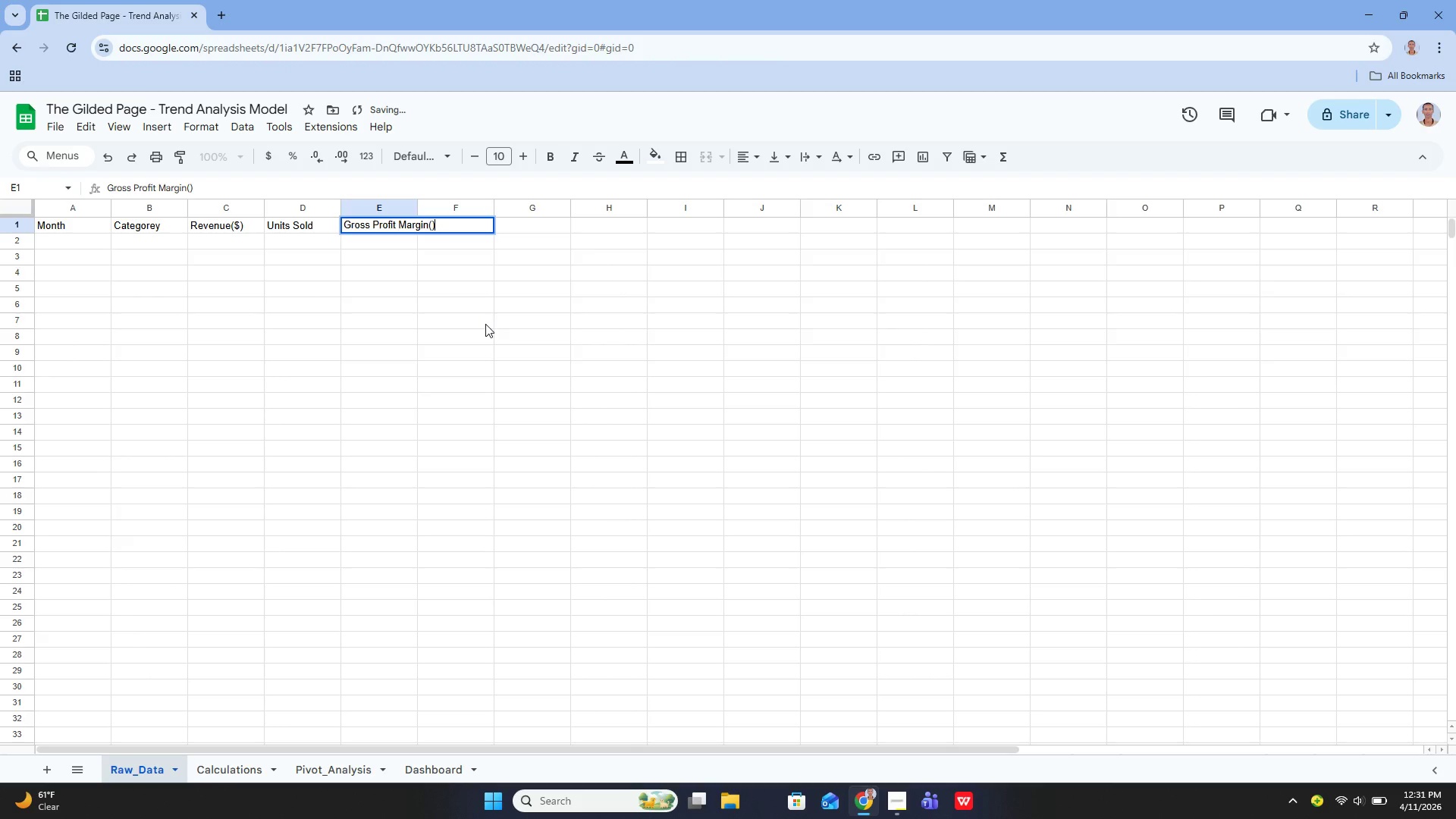 
key(Enter)
 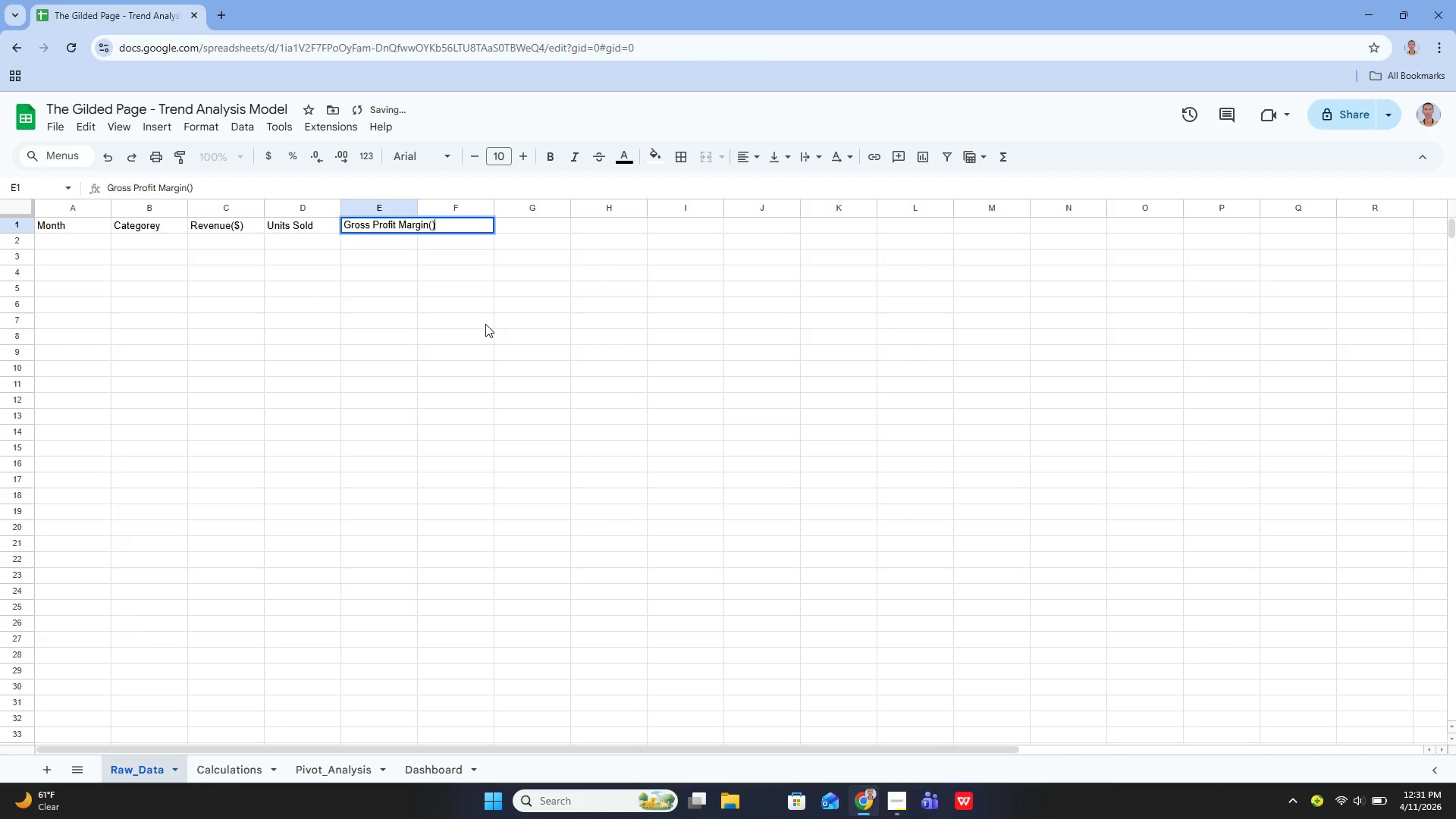 
key(ArrowRight)
 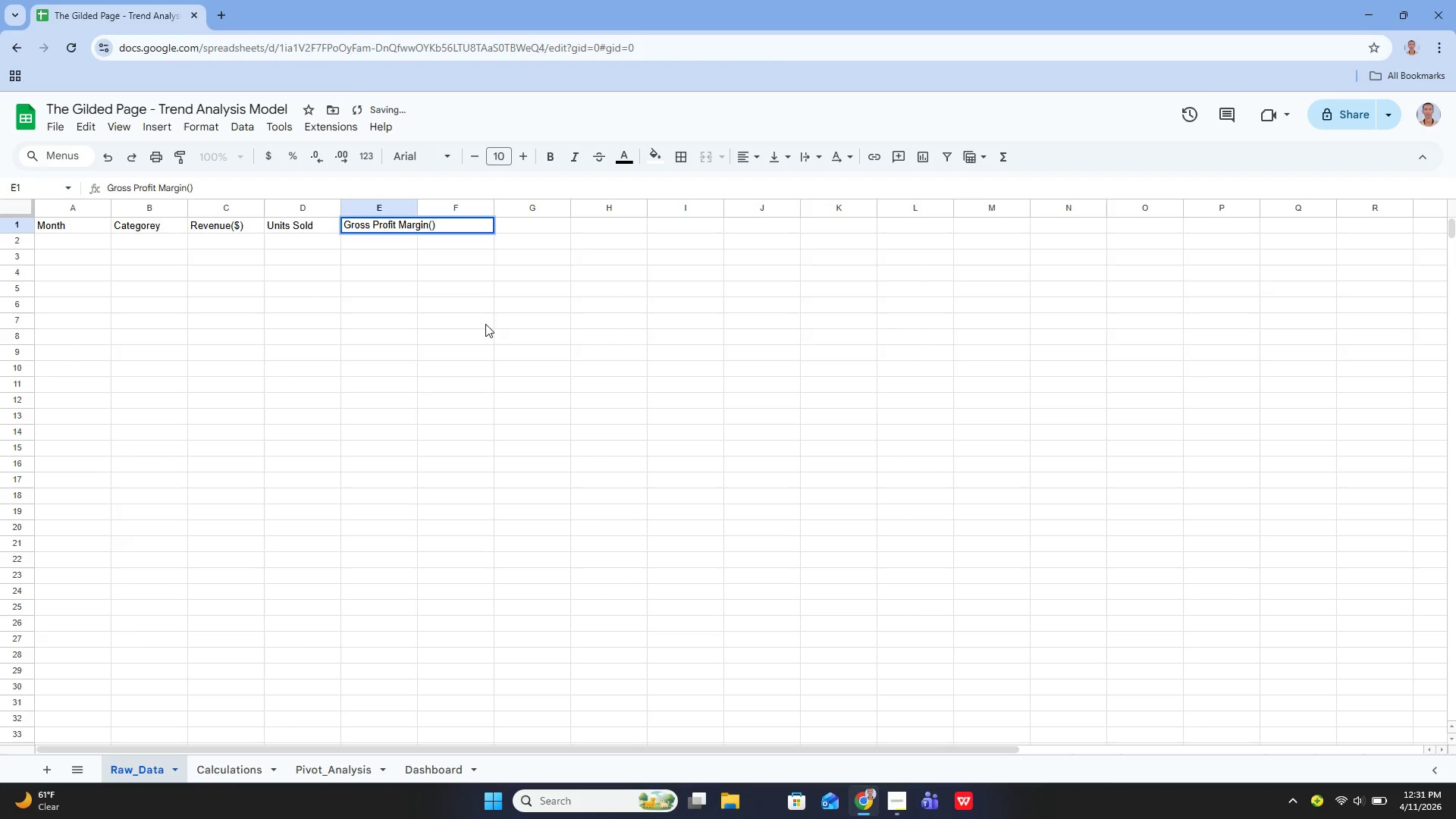 
key(ArrowLeft)
 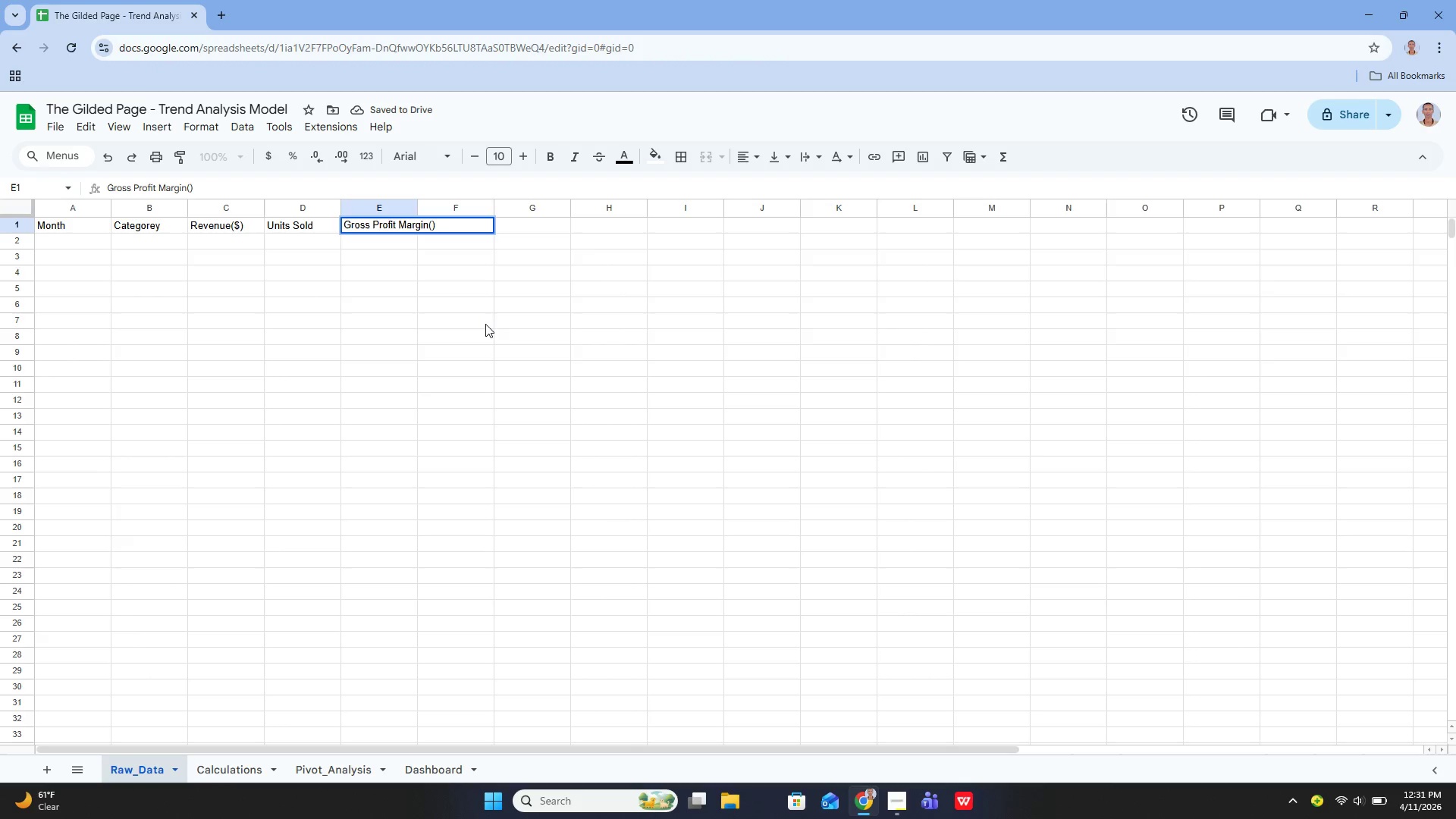 
key(Shift+5)
 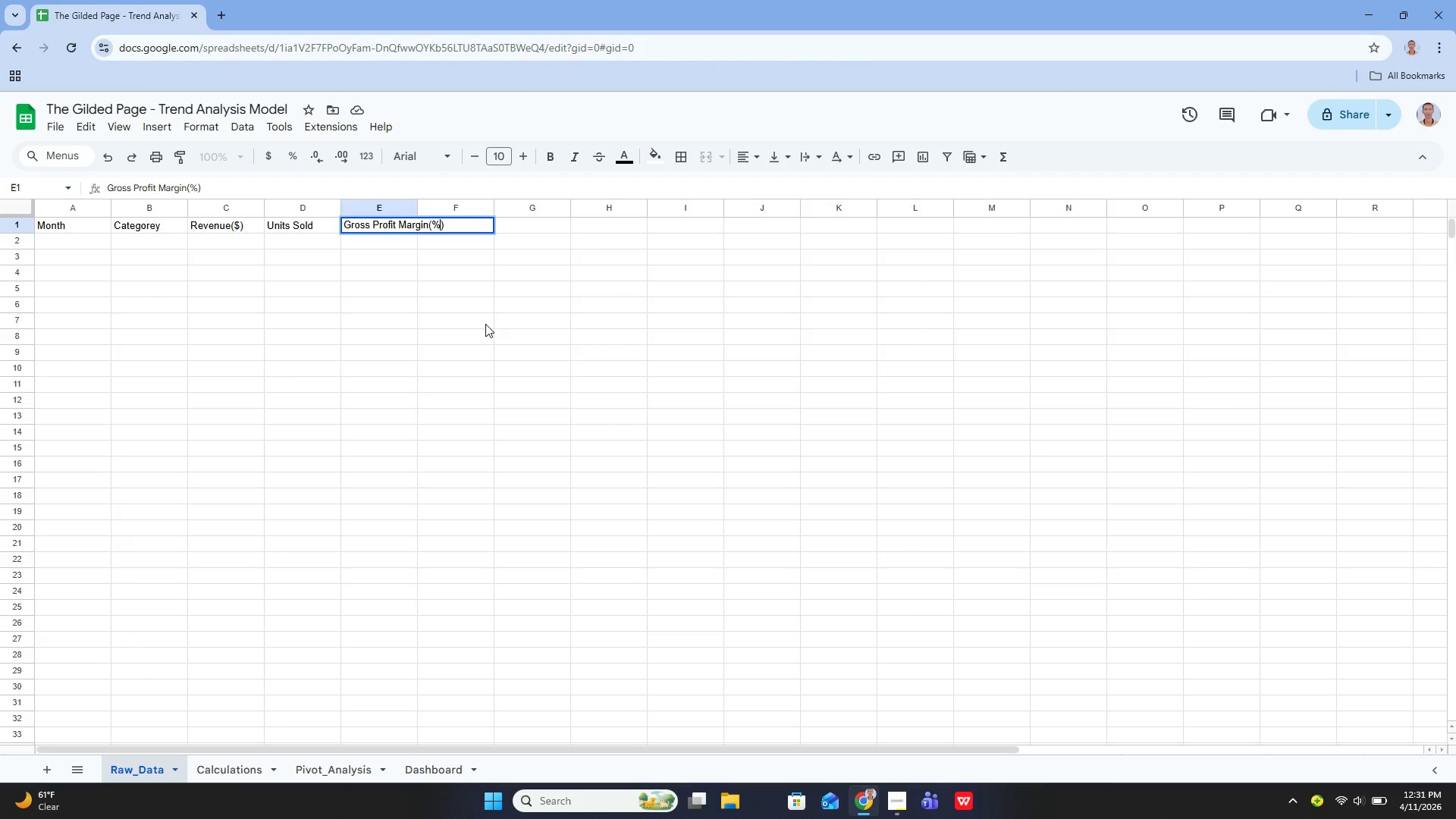 
key(Enter)
 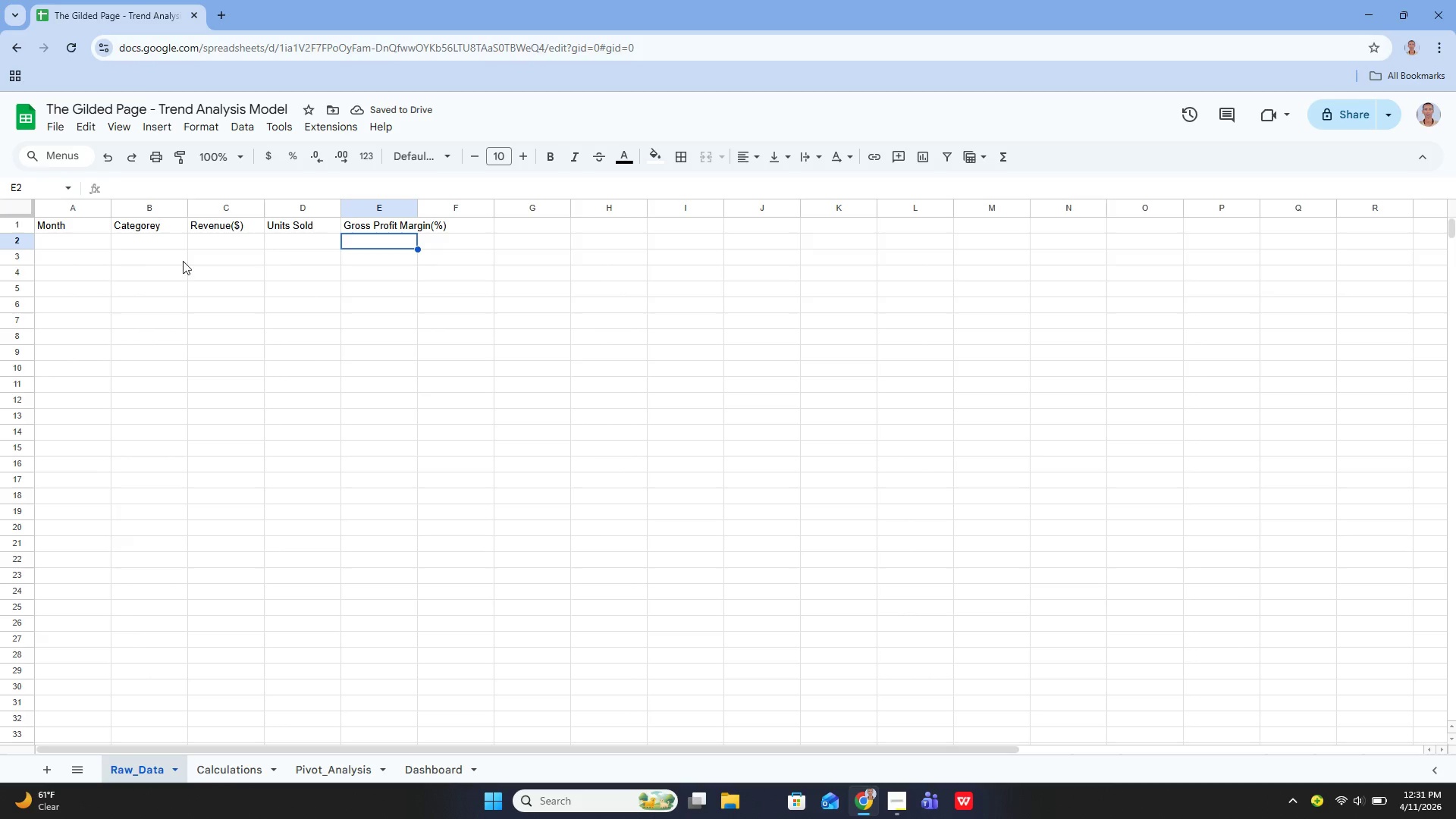 
wait(6.3)
 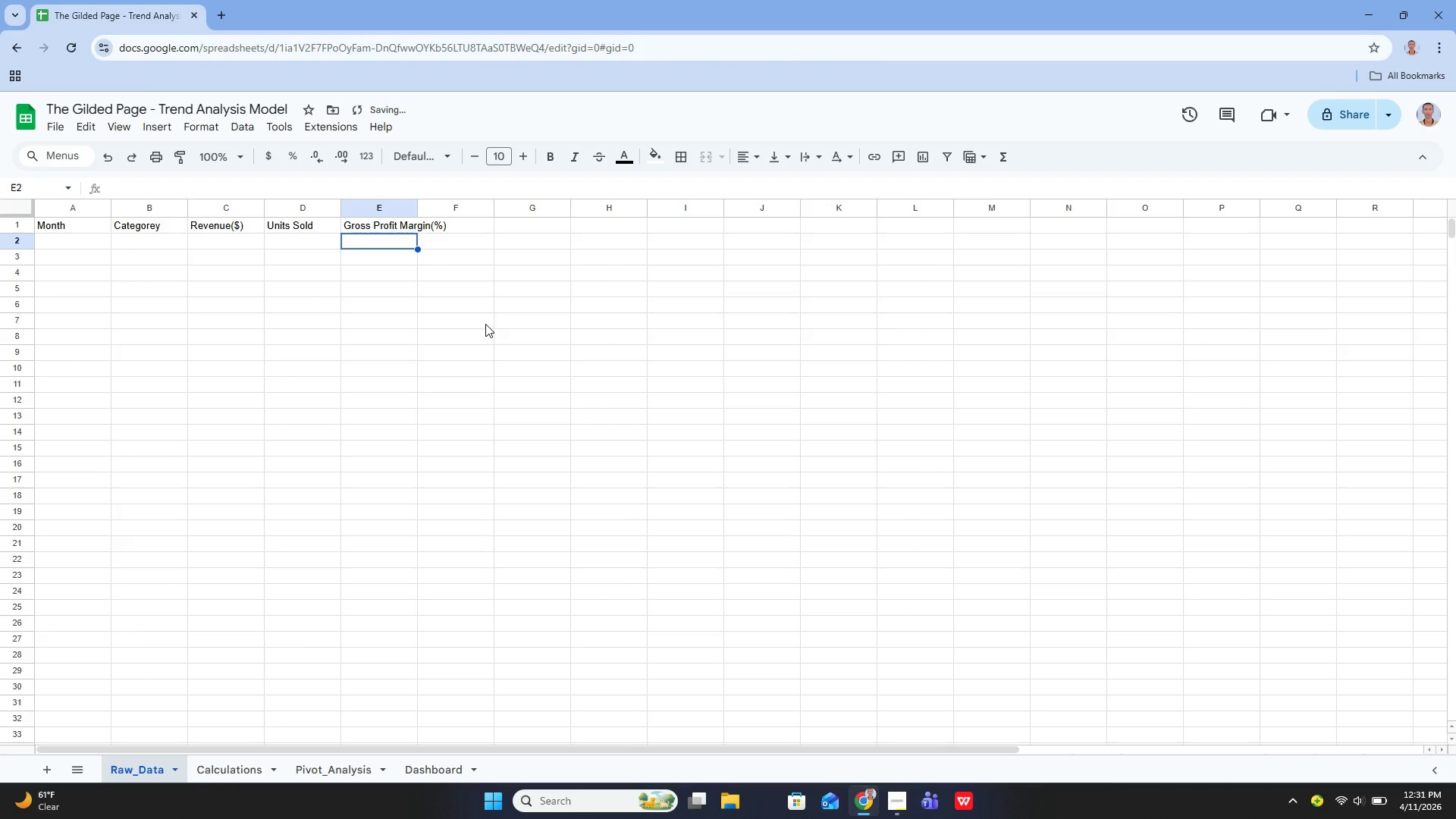 
left_click_drag(start_coordinate=[419, 204], to_coordinate=[457, 231])
 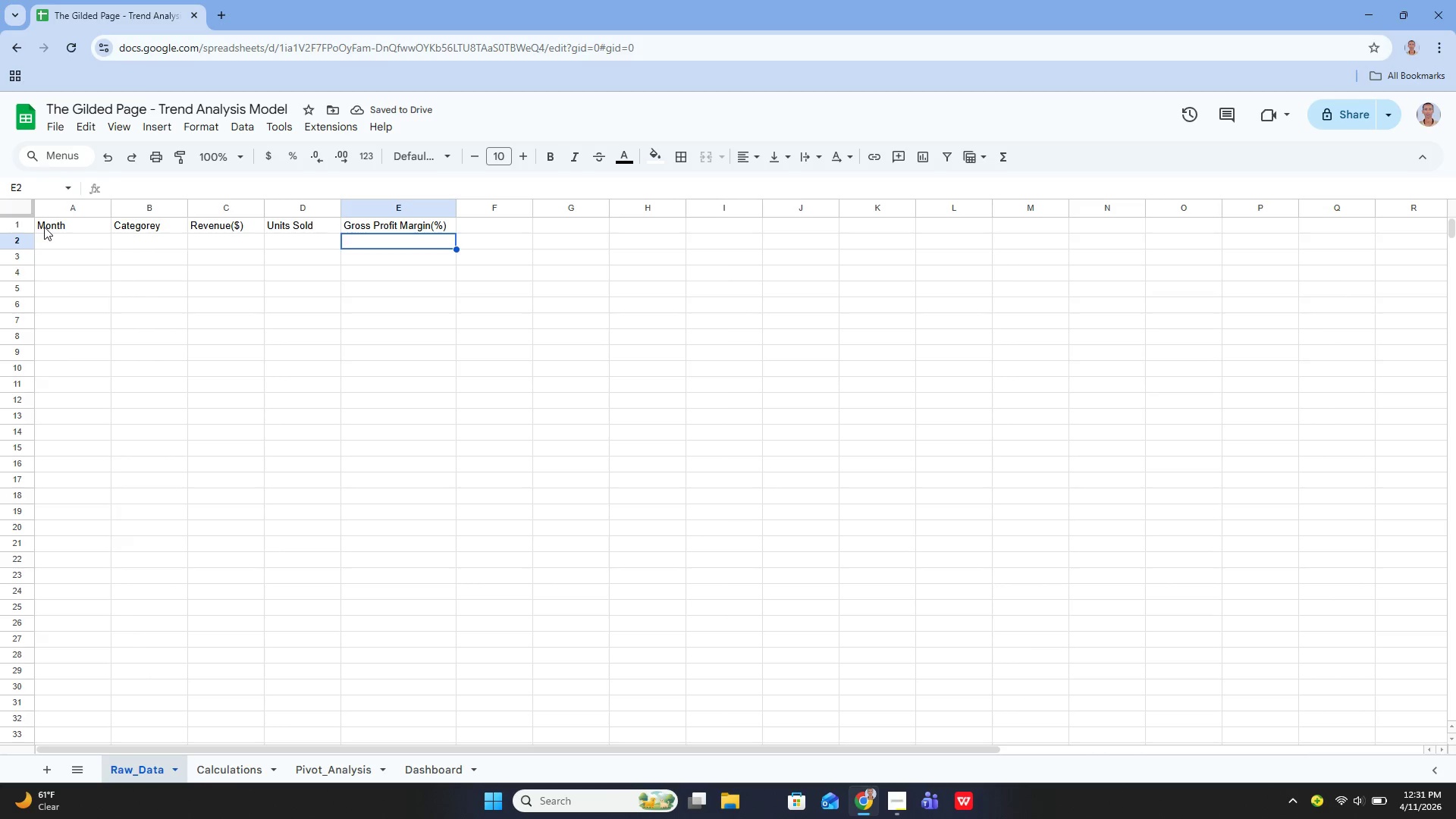 
wait(6.89)
 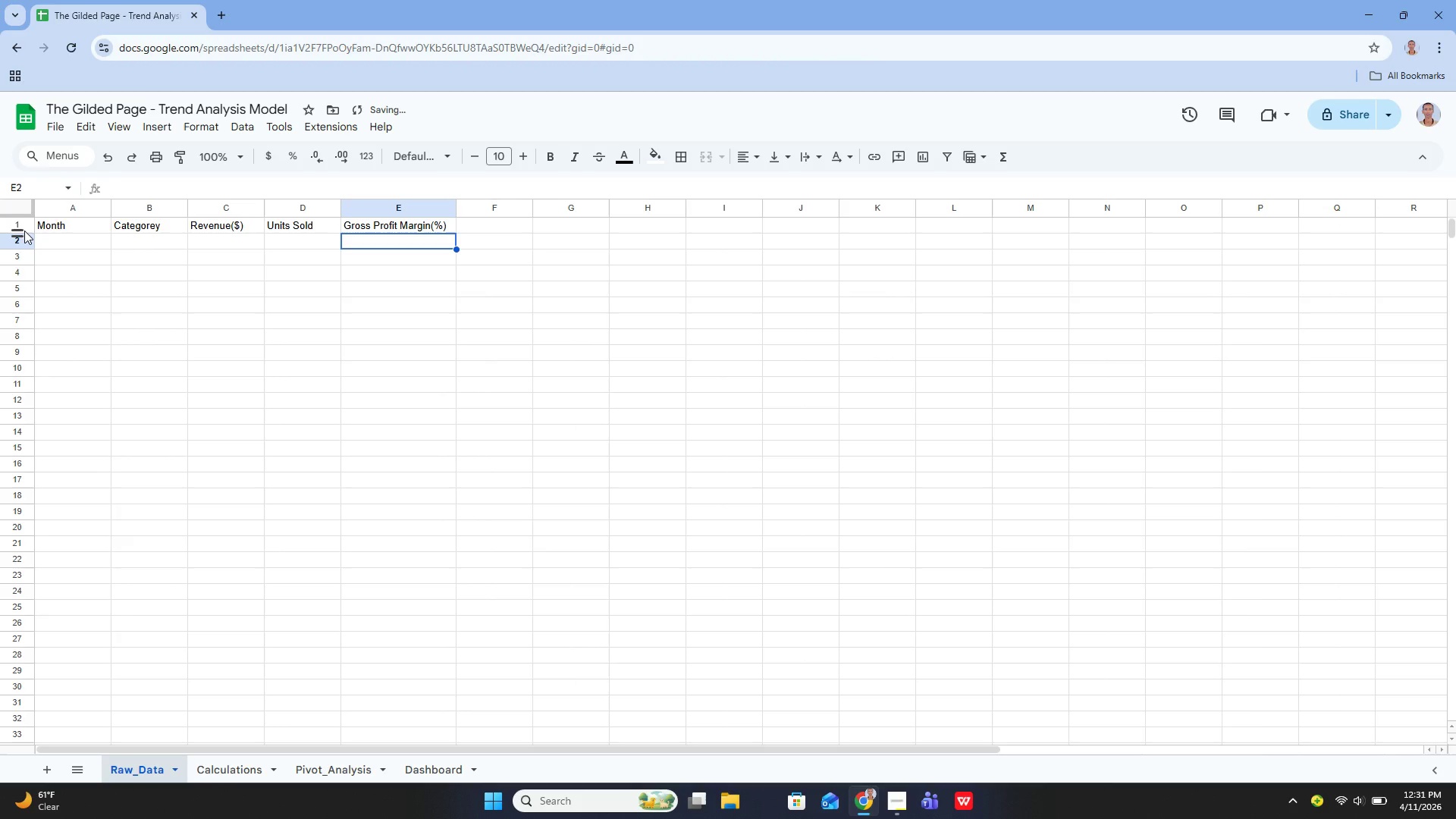 
left_click_drag(start_coordinate=[44, 227], to_coordinate=[427, 230])
 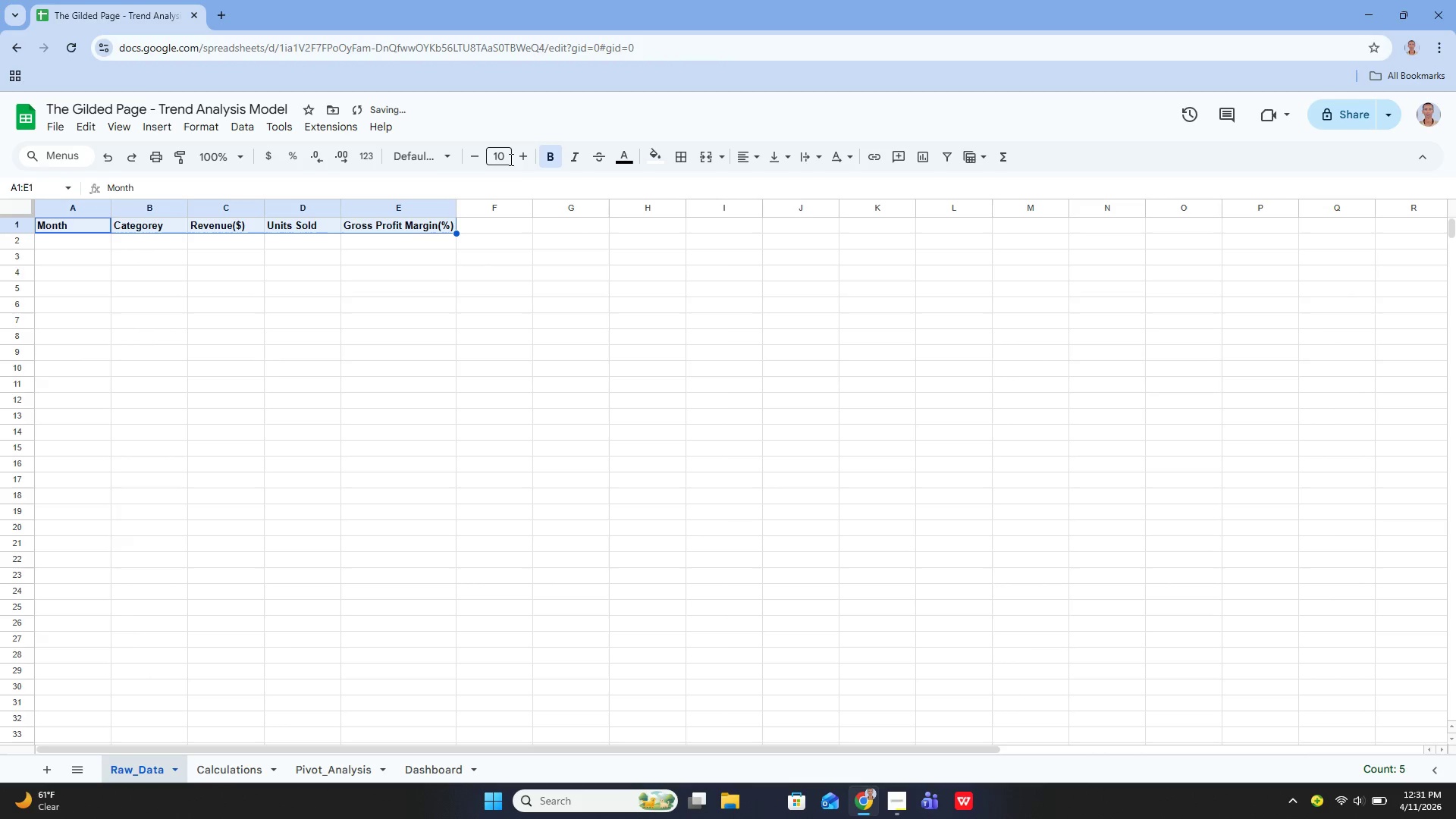 
left_click([519, 156])
 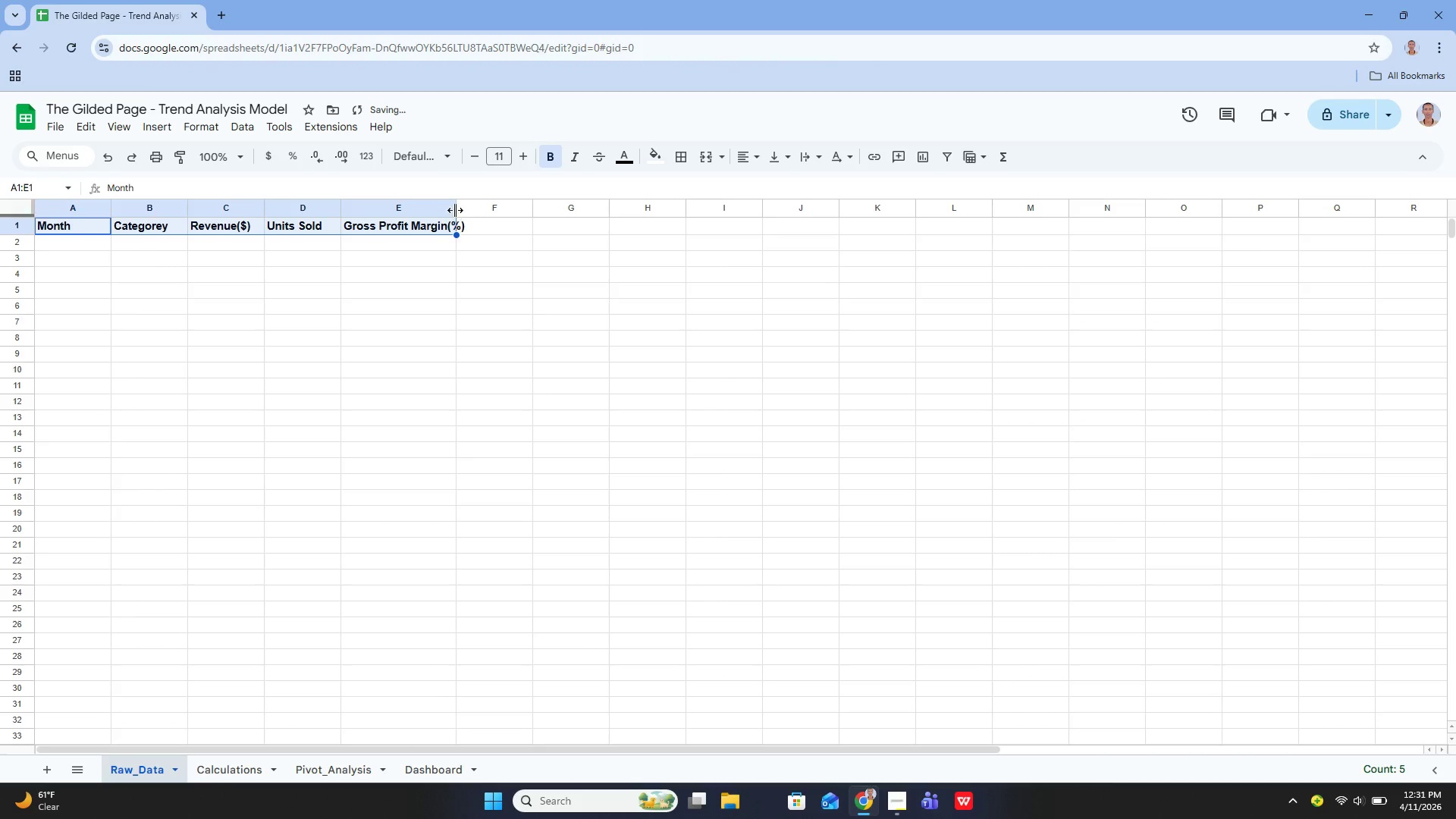 
left_click_drag(start_coordinate=[453, 203], to_coordinate=[466, 206])
 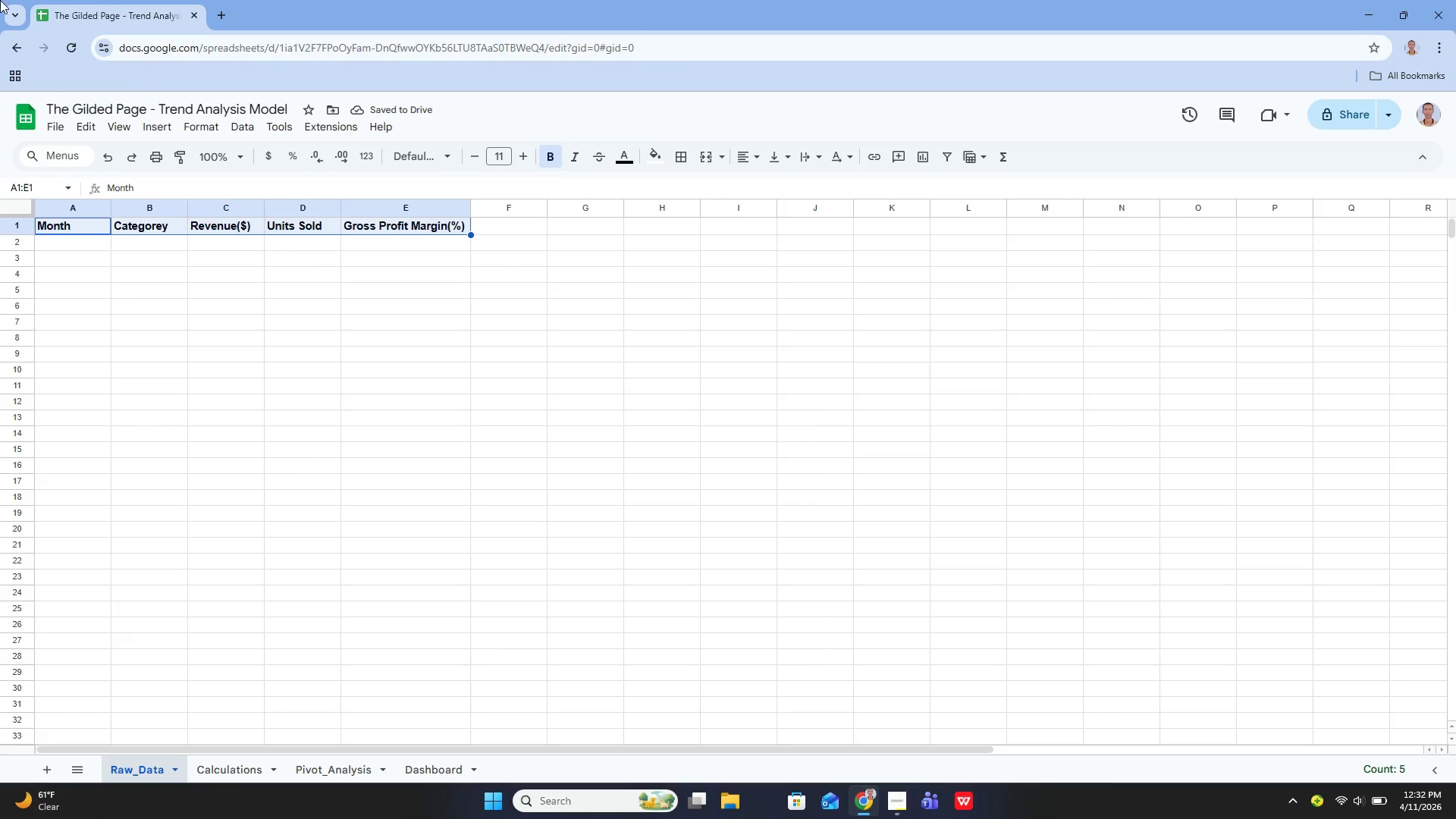 
wait(5.08)
 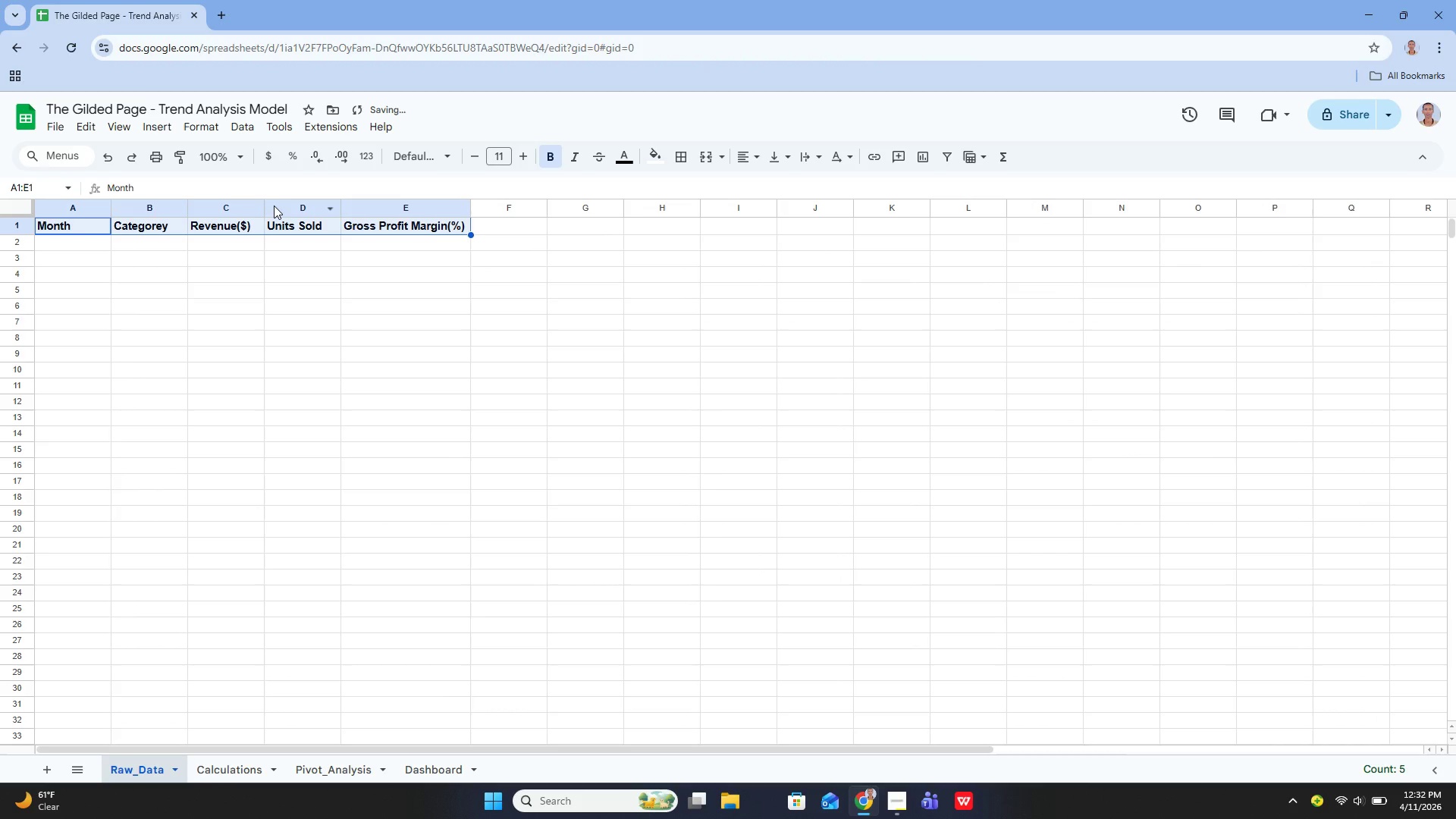 
left_click([209, 131])
 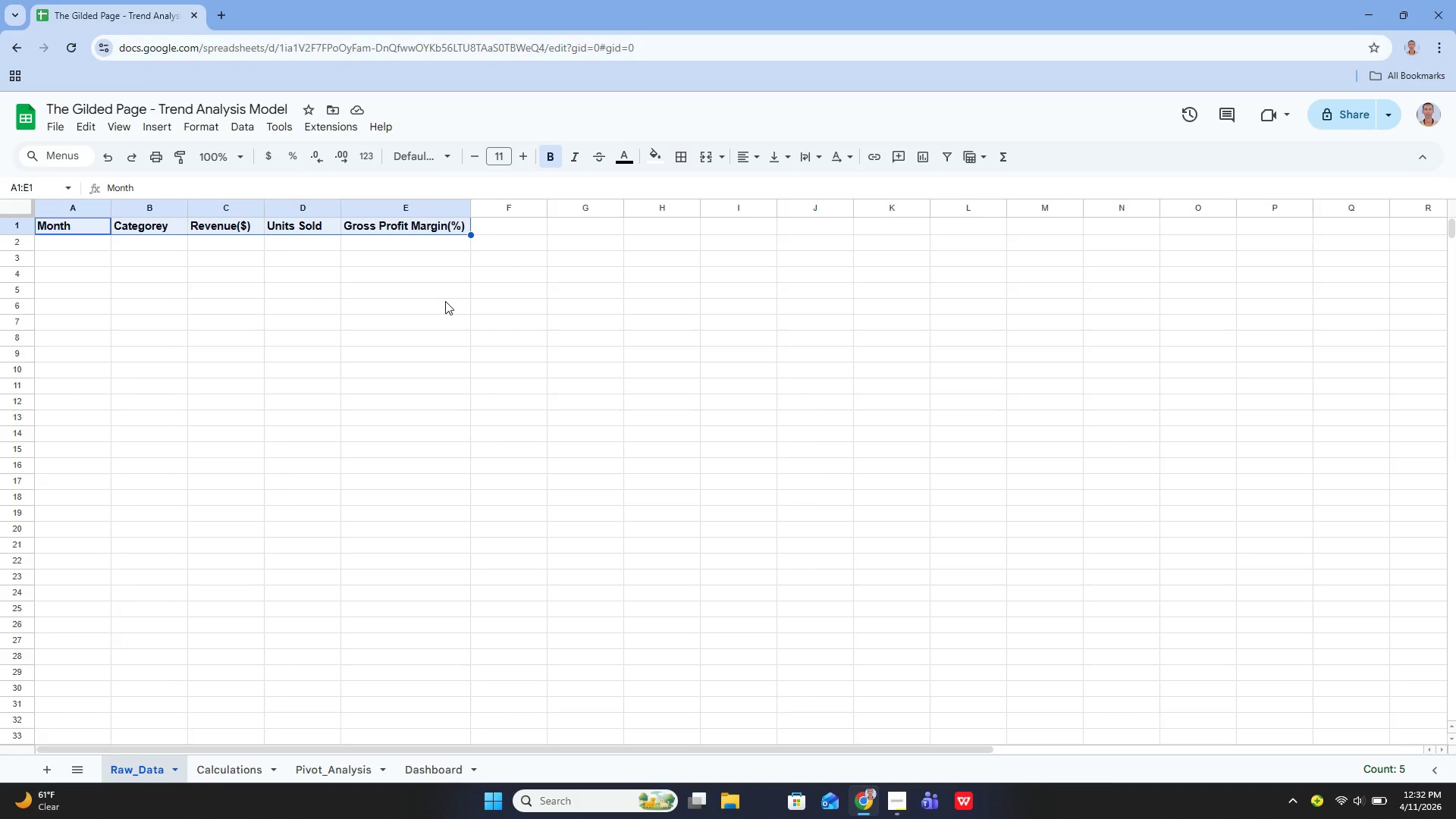 
wait(15.47)
 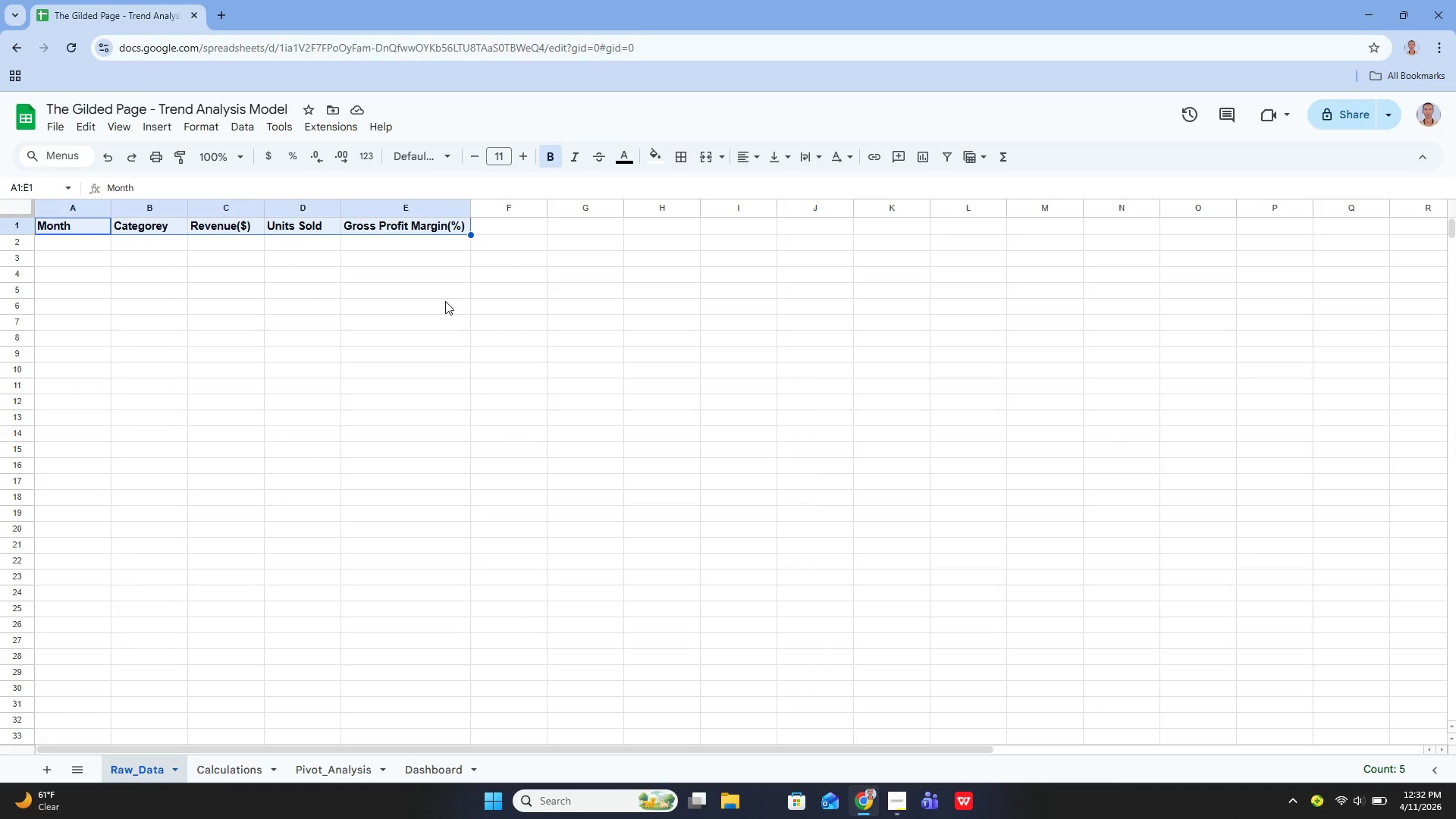 
left_click([119, 124])
 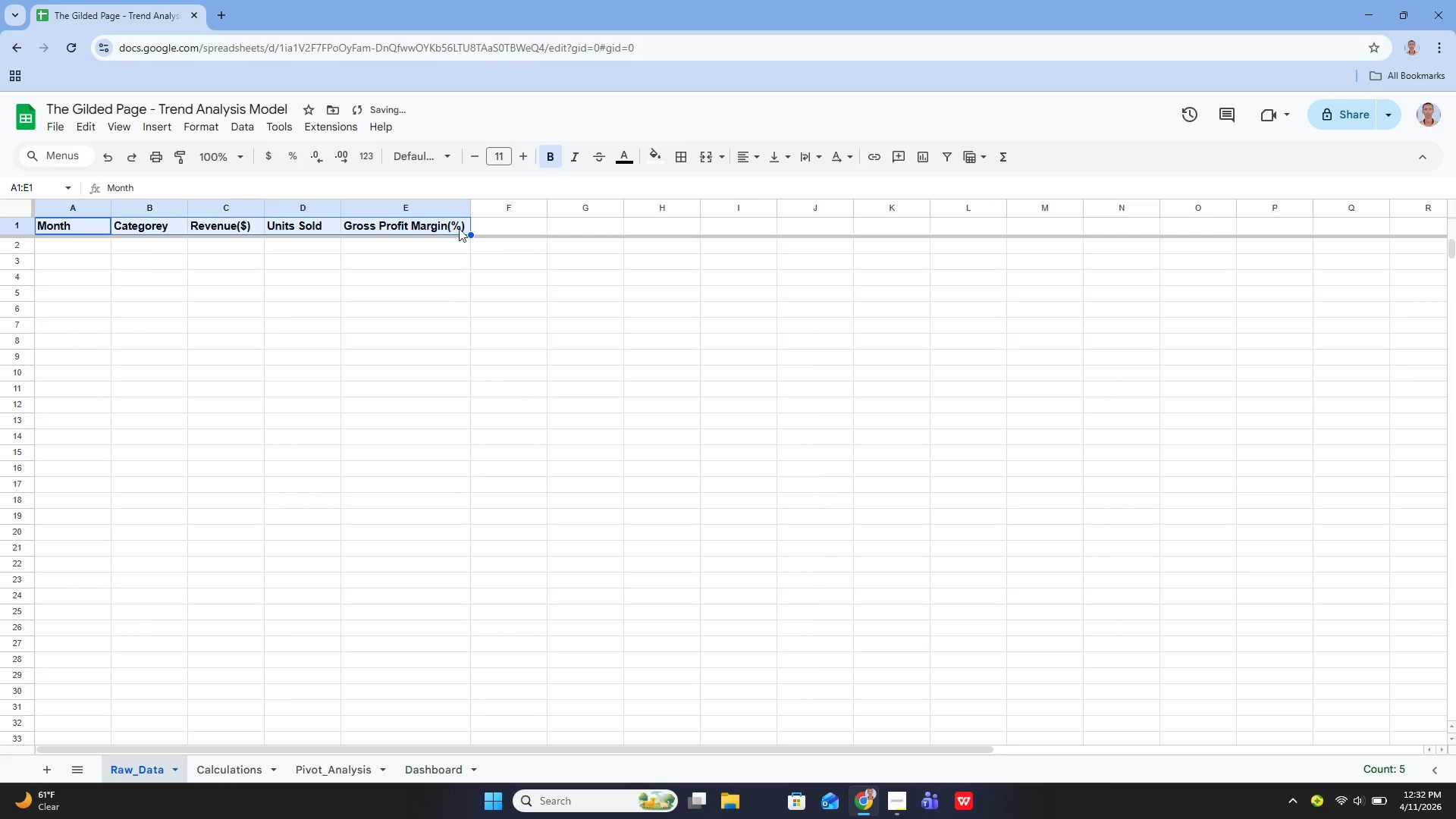 
wait(5.62)
 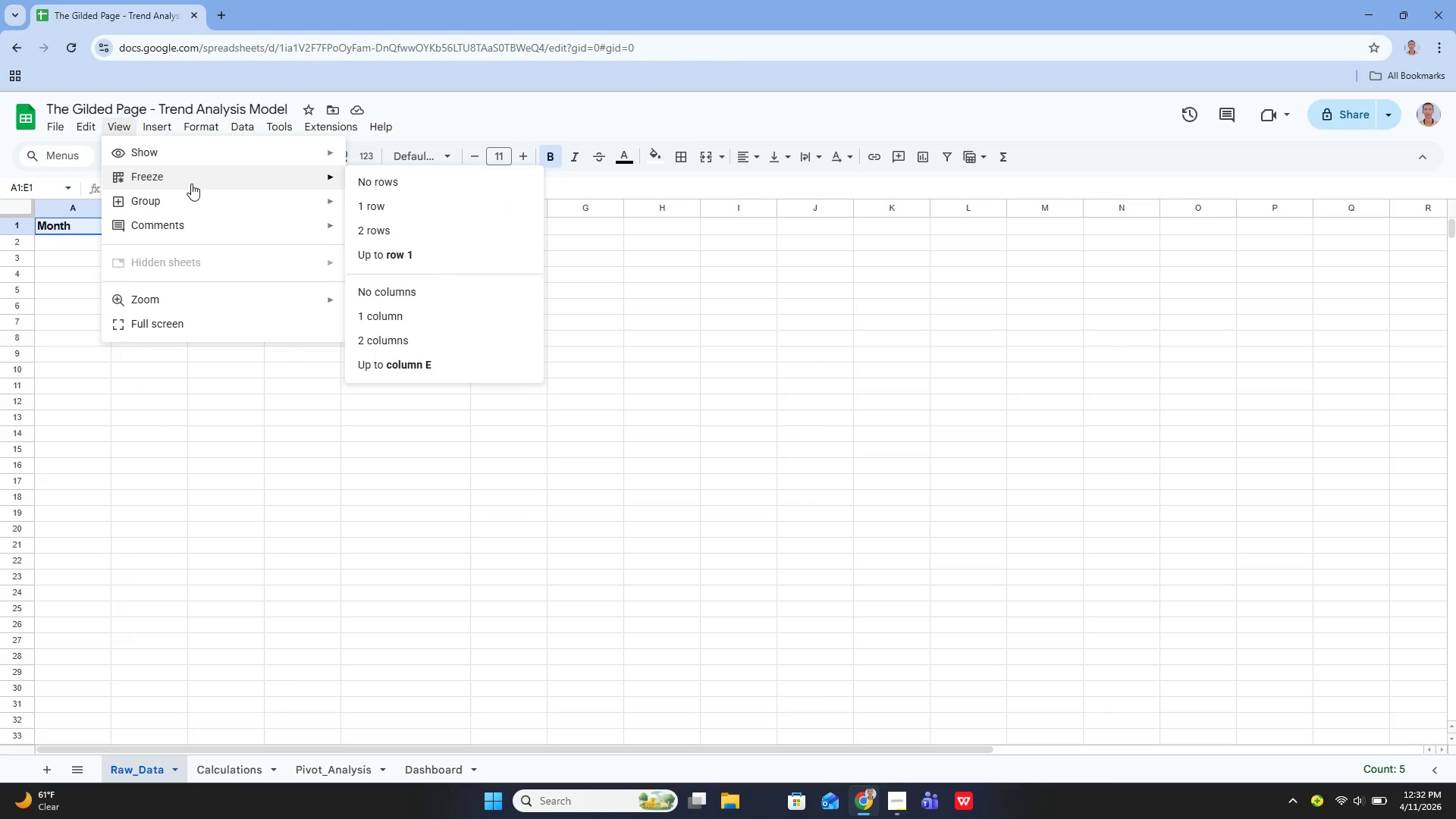 
left_click_drag(start_coordinate=[471, 207], to_coordinate=[494, 210])
 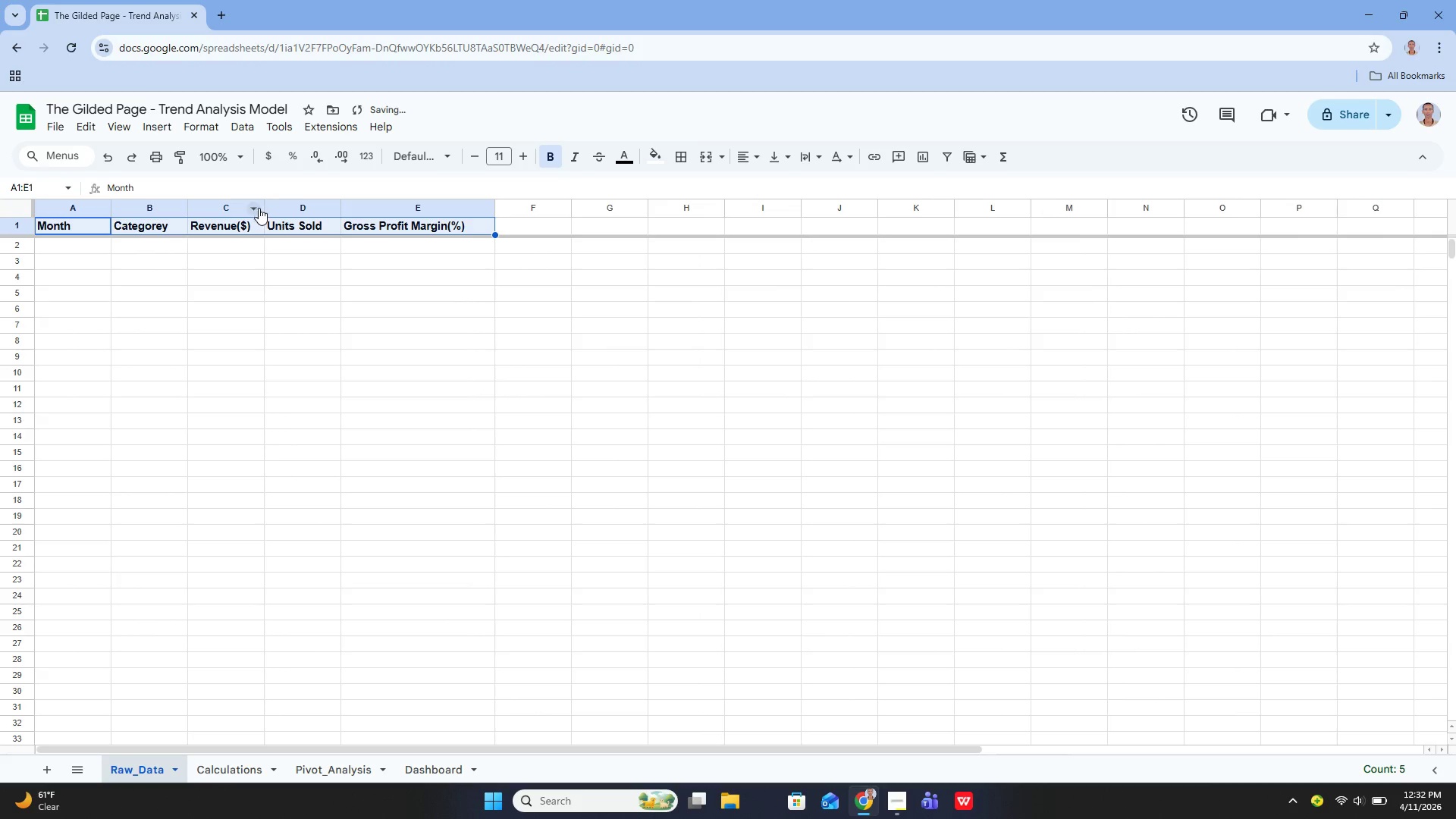 
left_click_drag(start_coordinate=[265, 212], to_coordinate=[274, 215])
 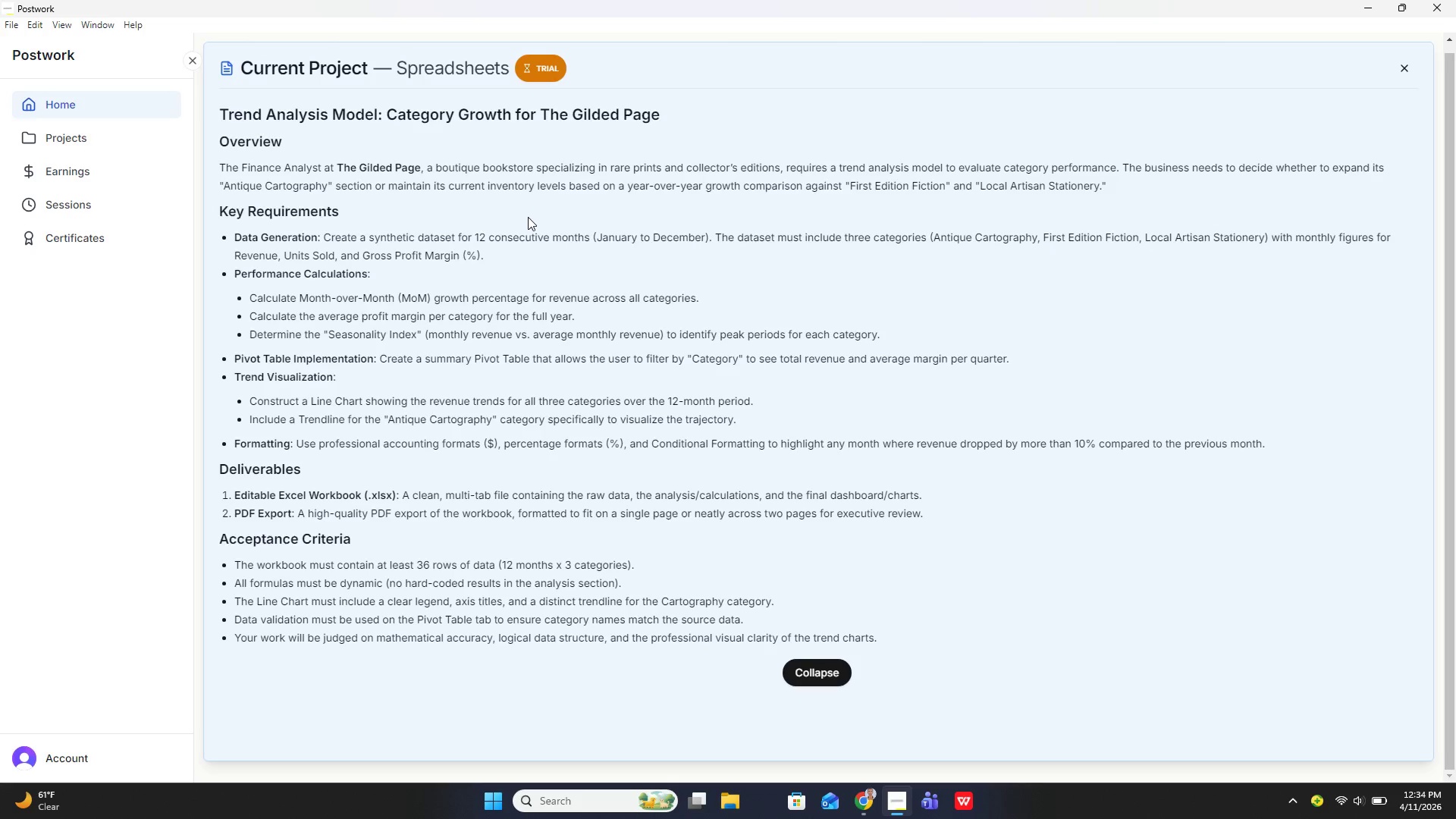 
wait(113.34)
 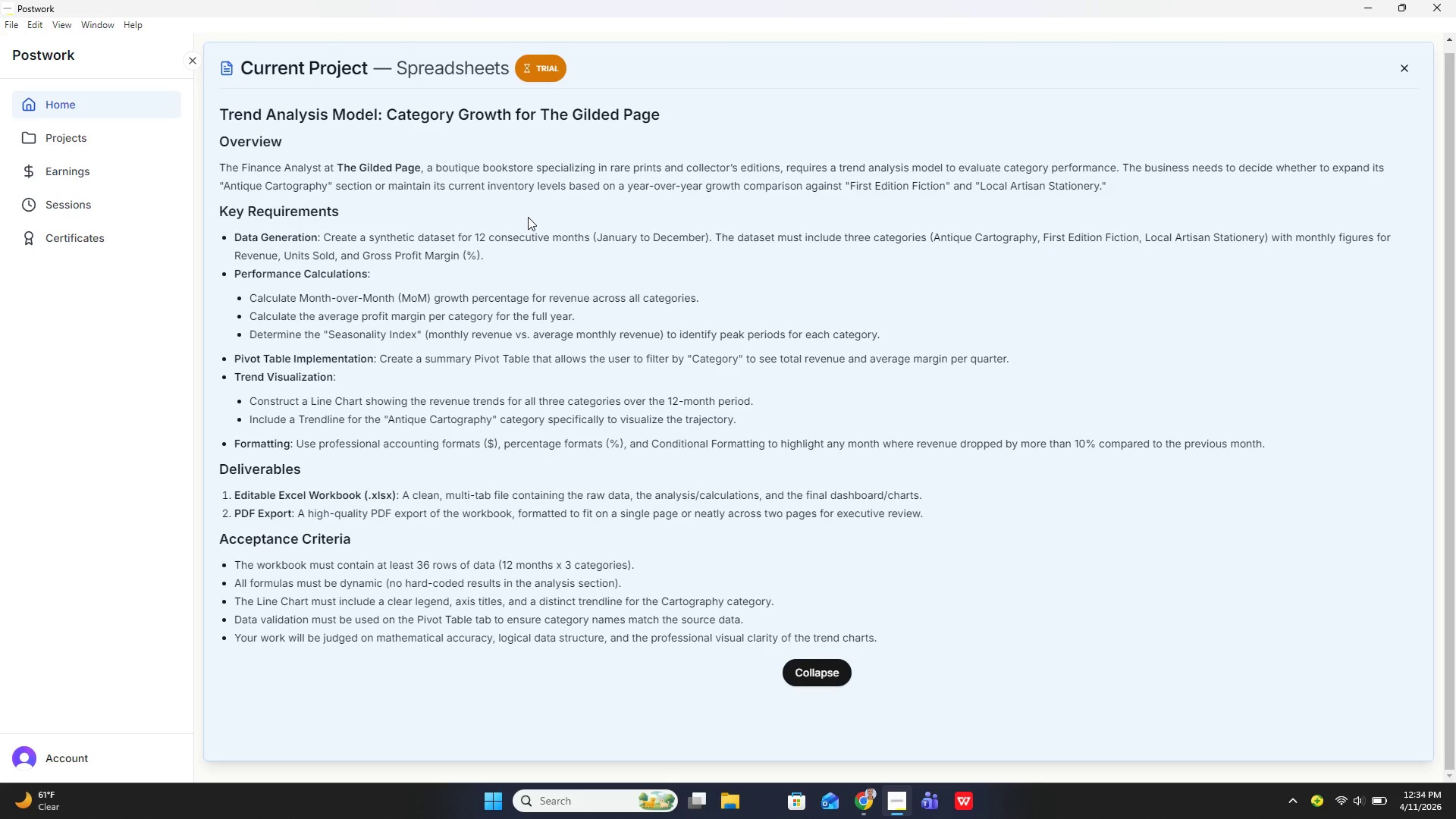 
left_click([90, 251])
 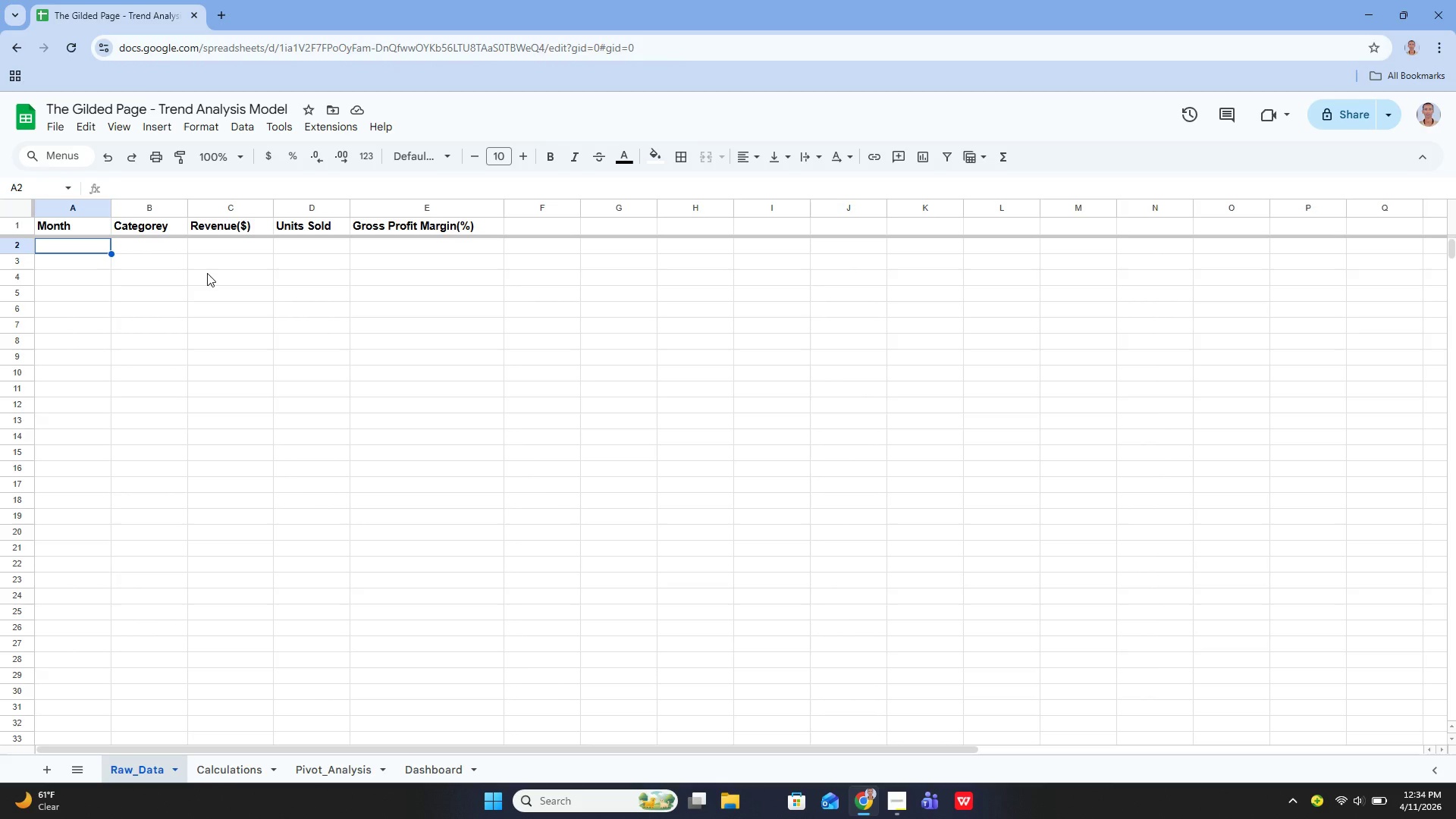 
type(January)
 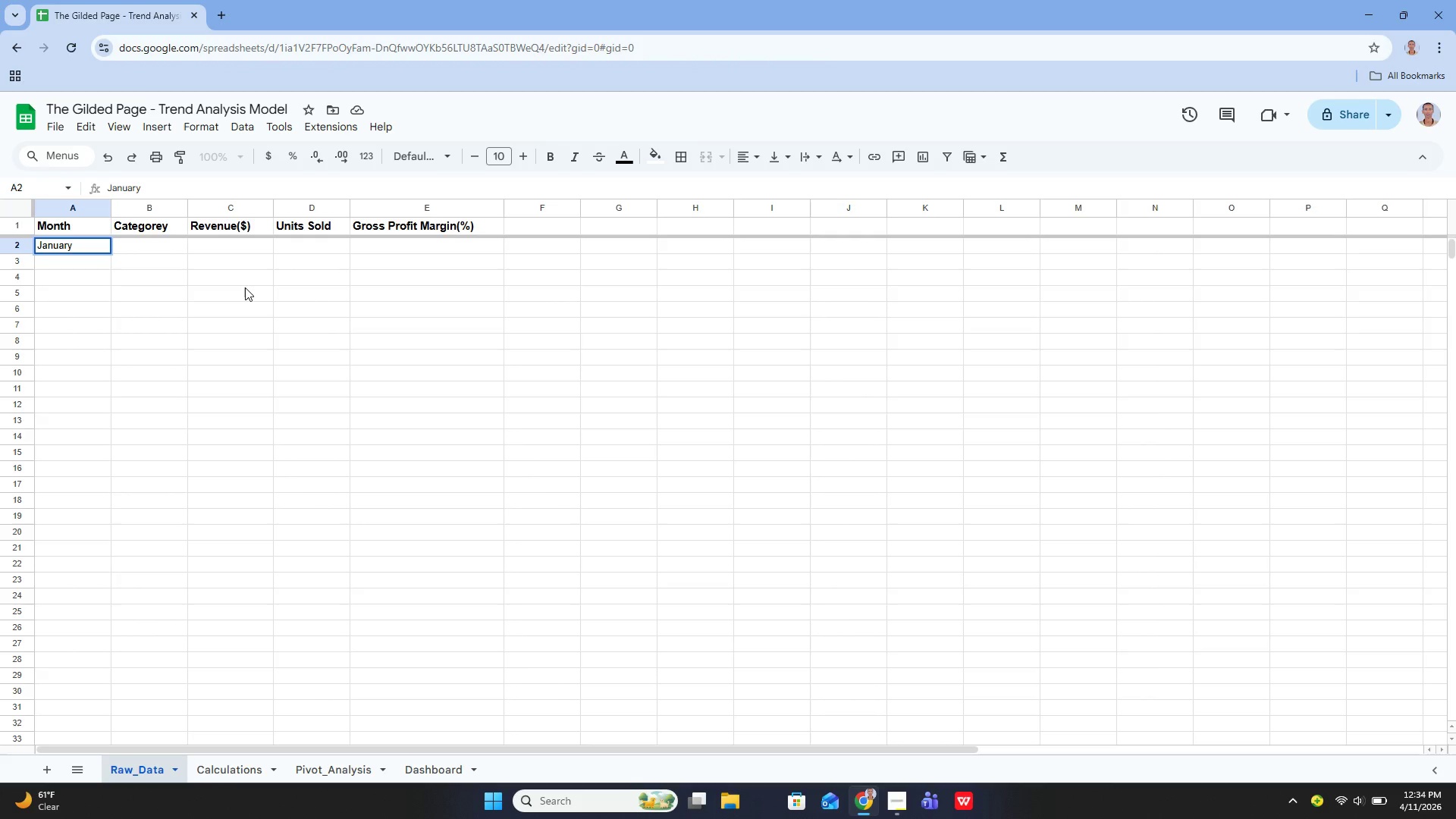 
key(Enter)
 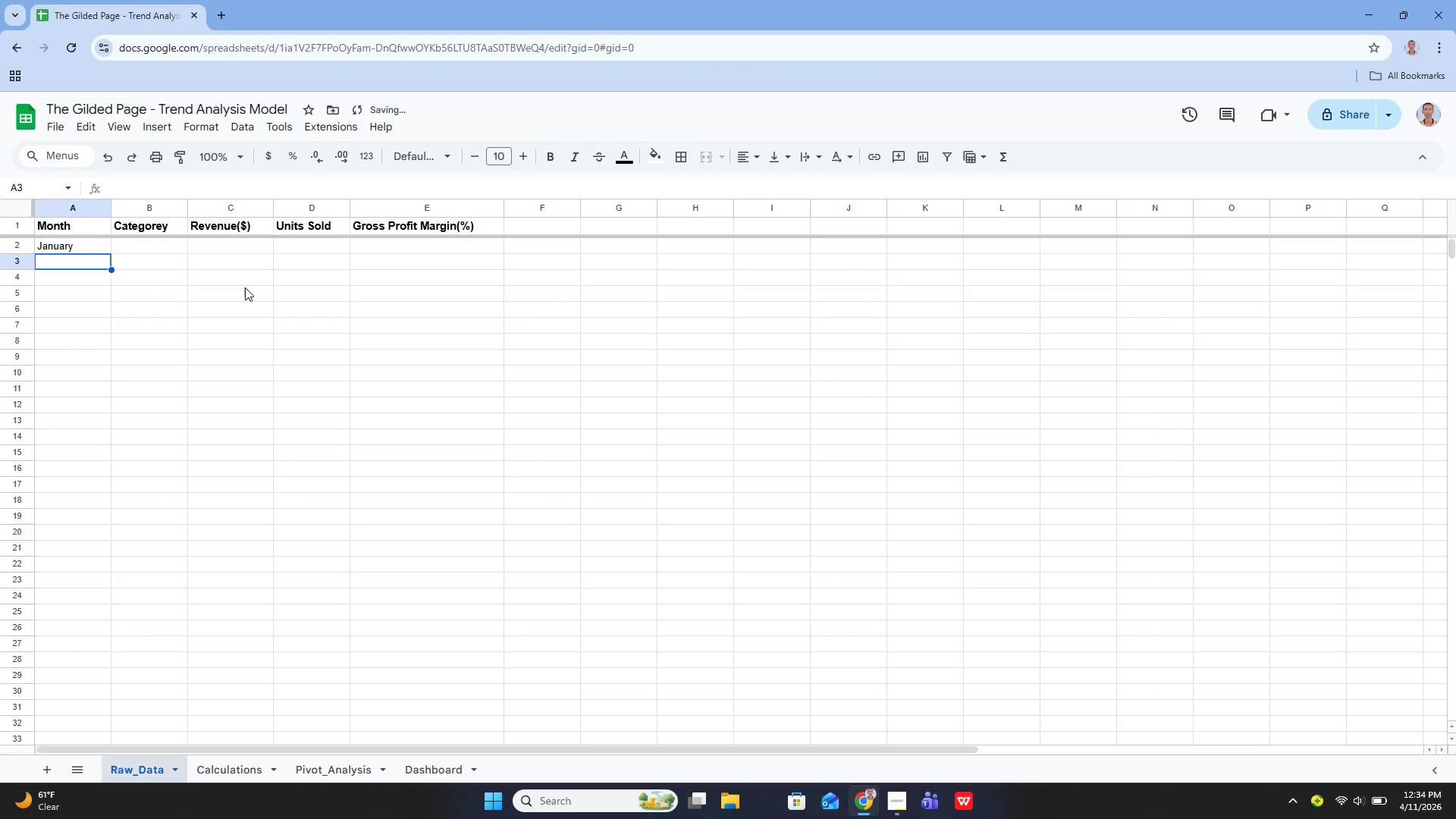 
key(Enter)
 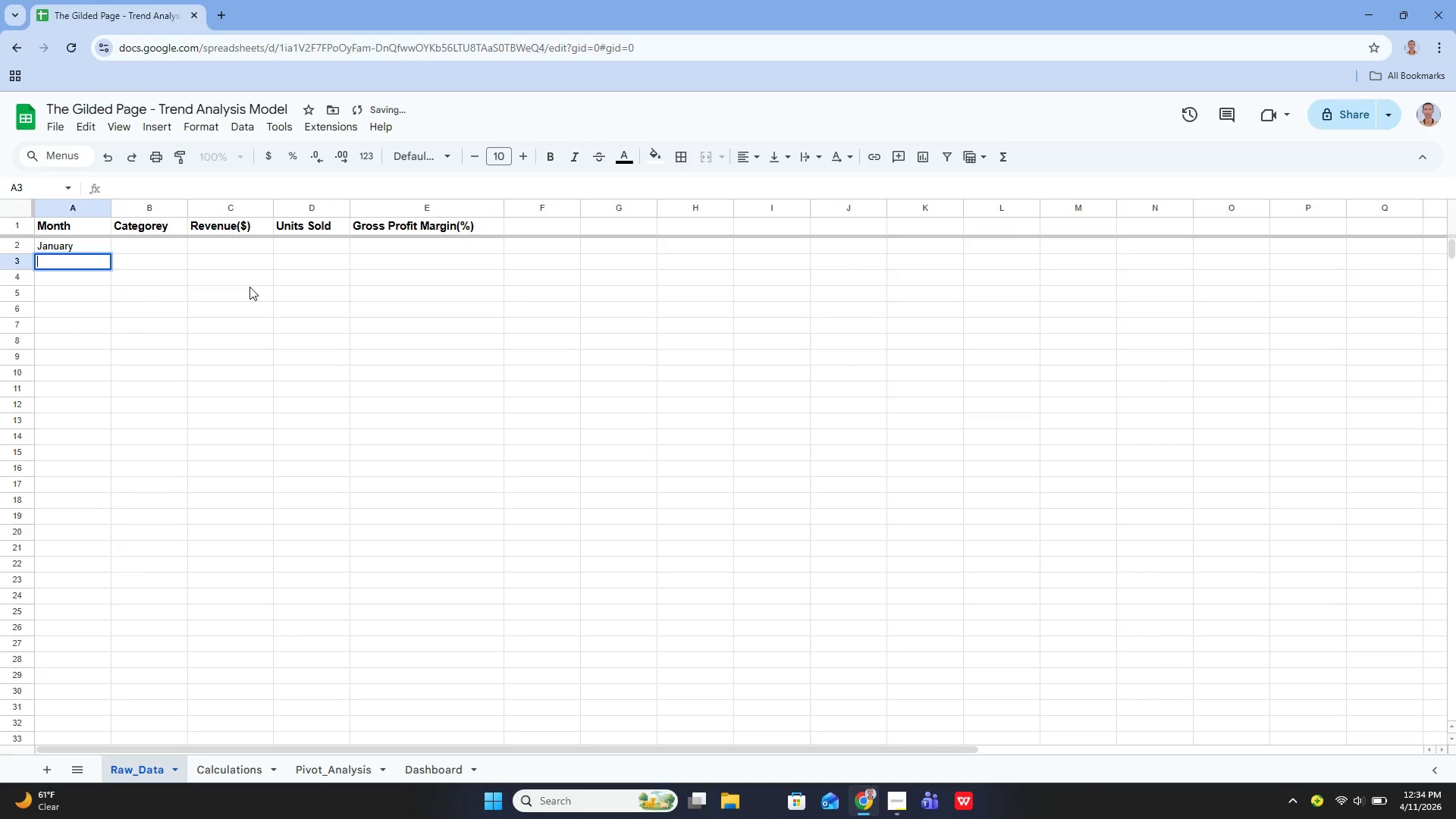 
type(January)
 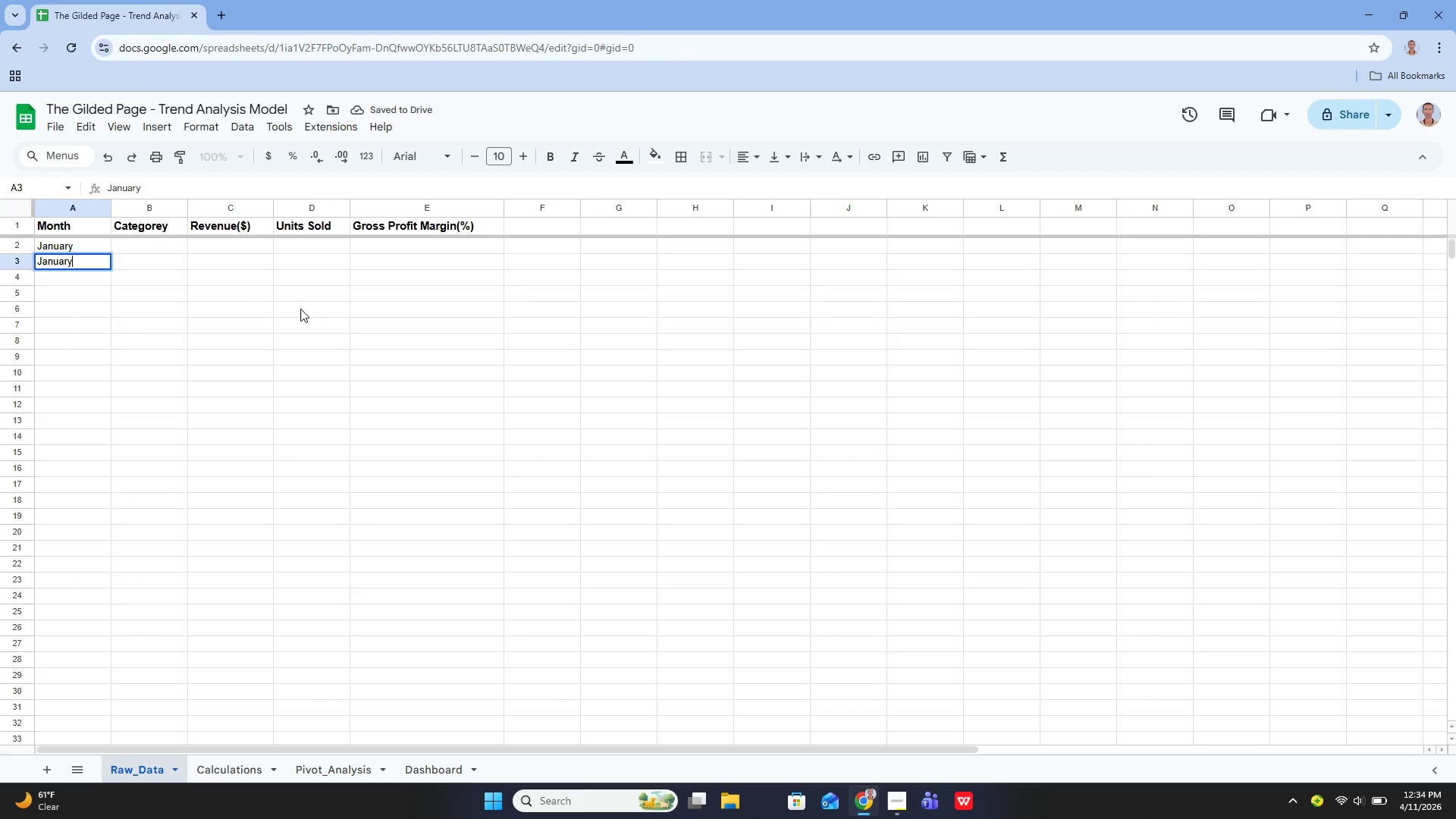 
key(Enter)
 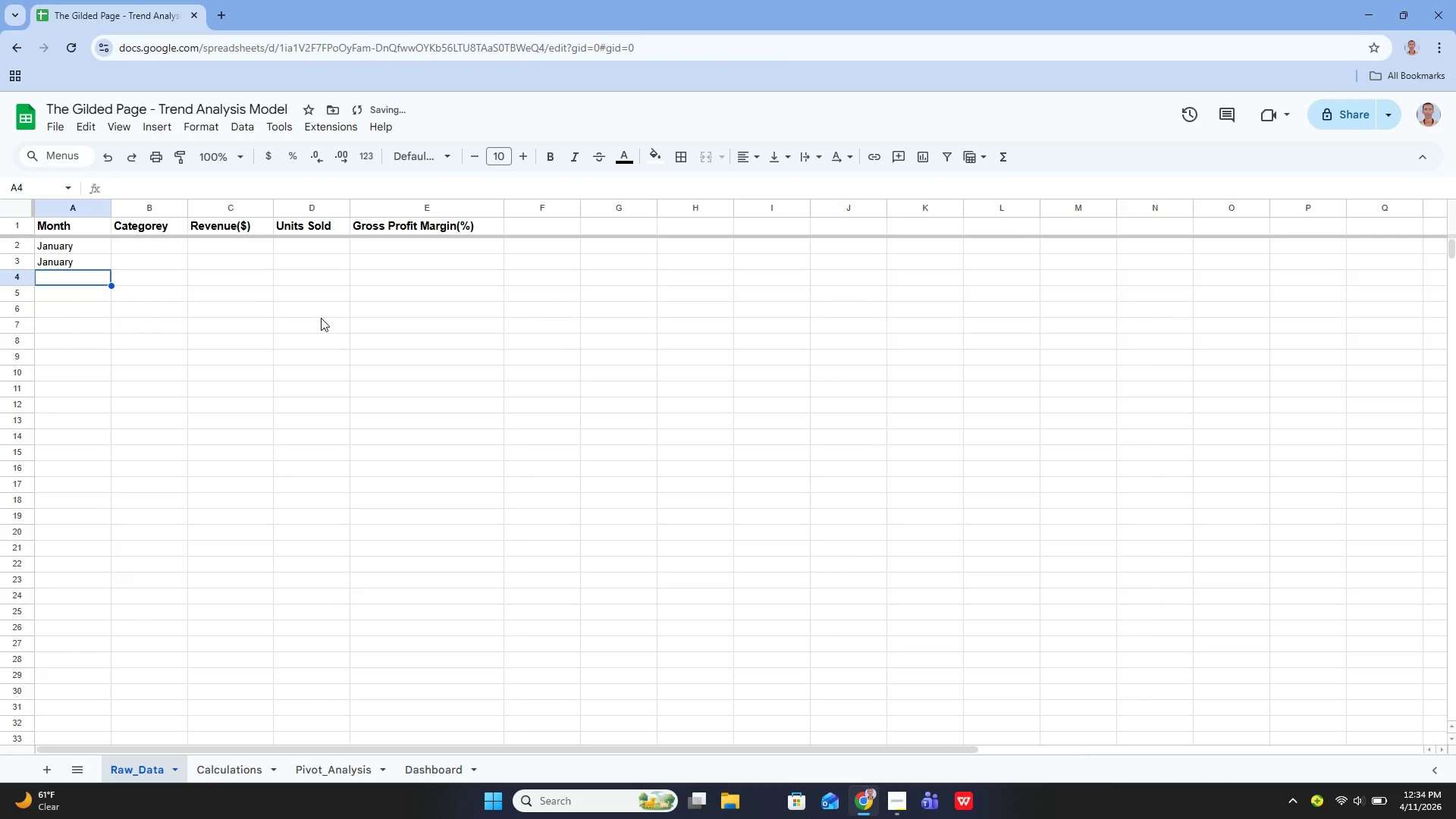 
key(Enter)
 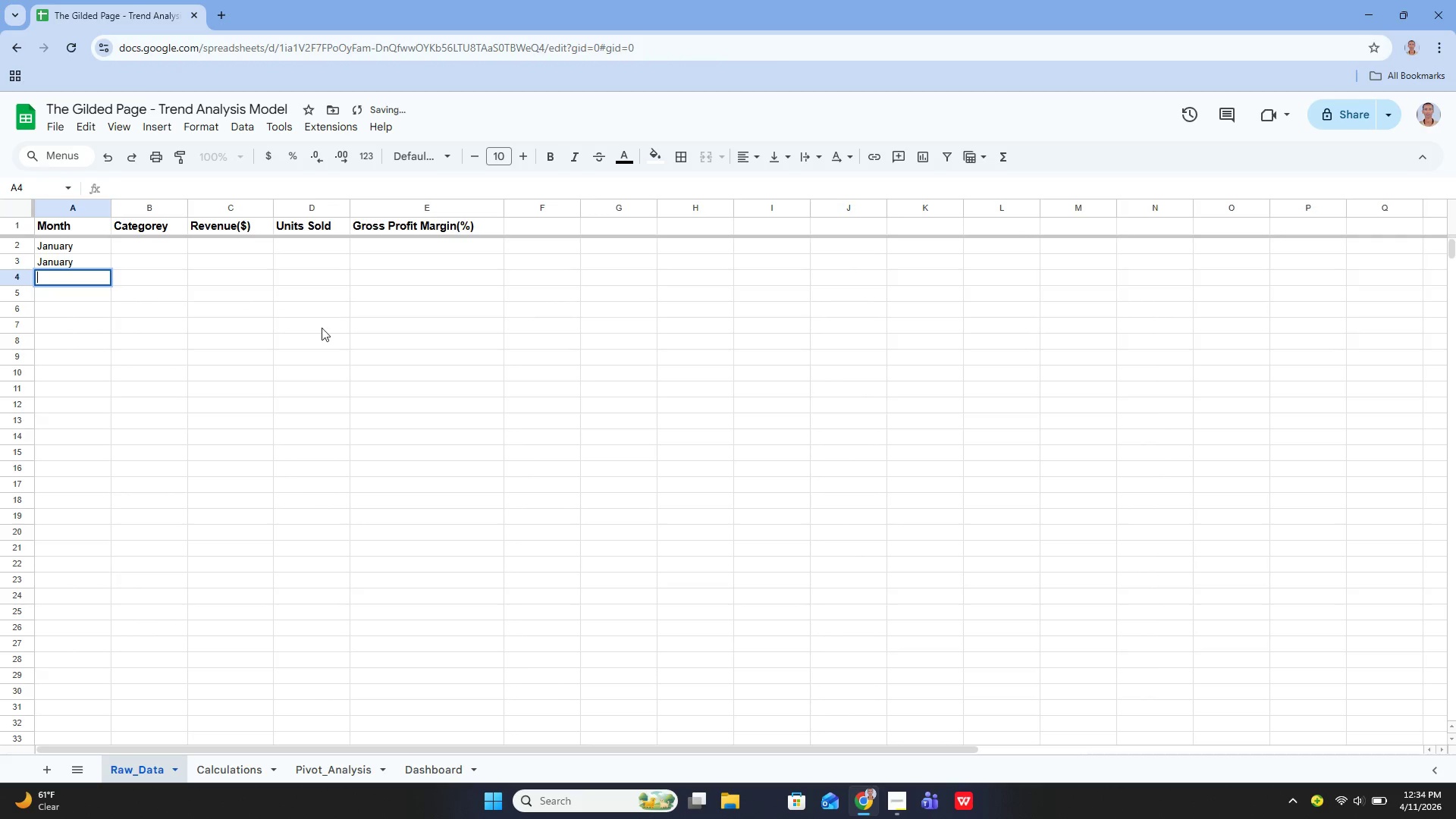 
type(Jan)
 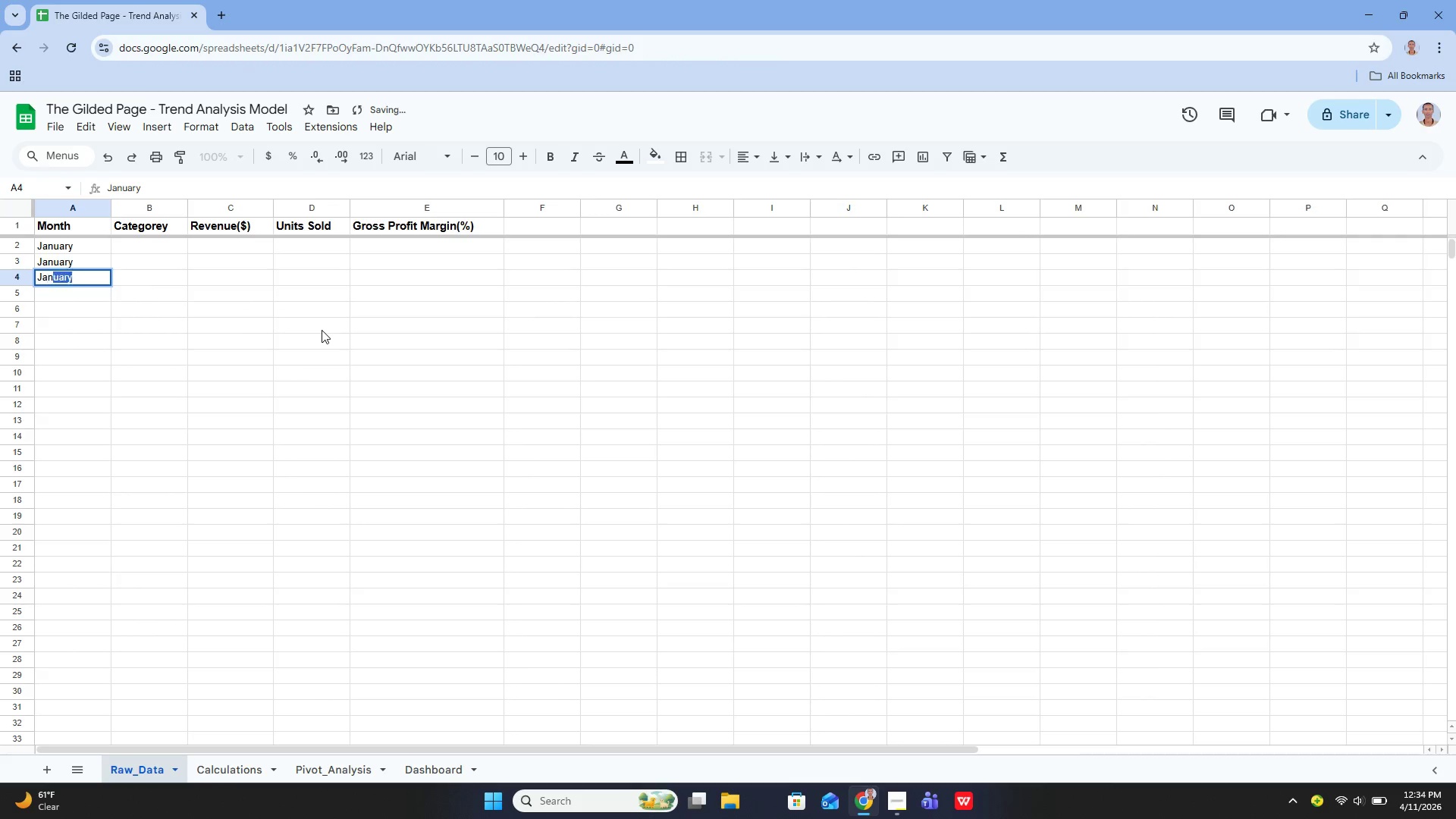 
type(uary)
 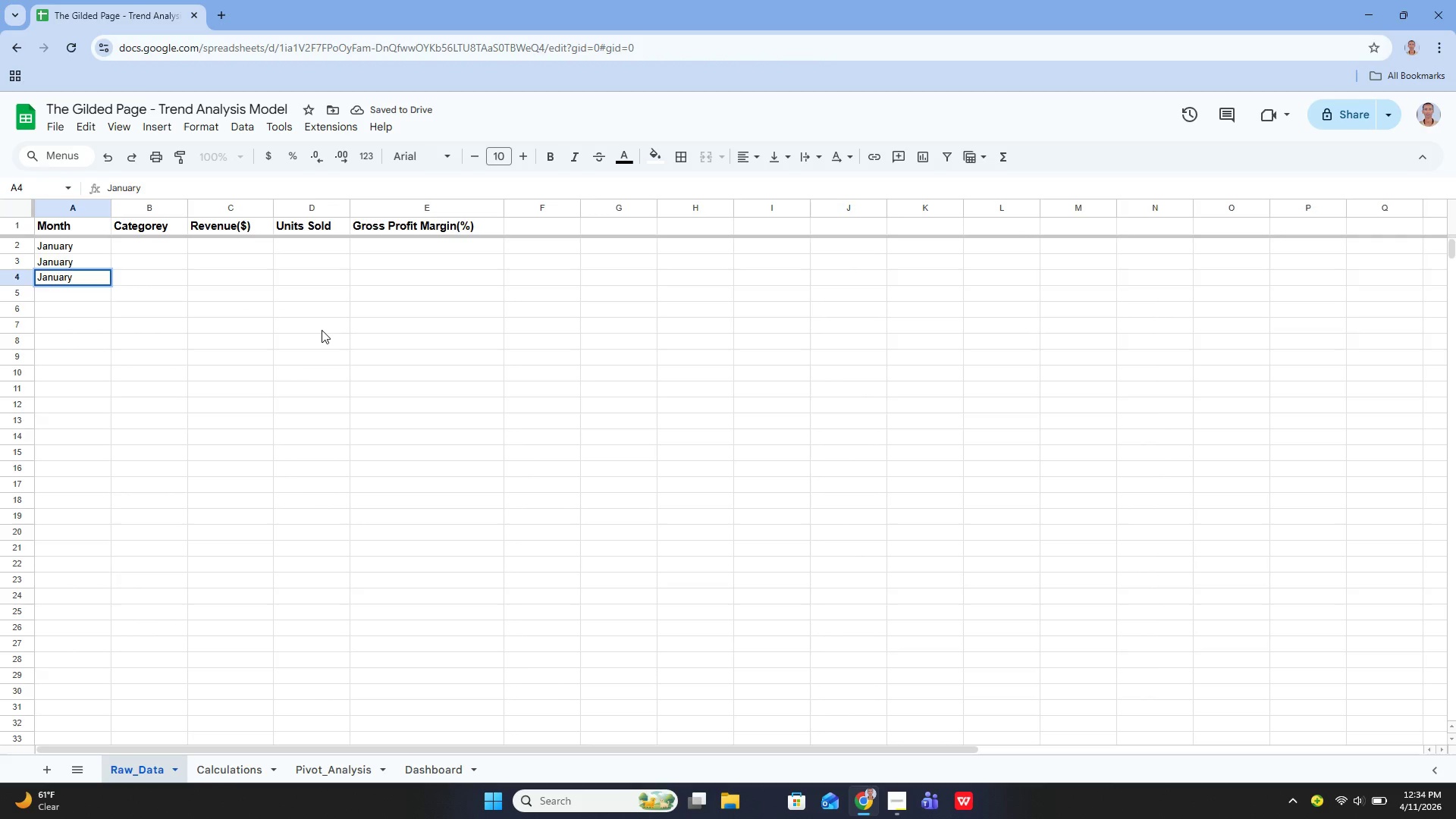 
key(Enter)
 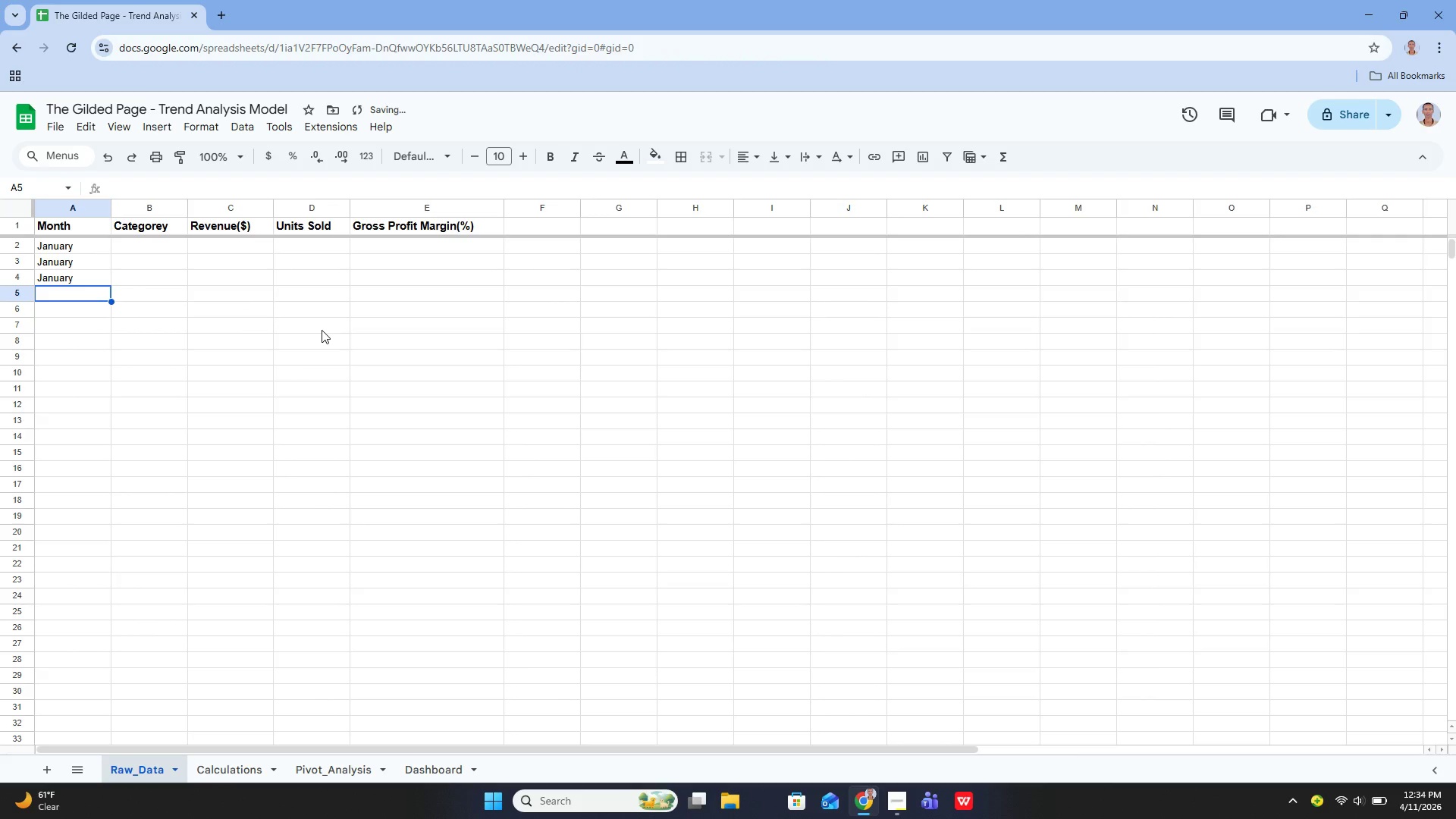 
type(February)
 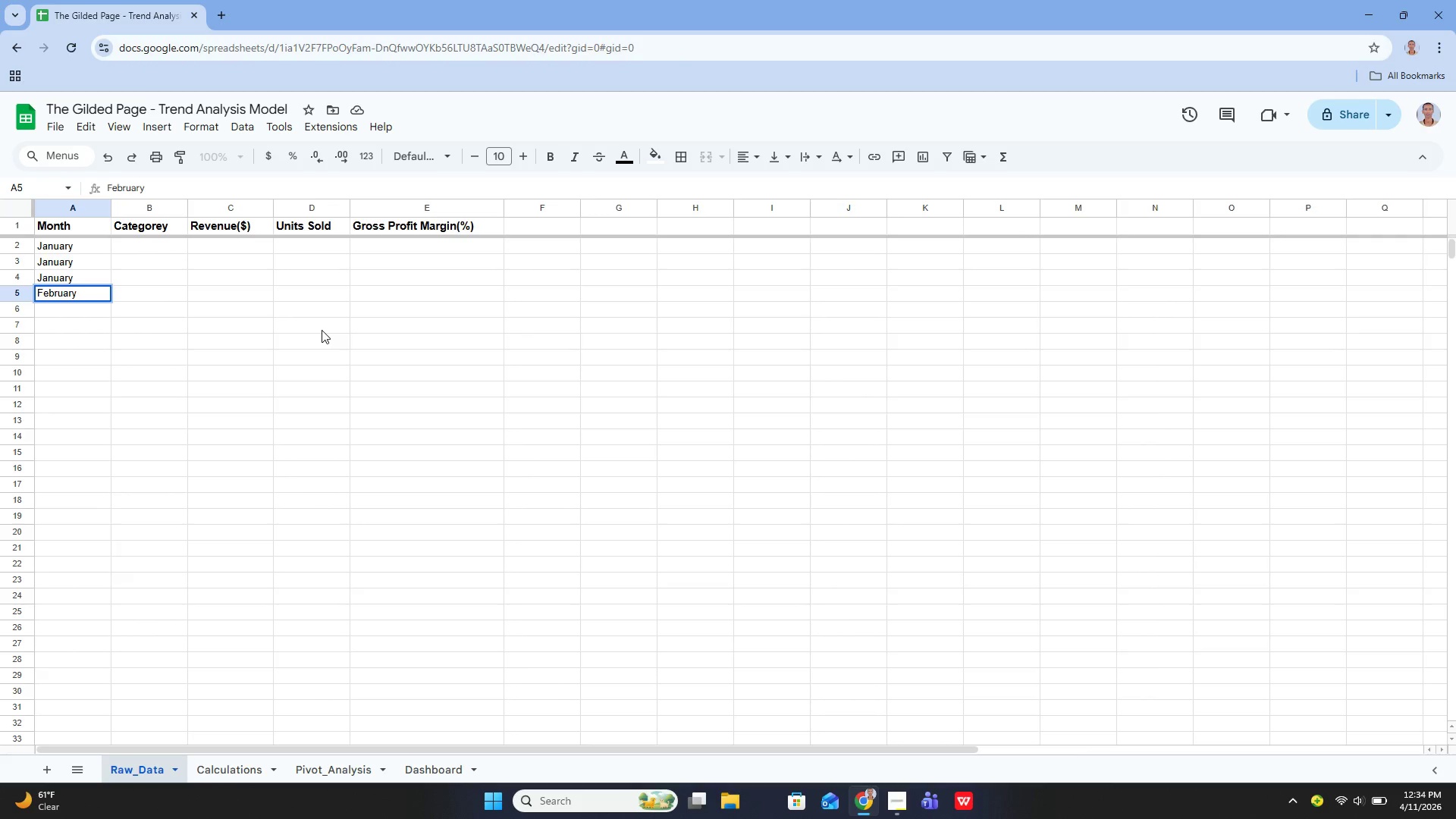 
key(Enter)
 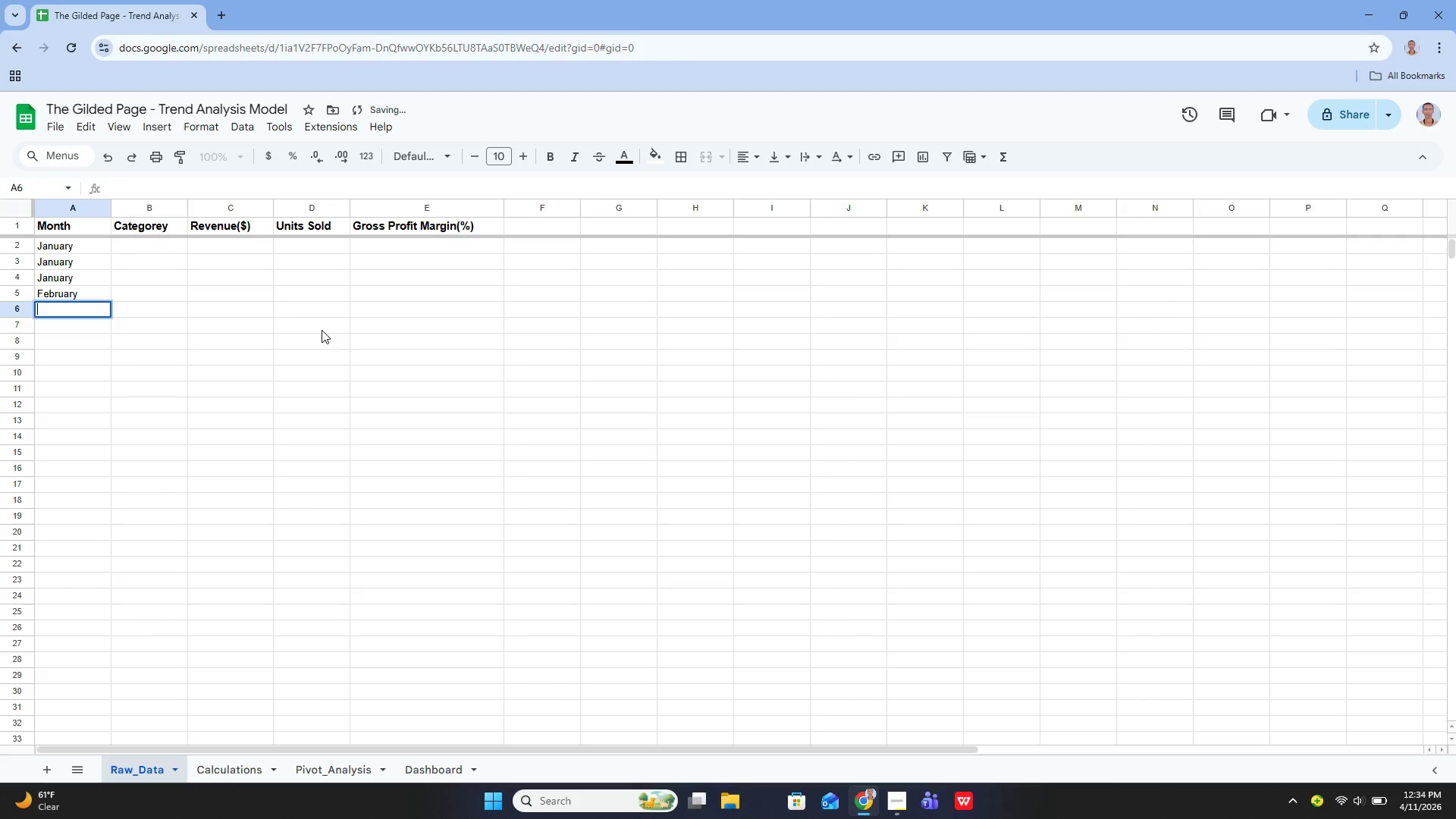 
key(Enter)
 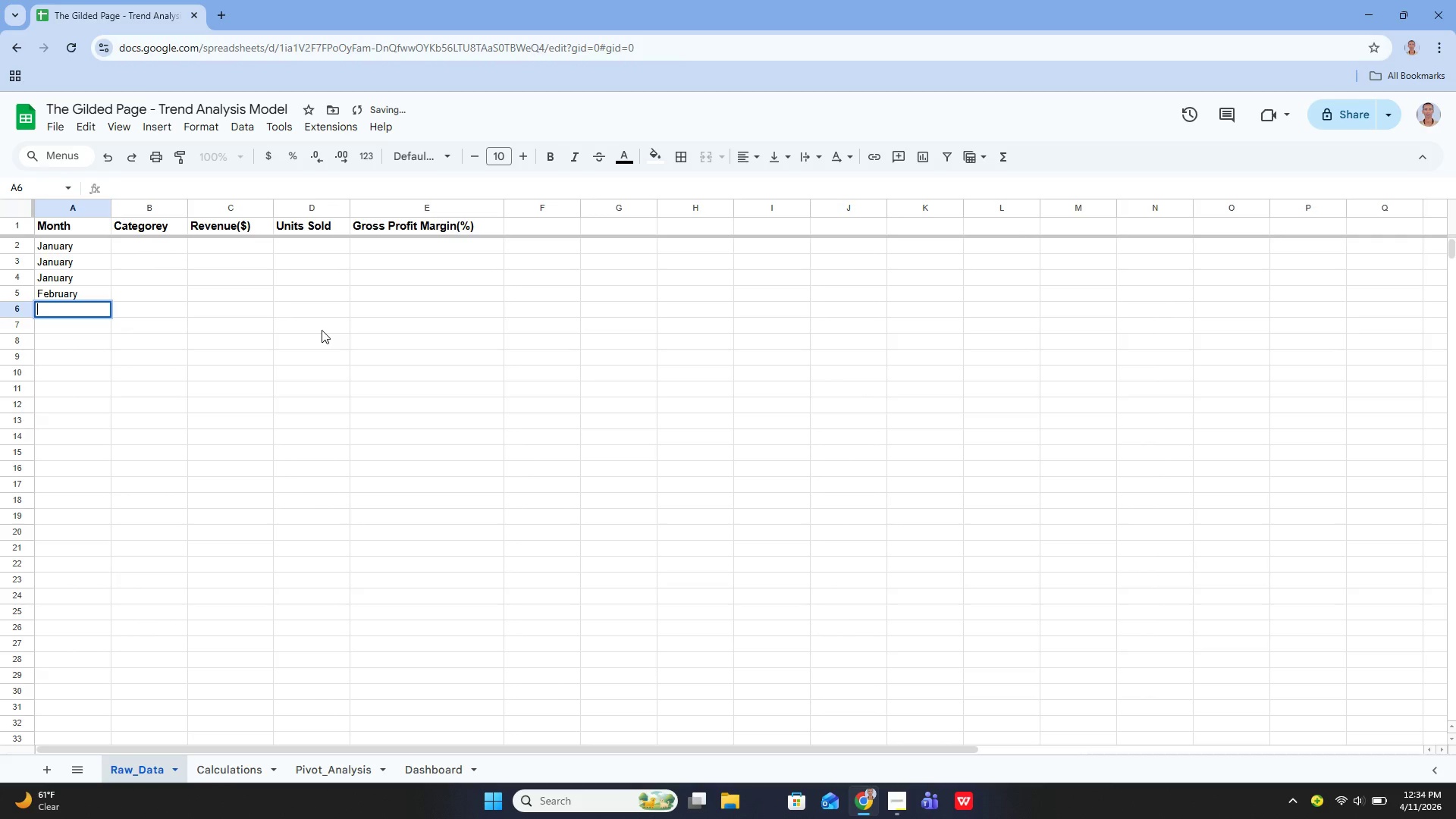 
type(February)
 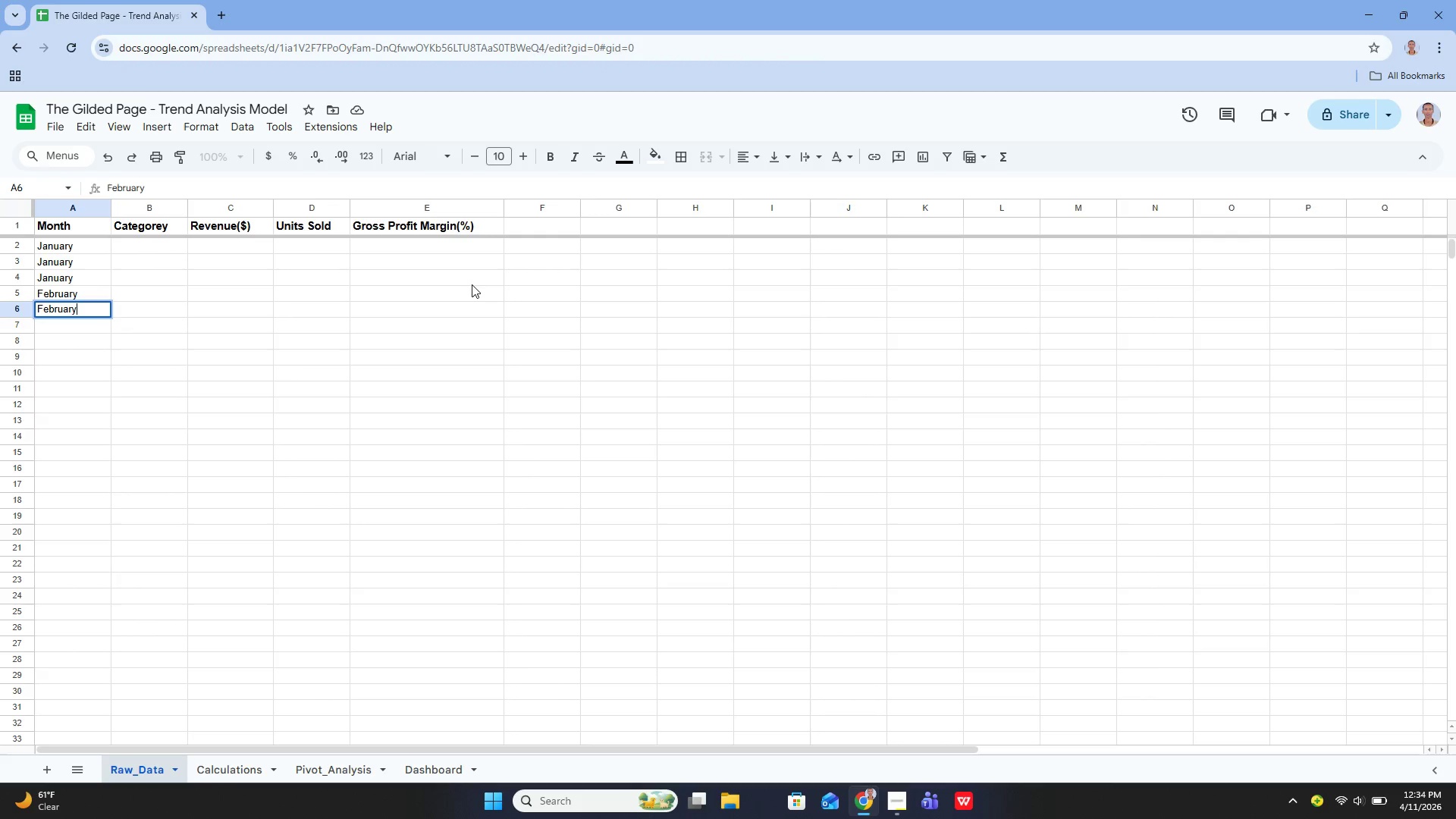 
key(Enter)
 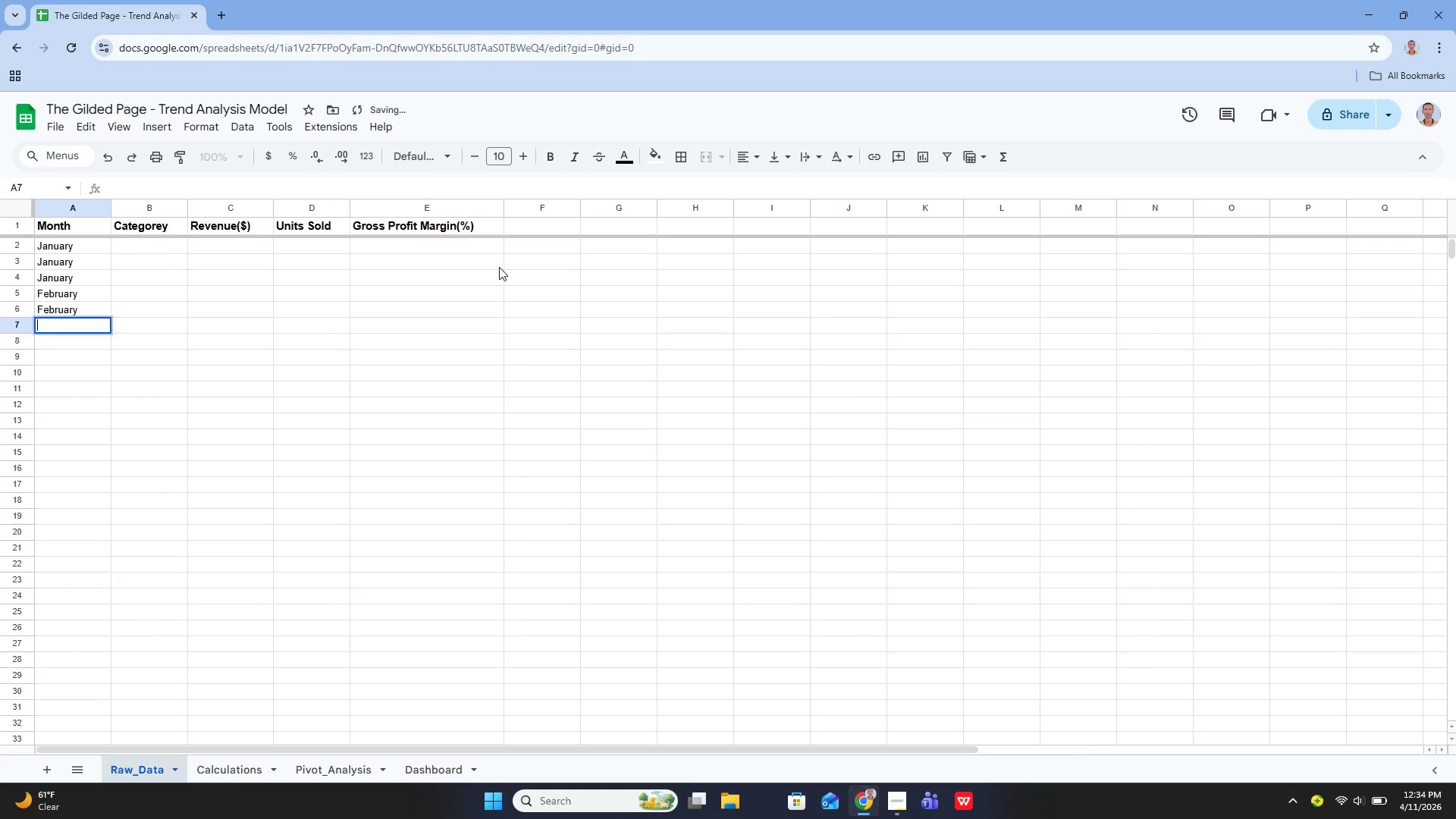 
key(Enter)
 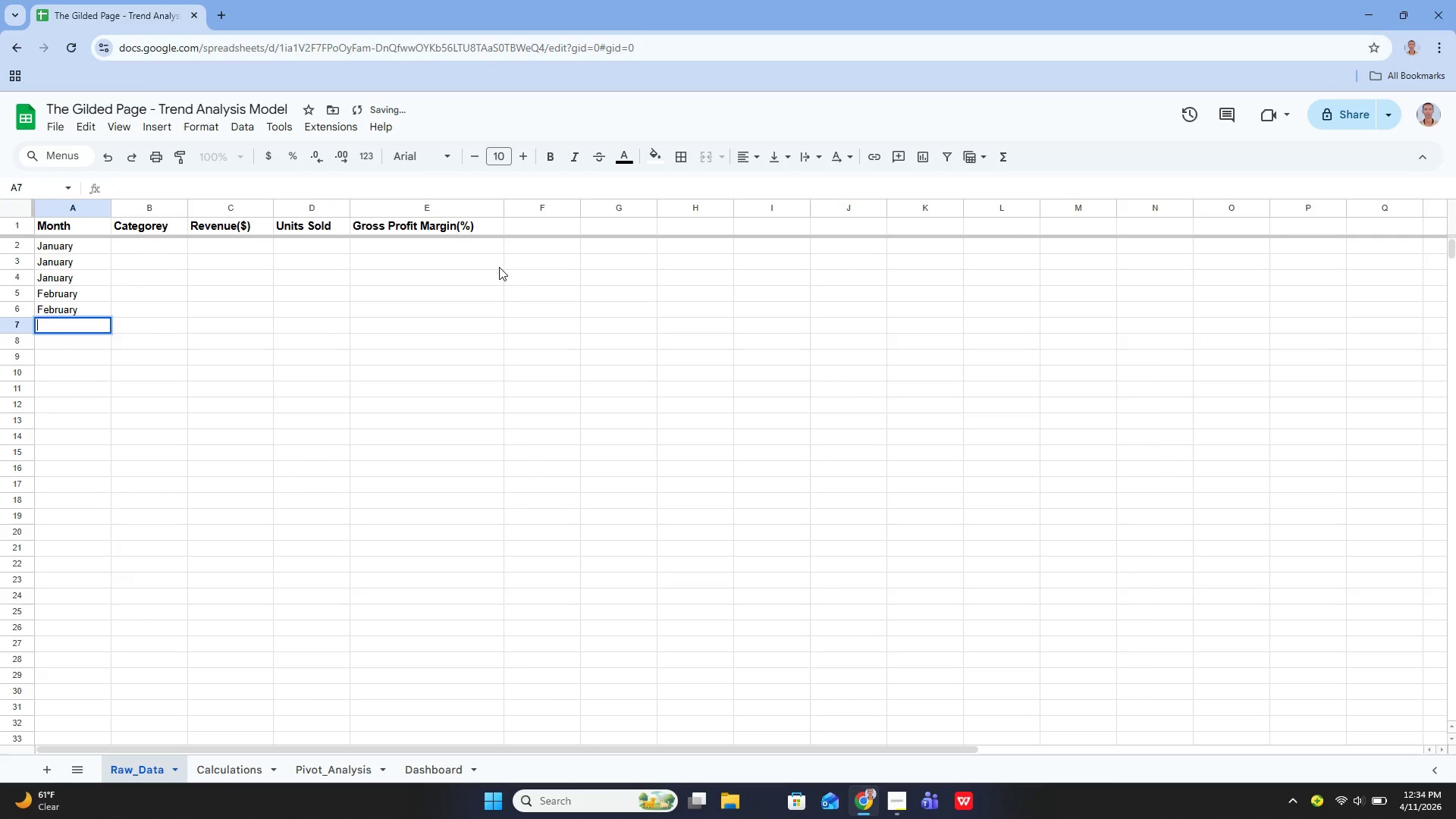 
type(February)
 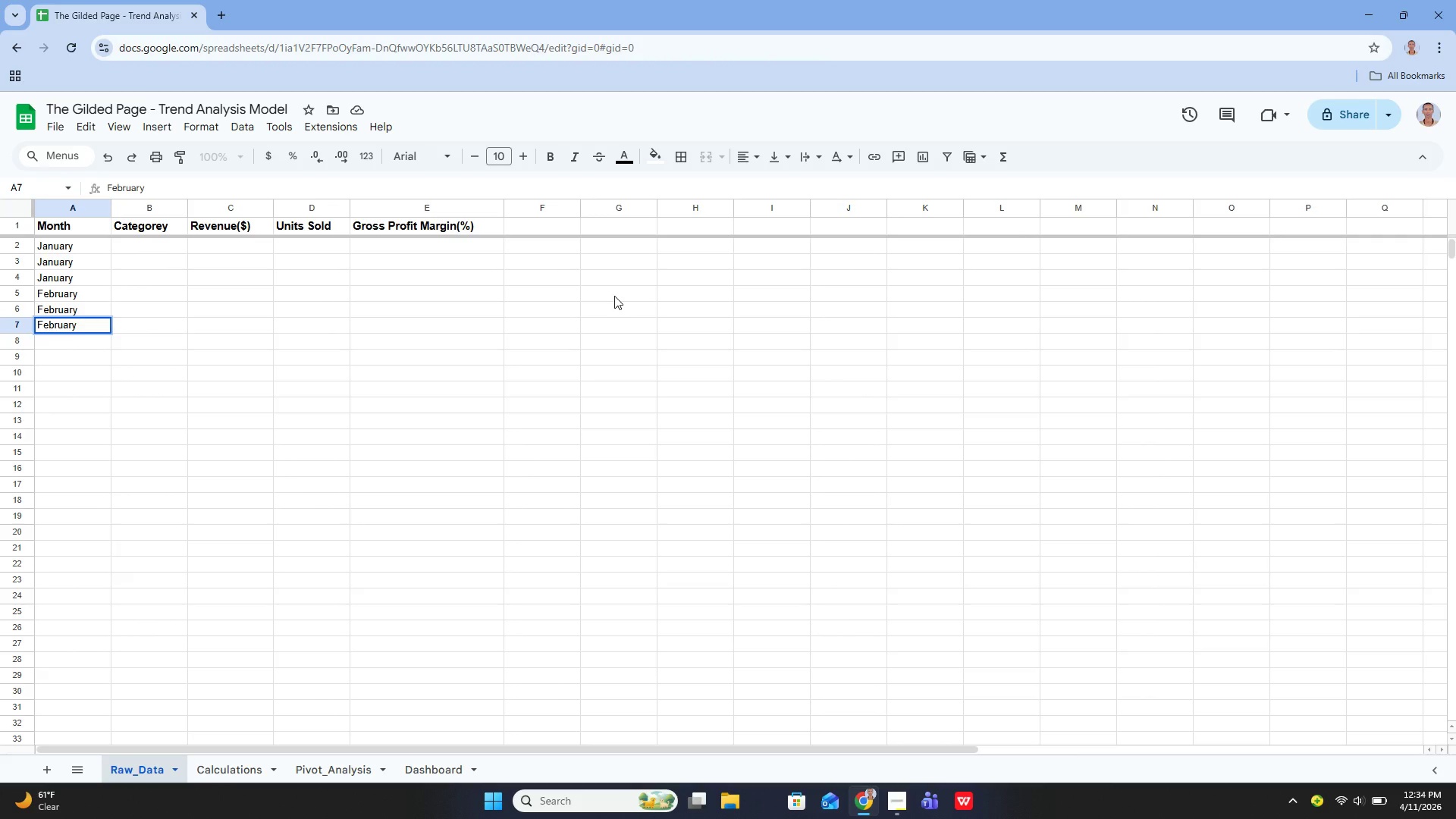 
key(Enter)
 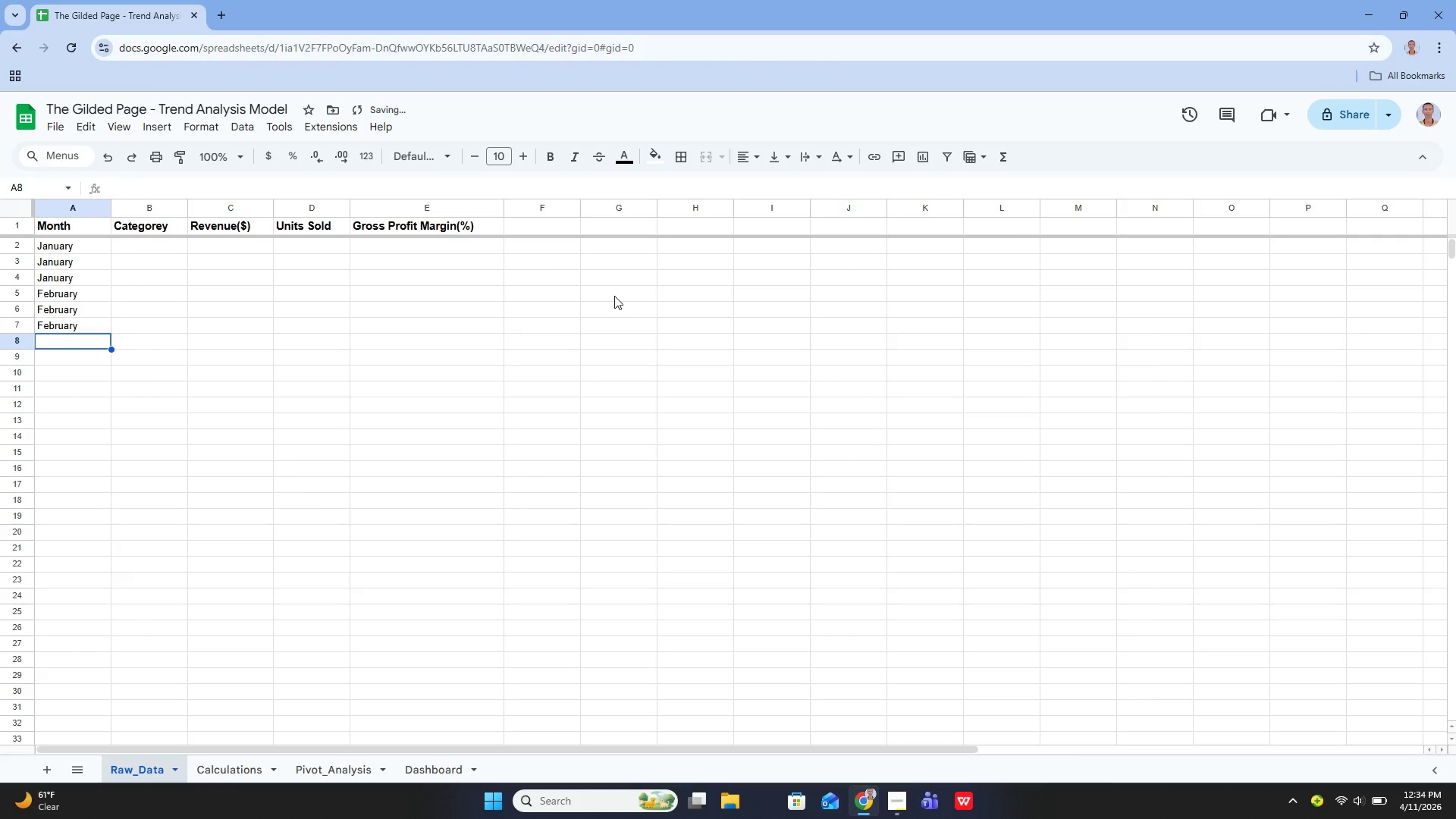 
type(March)
 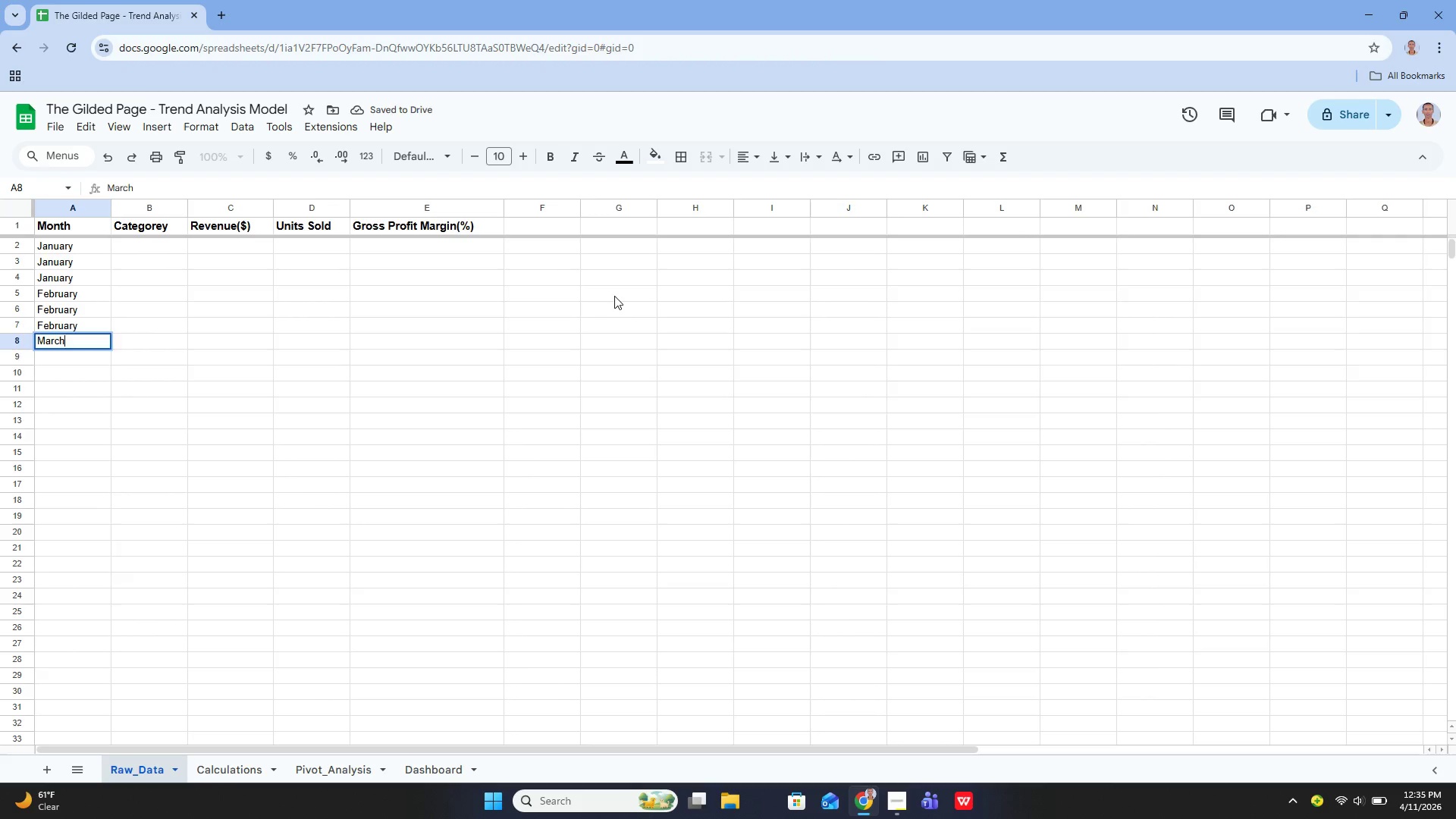 
key(Enter)
 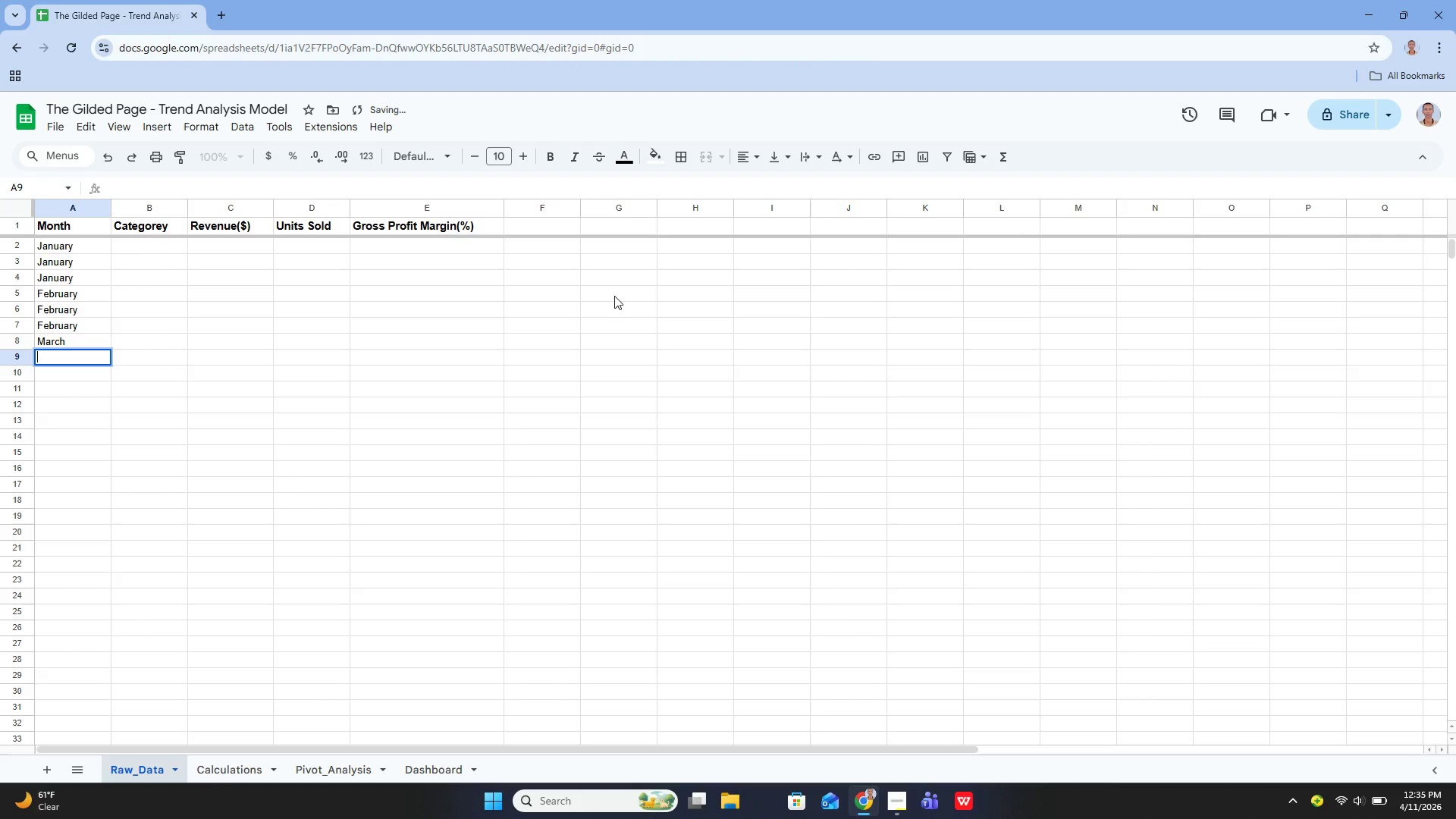 
key(Enter)
 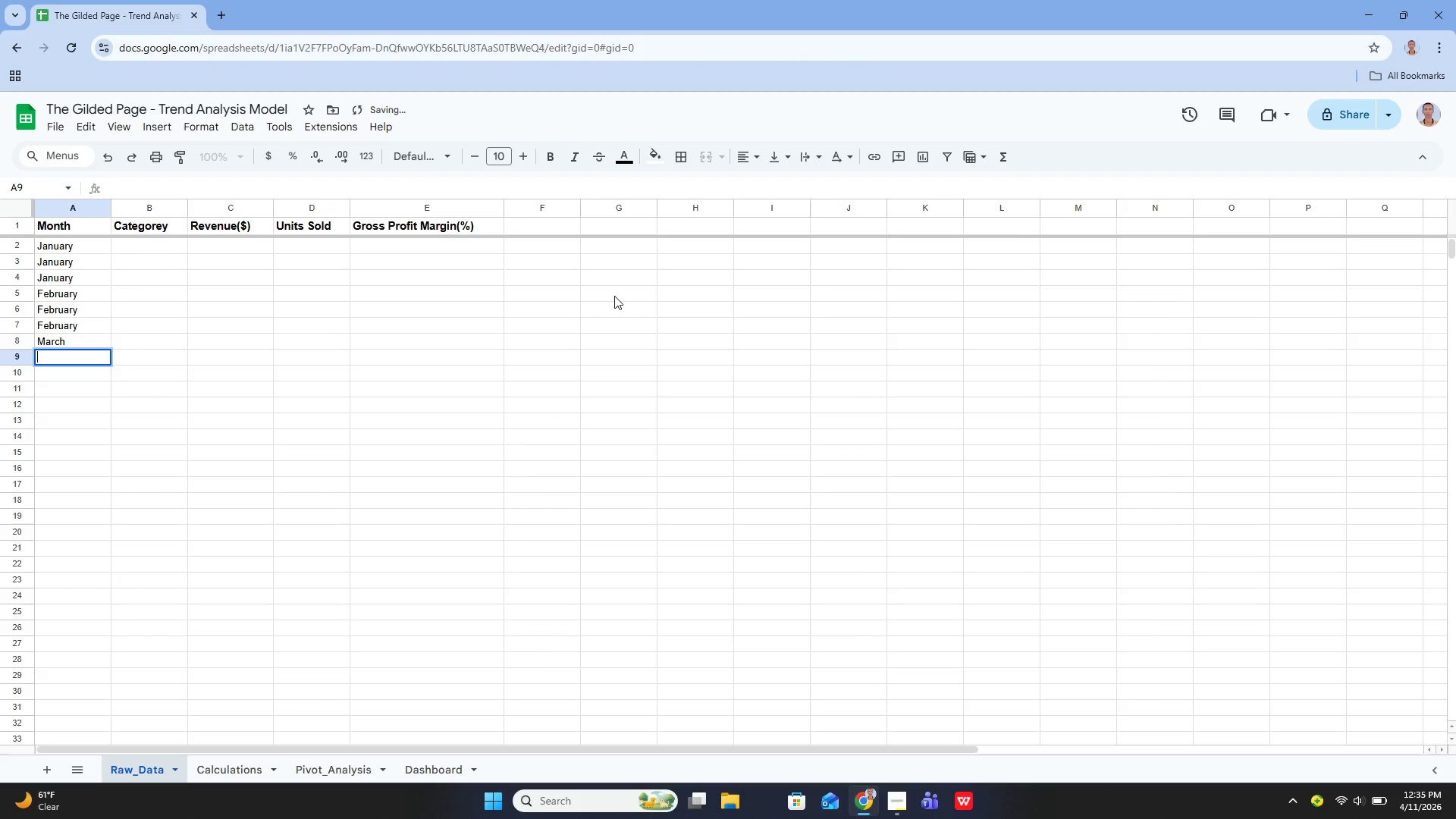 
type(March)
 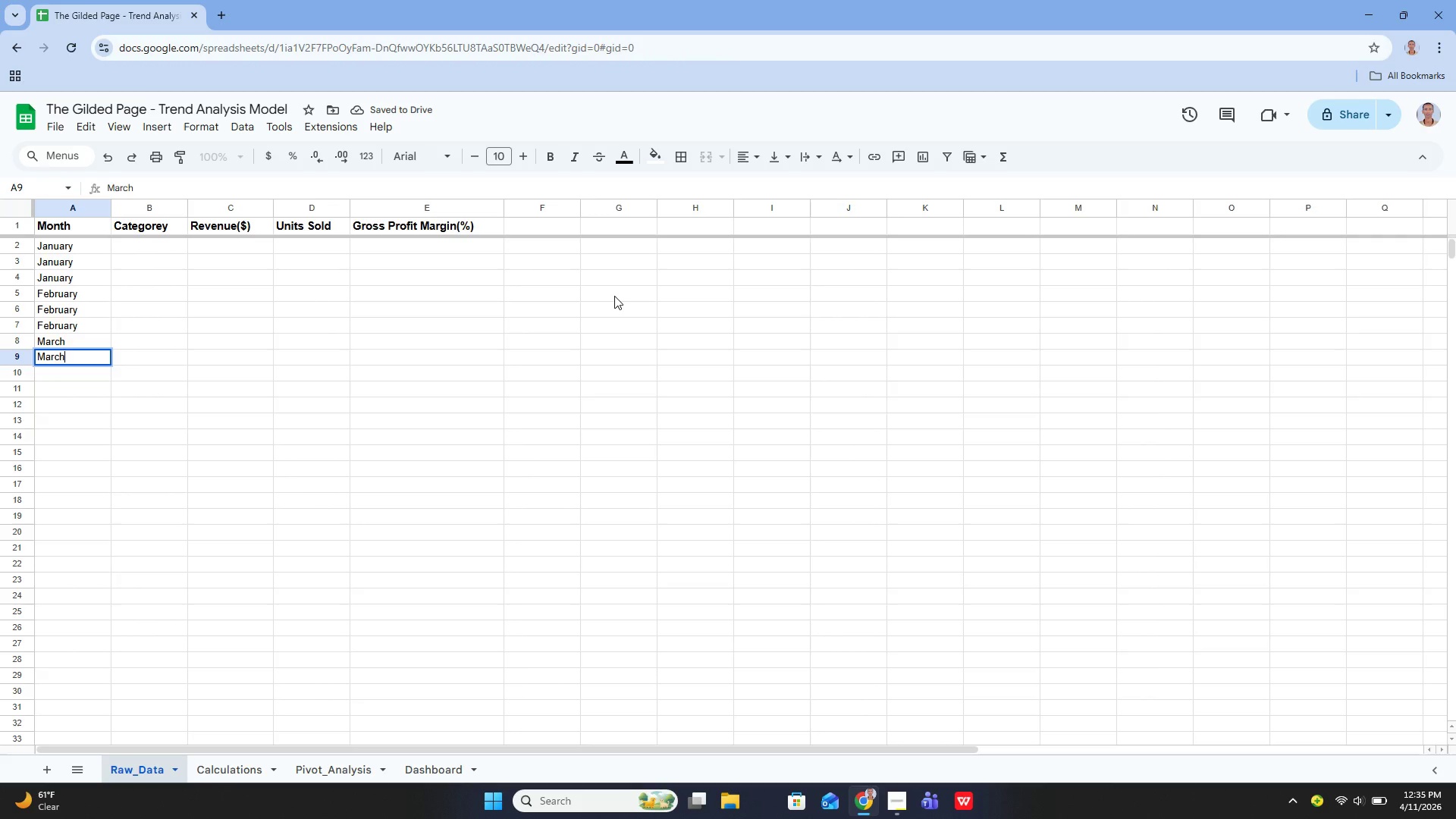 
key(Enter)
 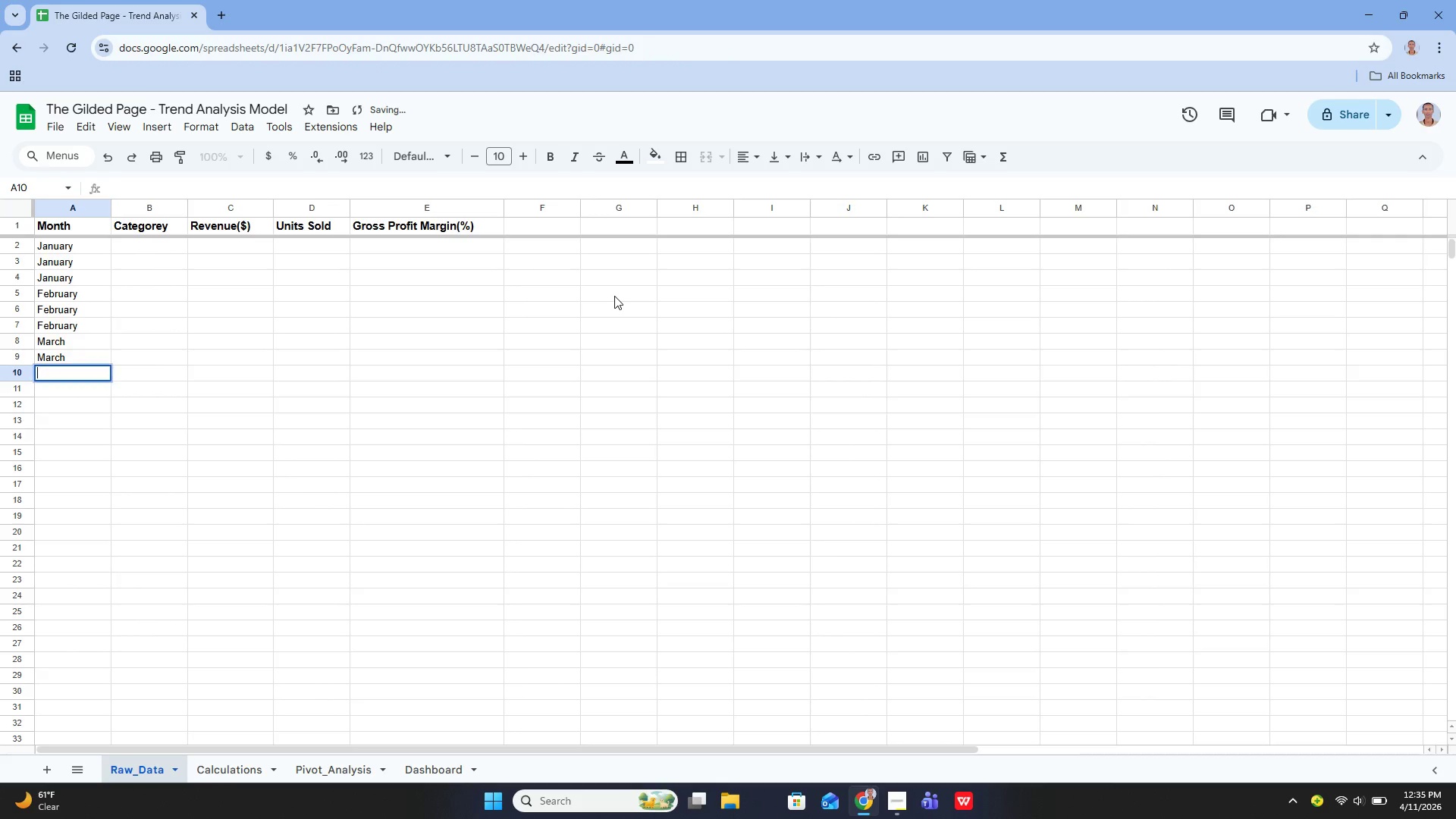 
key(Enter)
 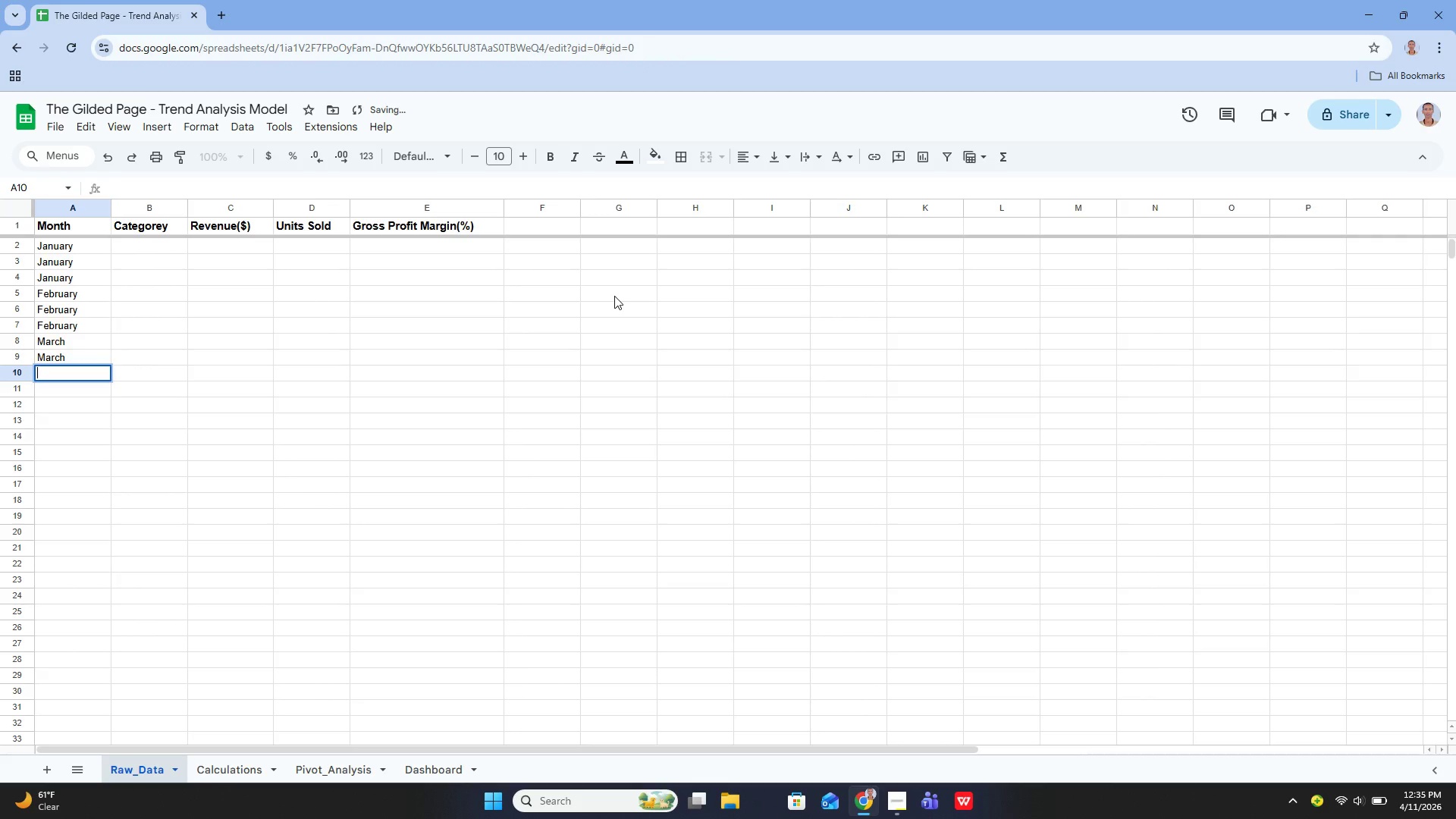 
type(March)
 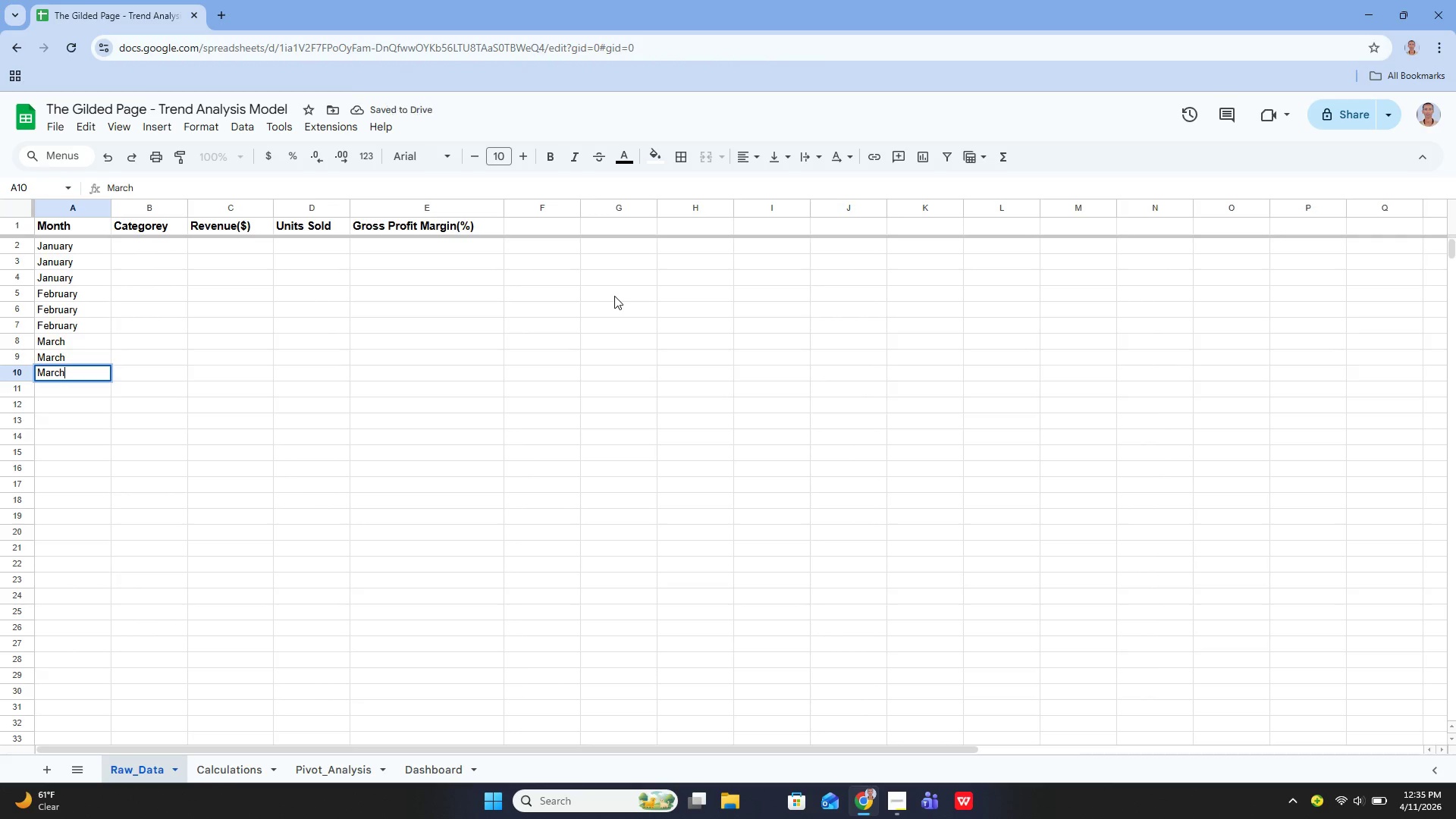 
key(Enter)
 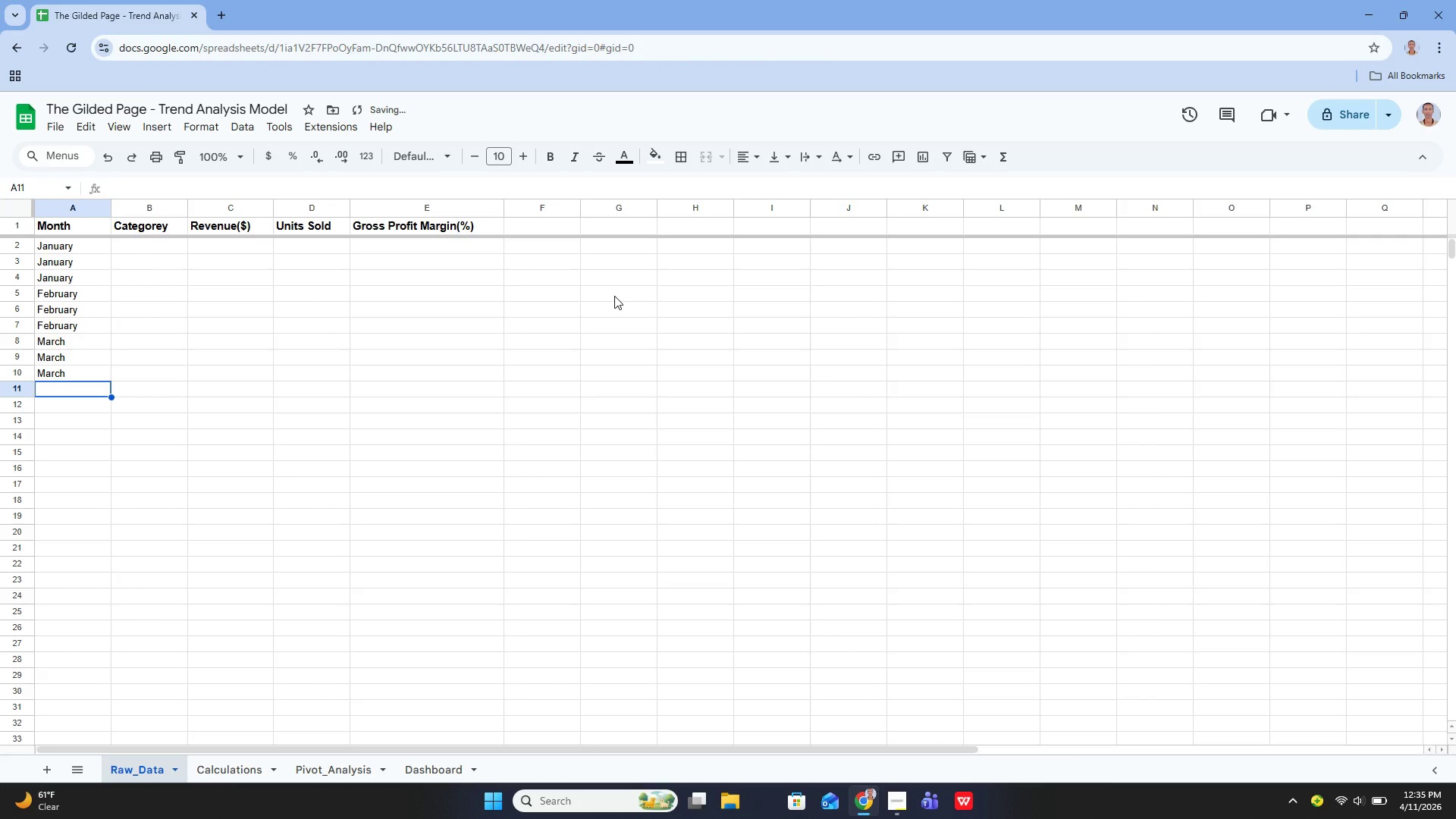 
type(April)
 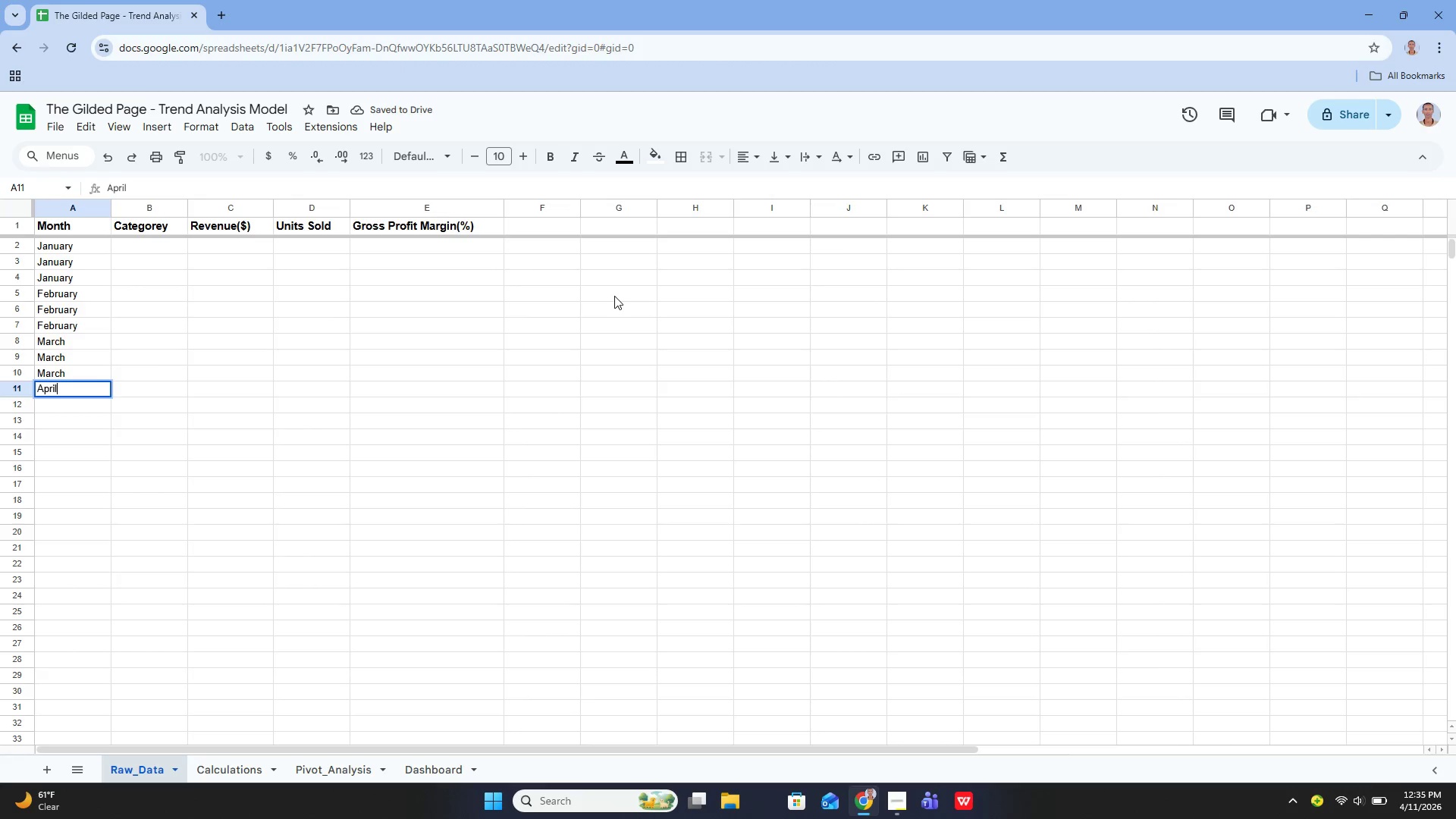 
key(Enter)
 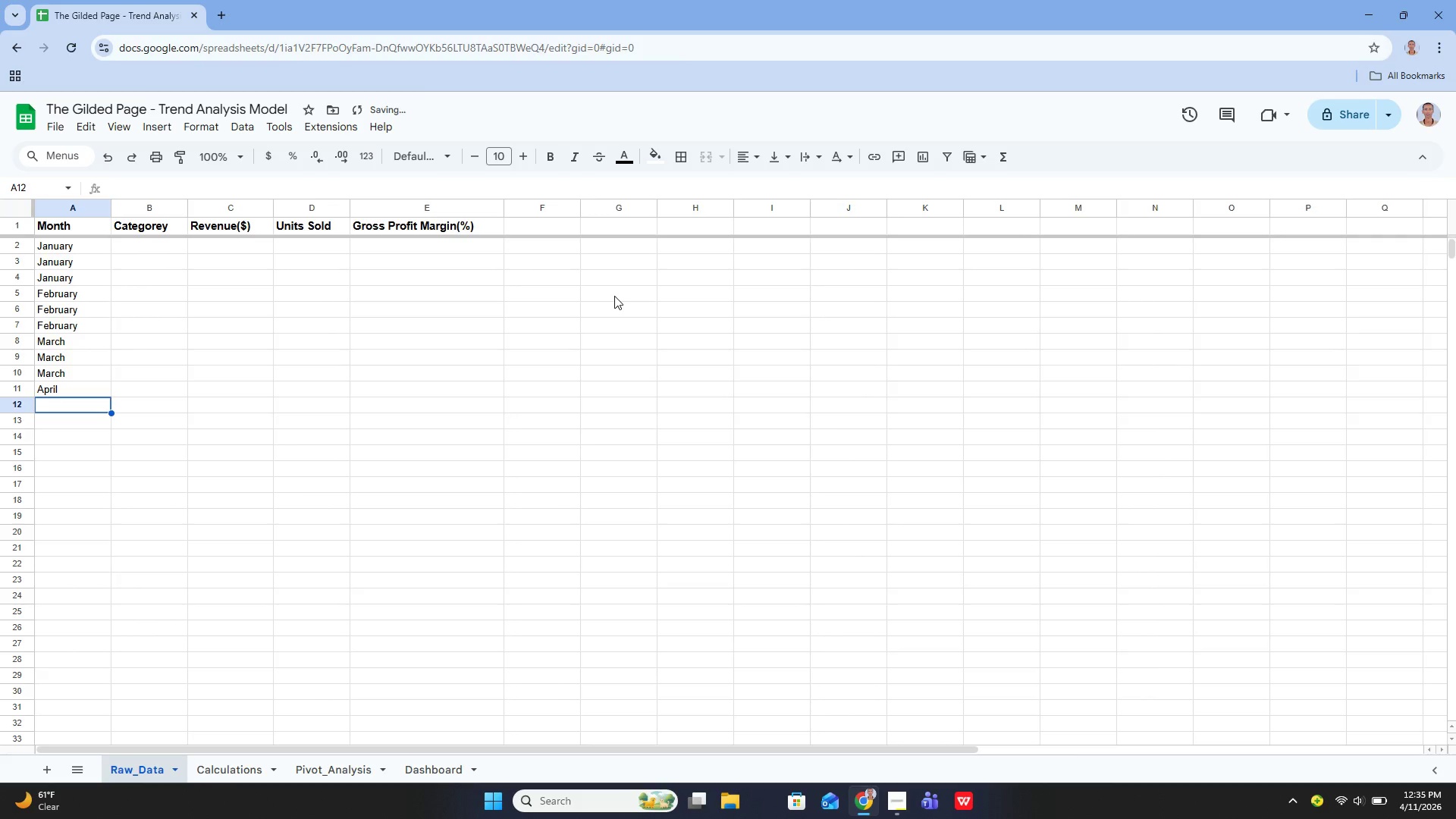 
type(April)
 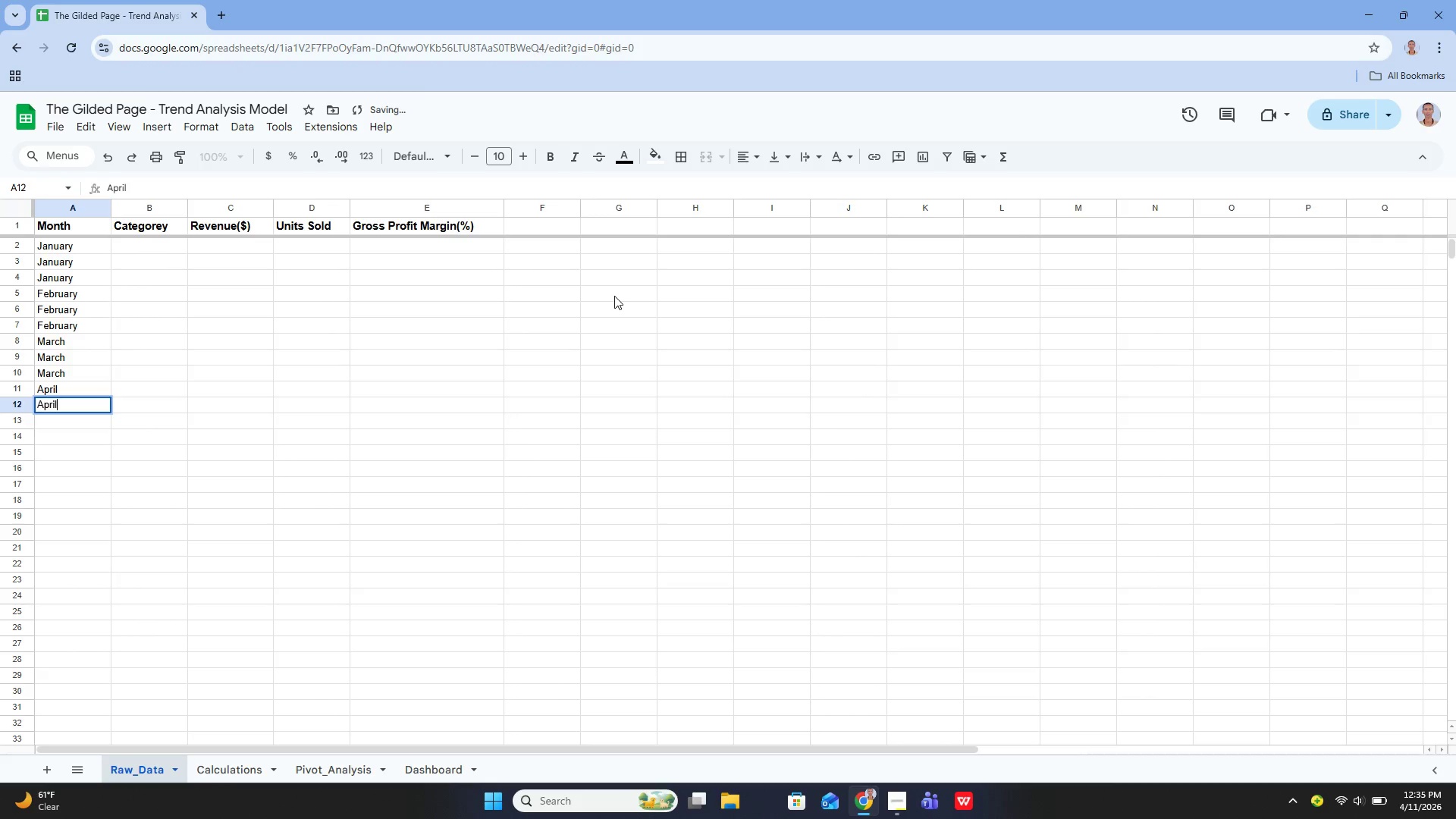 
key(Enter)
 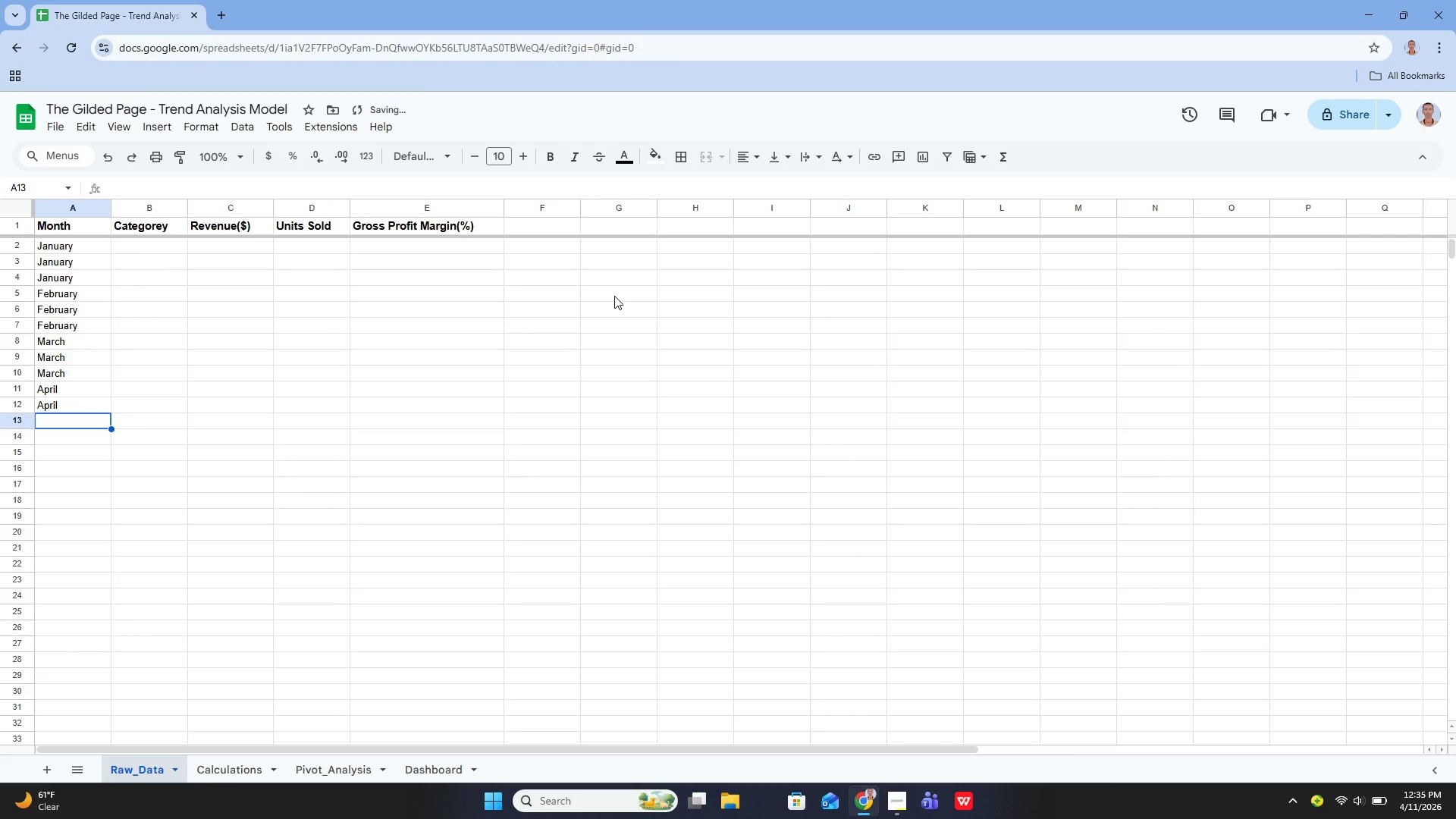 
type(April)
 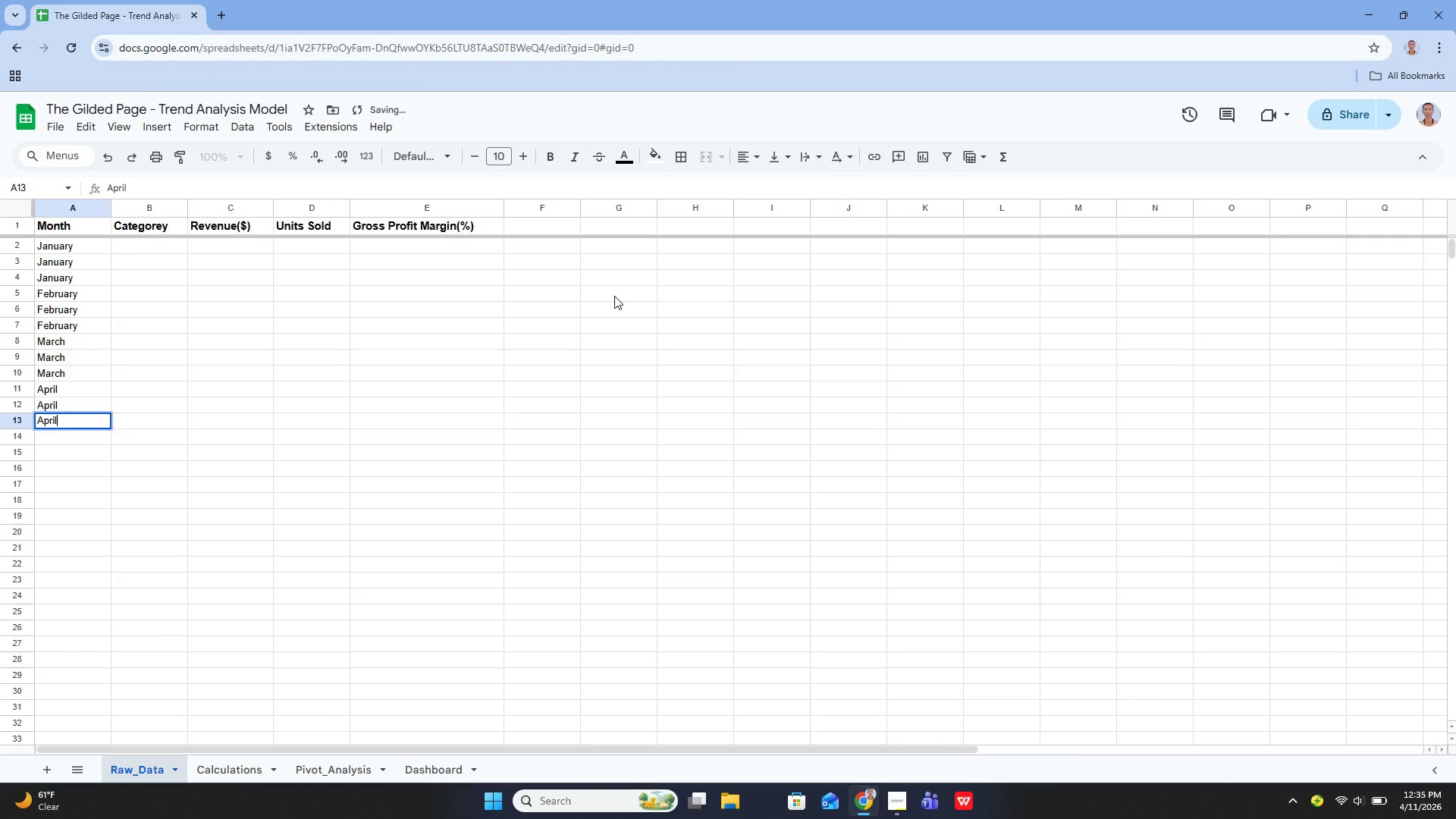 
key(Enter)
 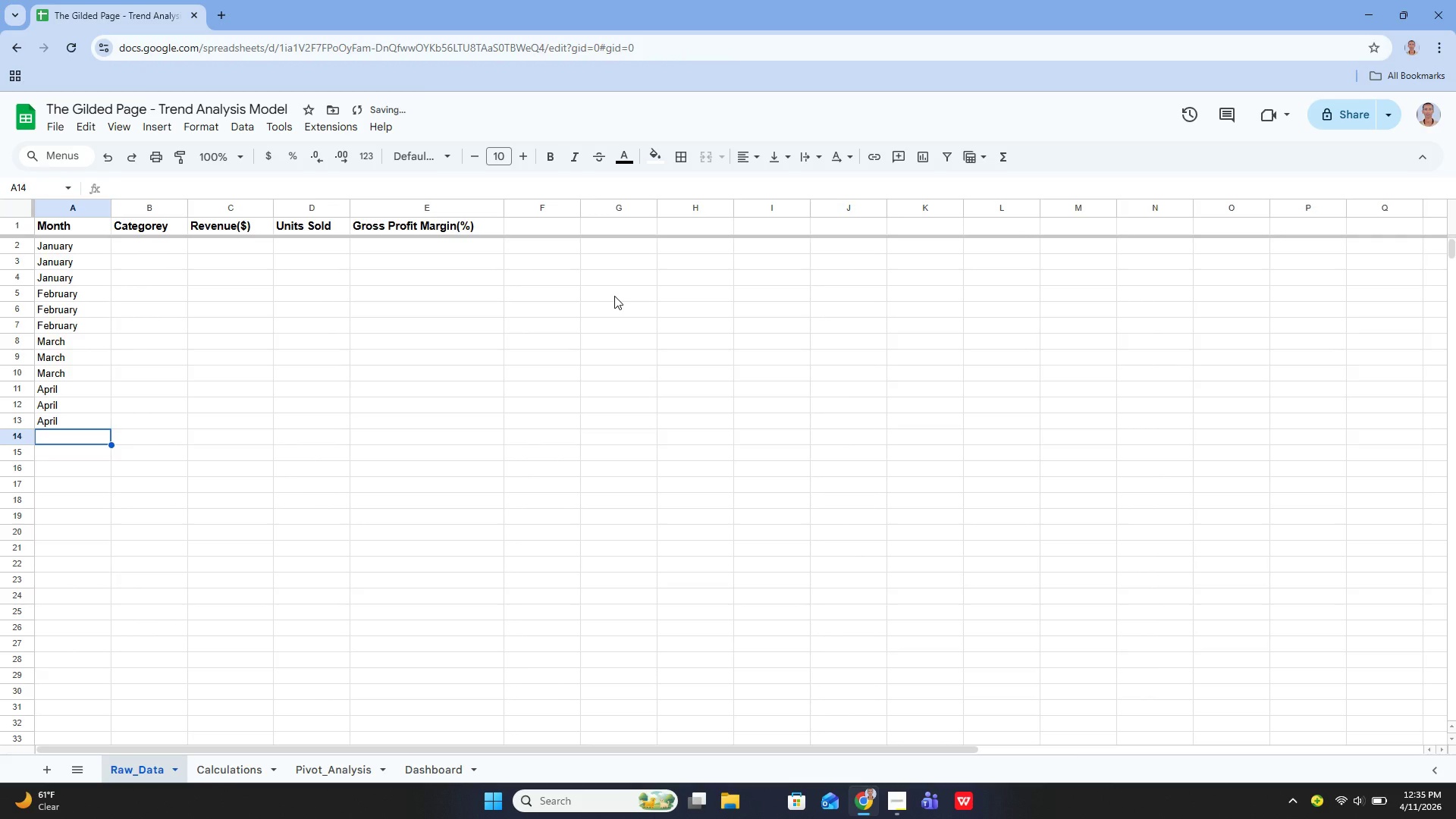 
key(Enter)
 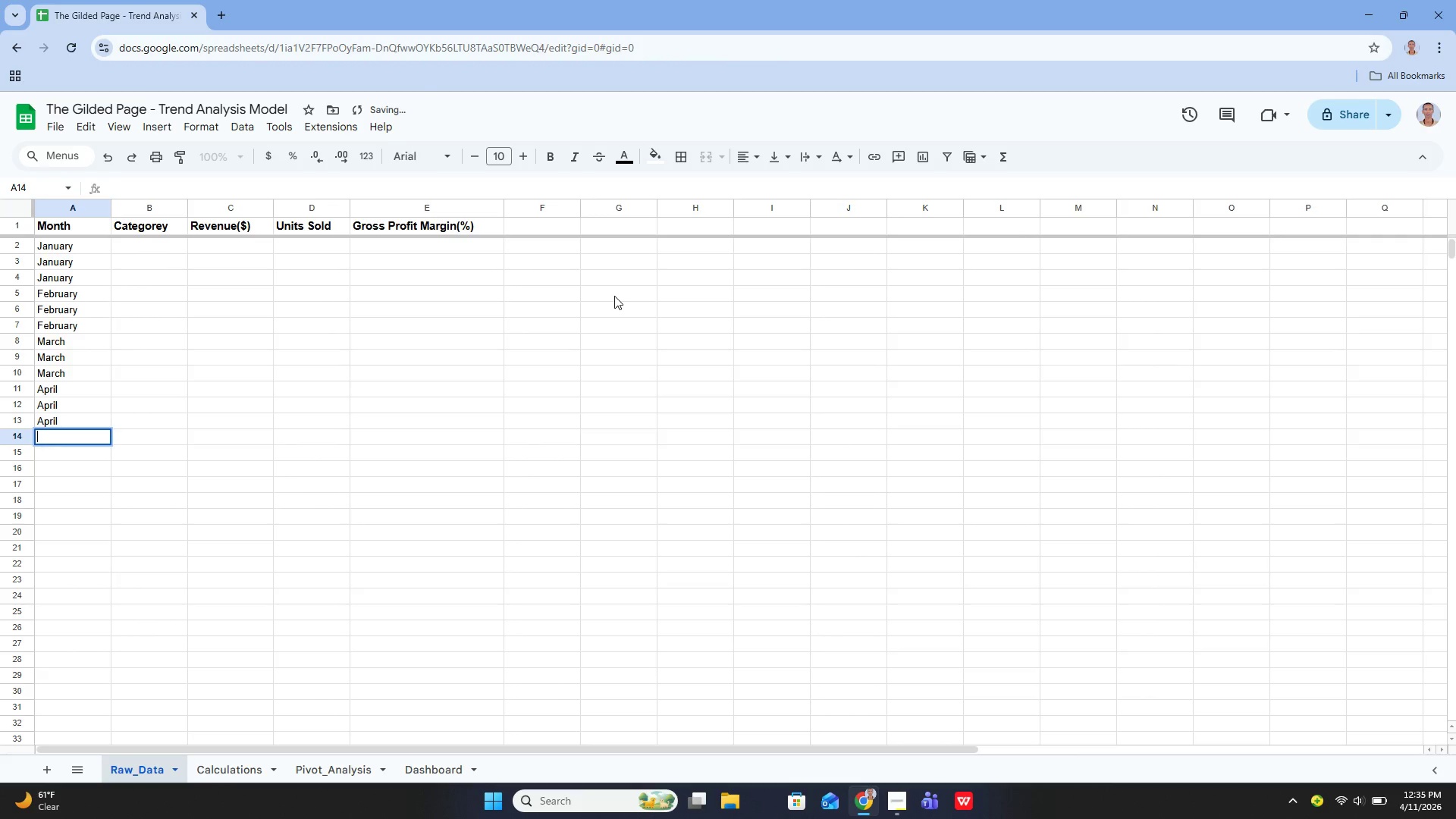 
type(May)
 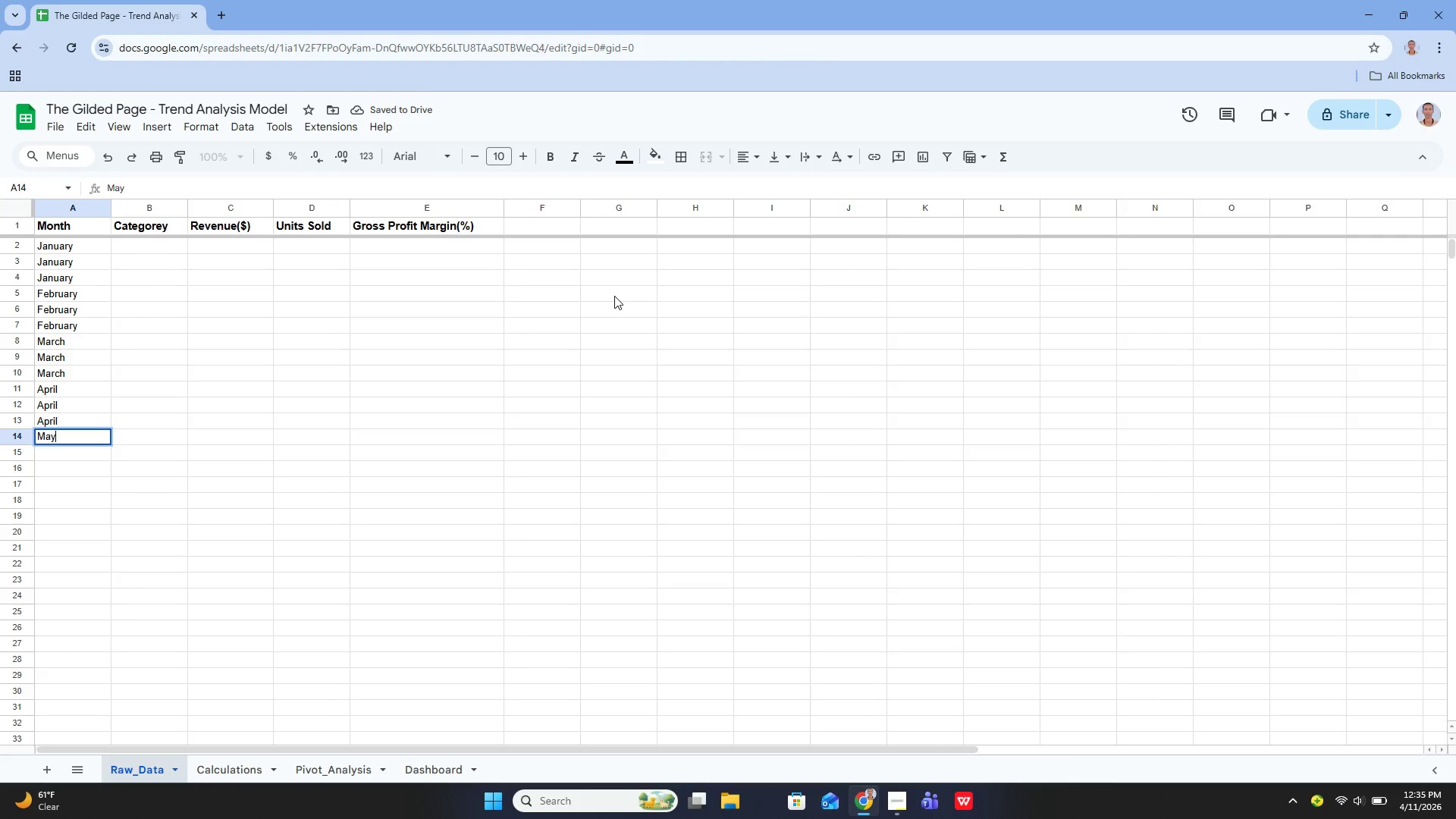 
key(Enter)
 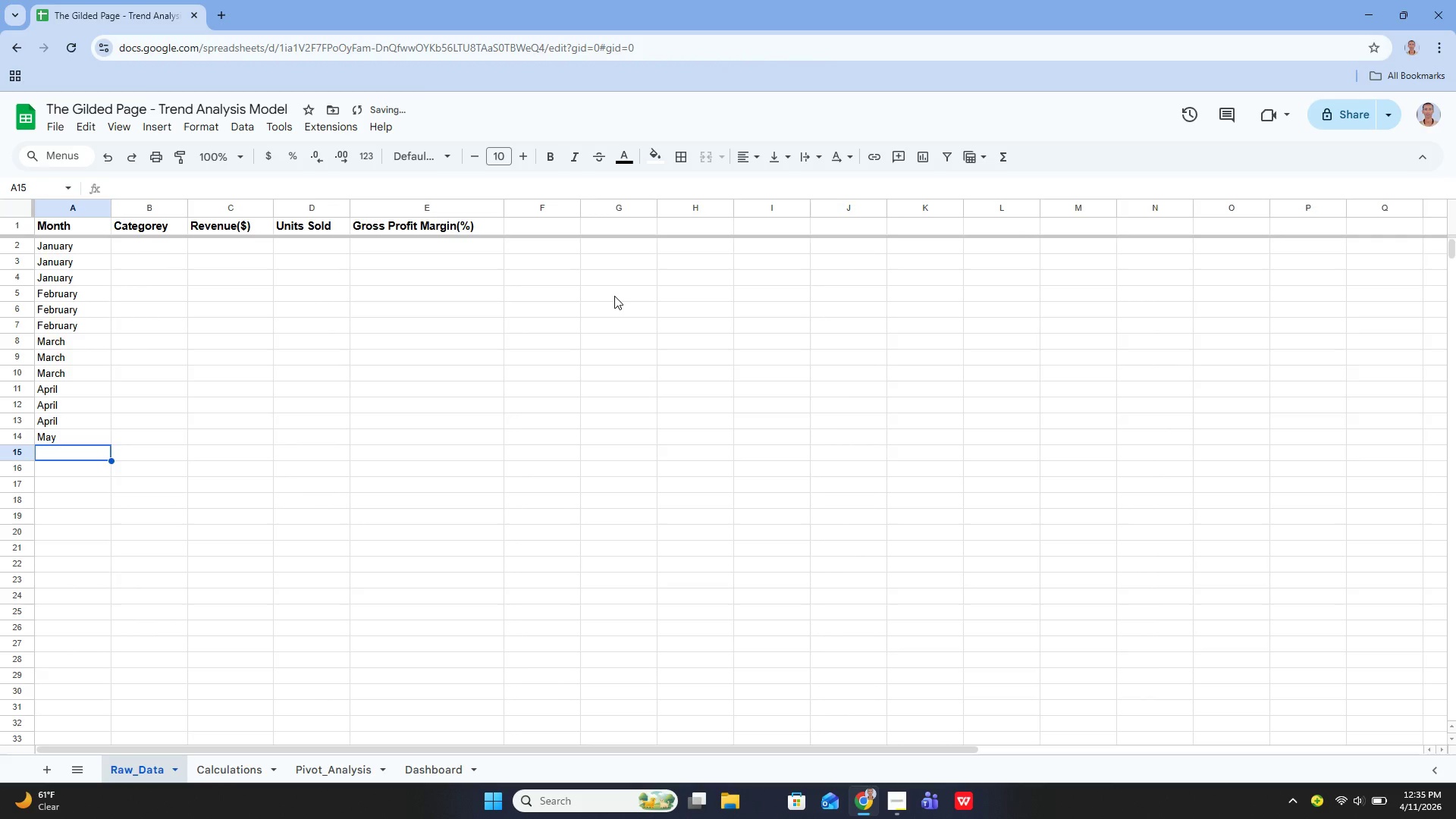 
type(May)
 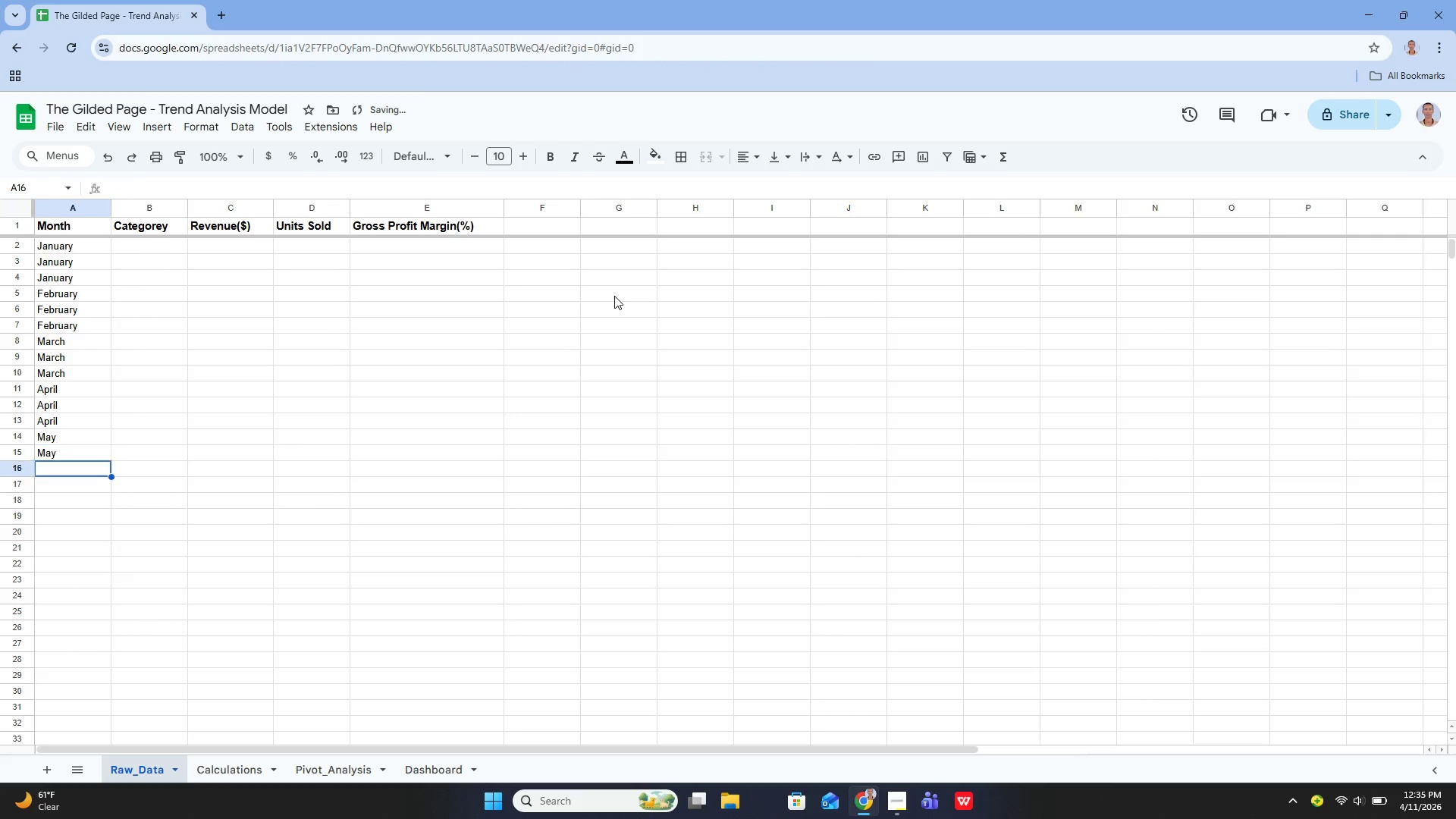 
key(Enter)
 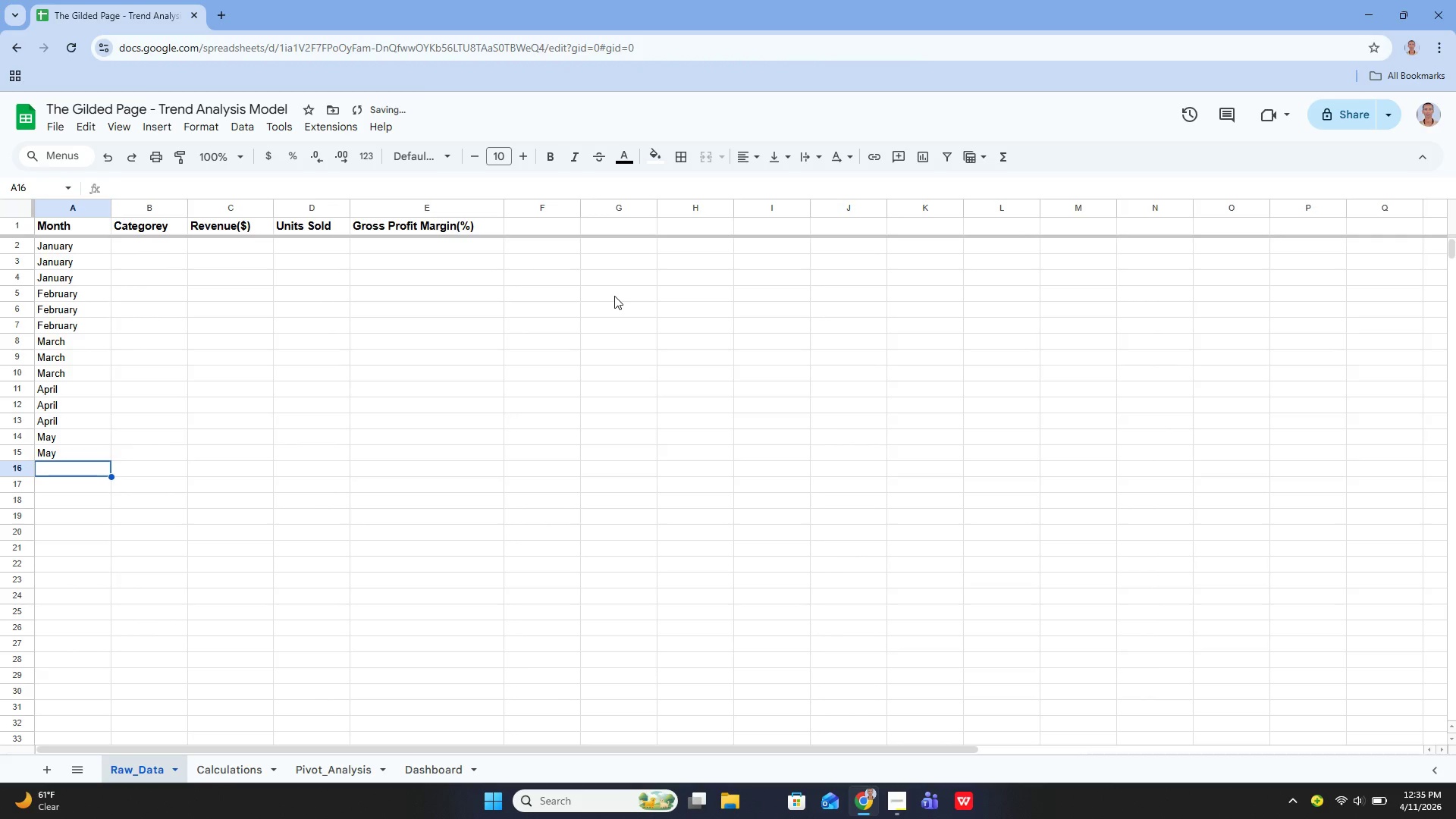 
type(May)
 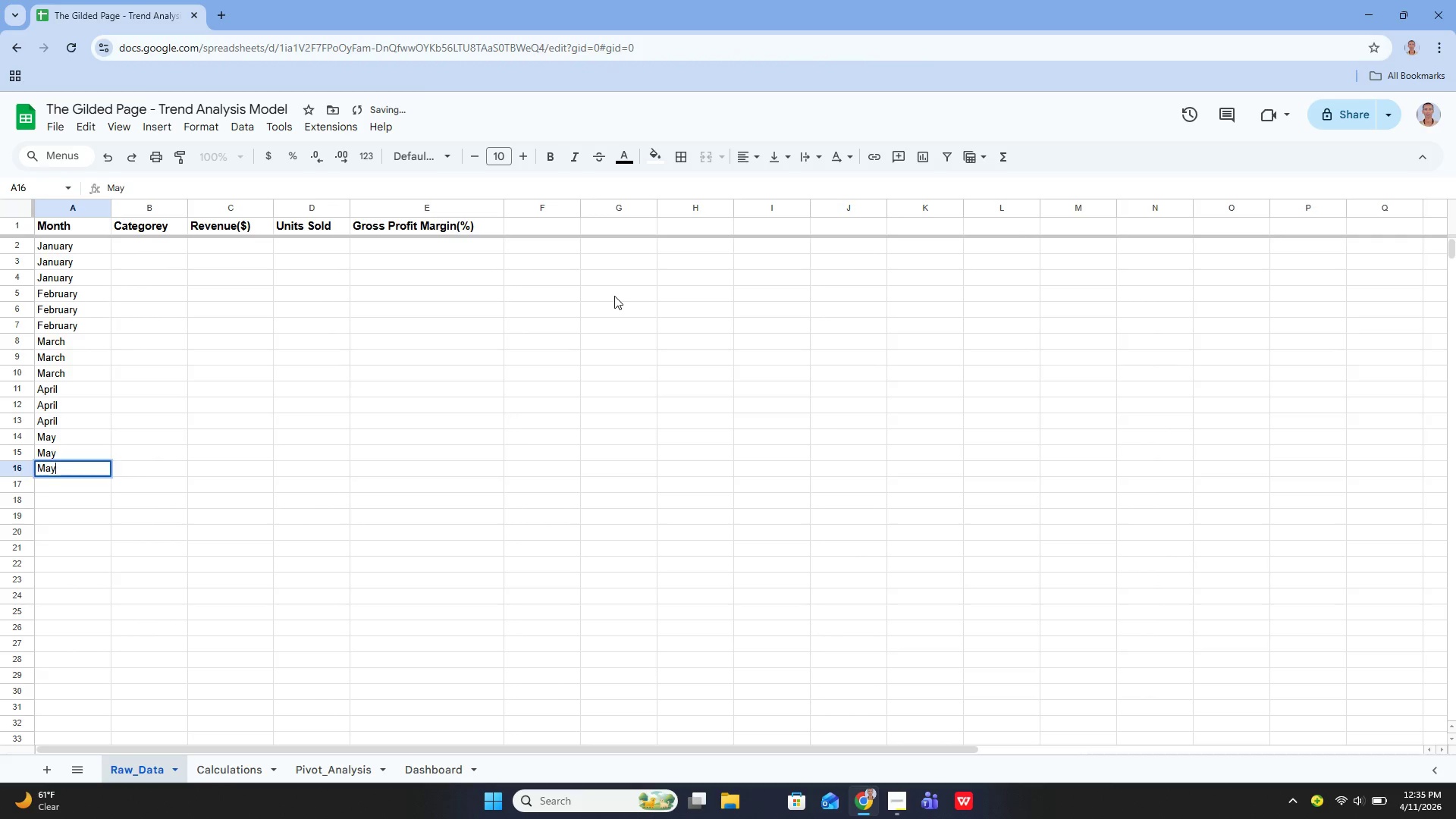 
key(Enter)
 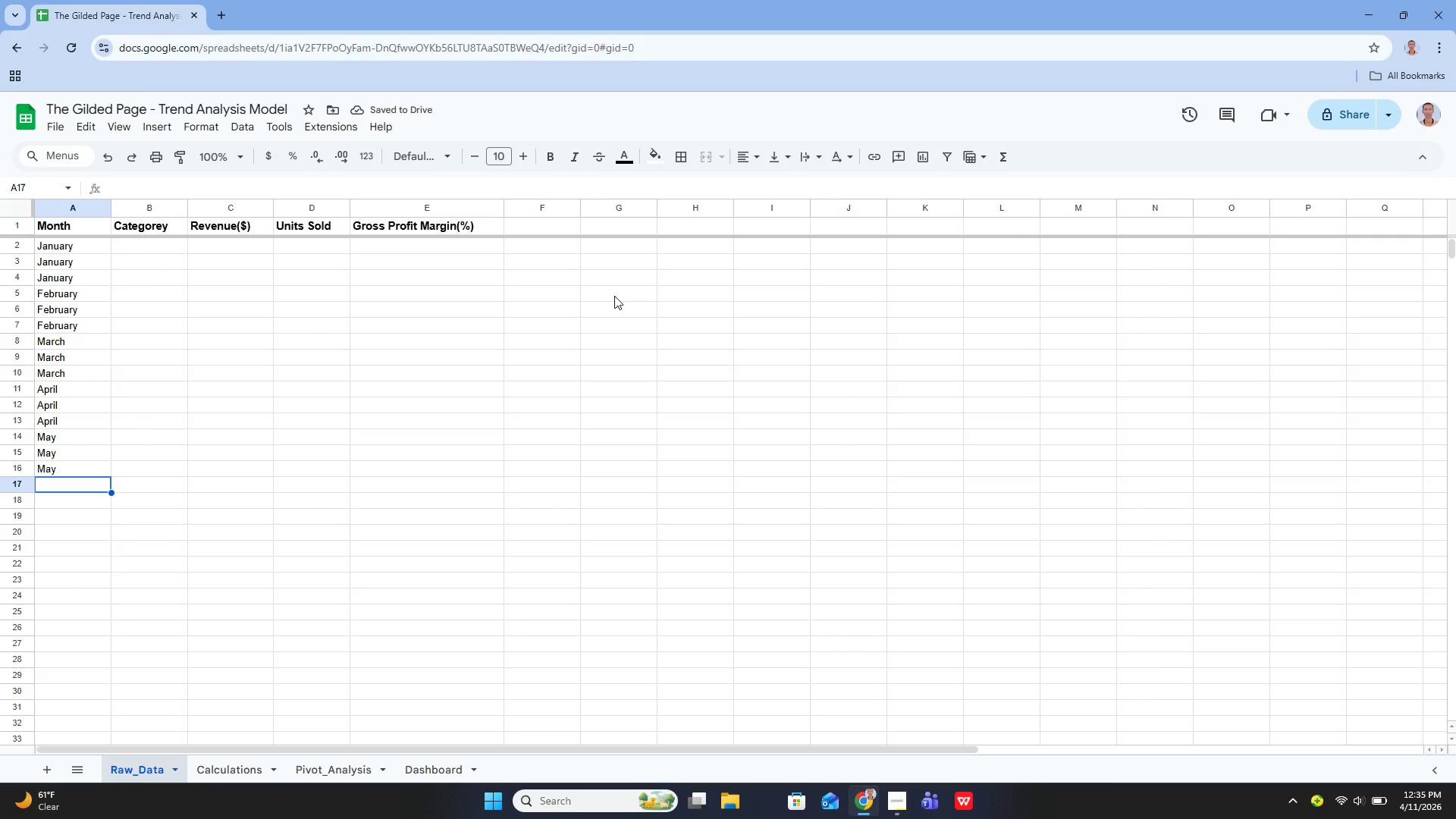 
type(June)
 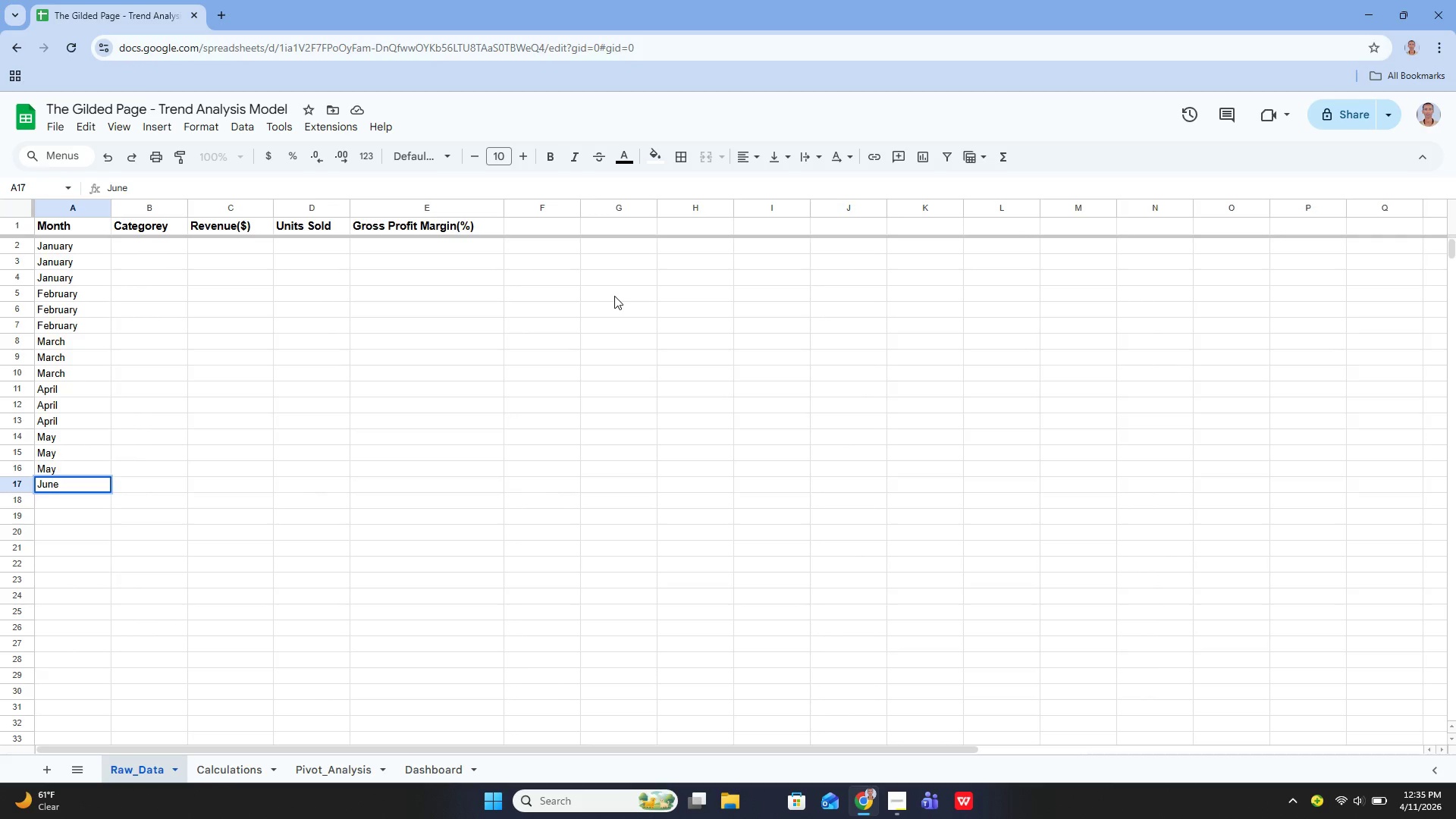 
key(Enter)
 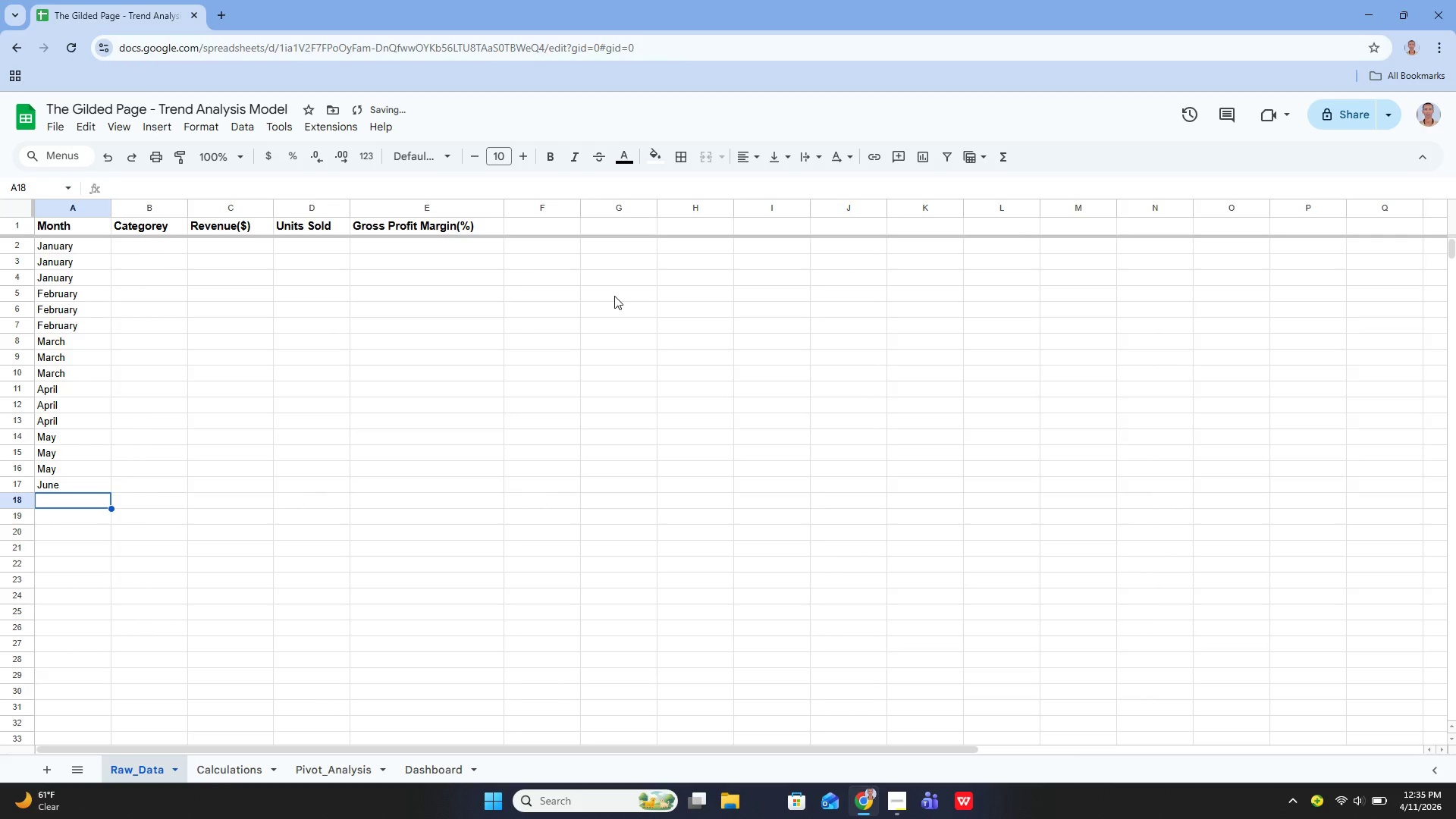 
type(June)
 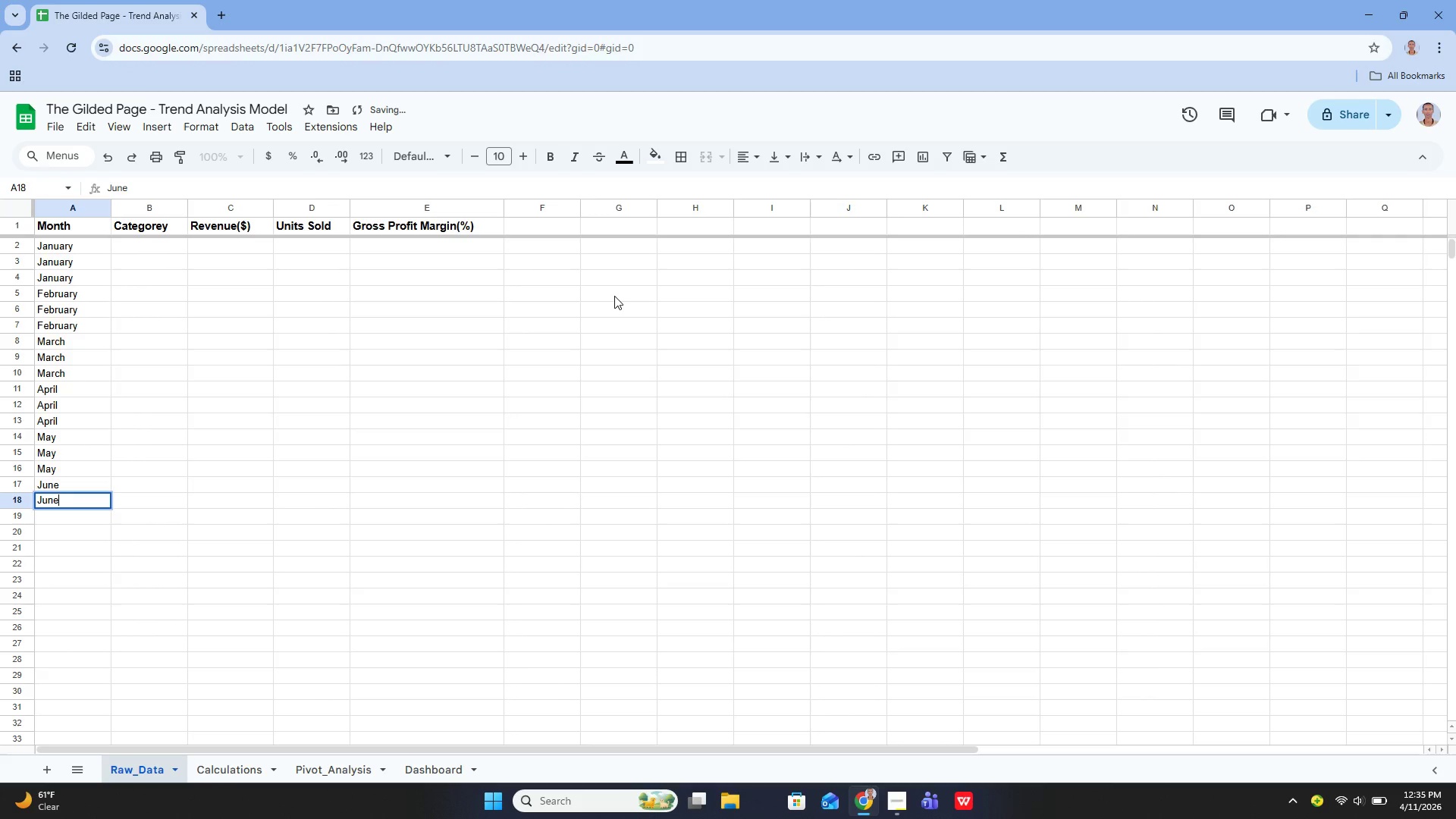 
key(Enter)
 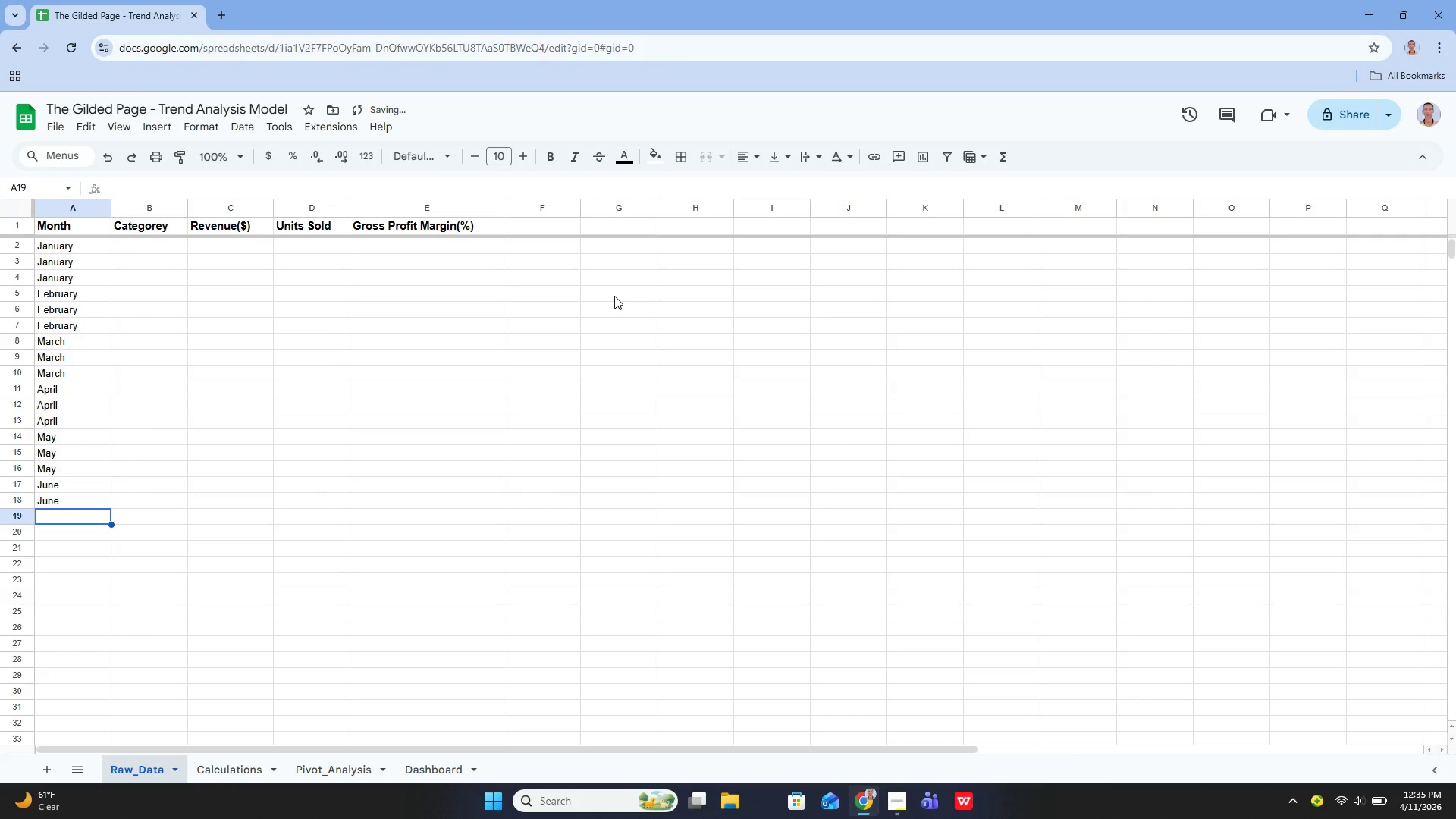 
type(June)
 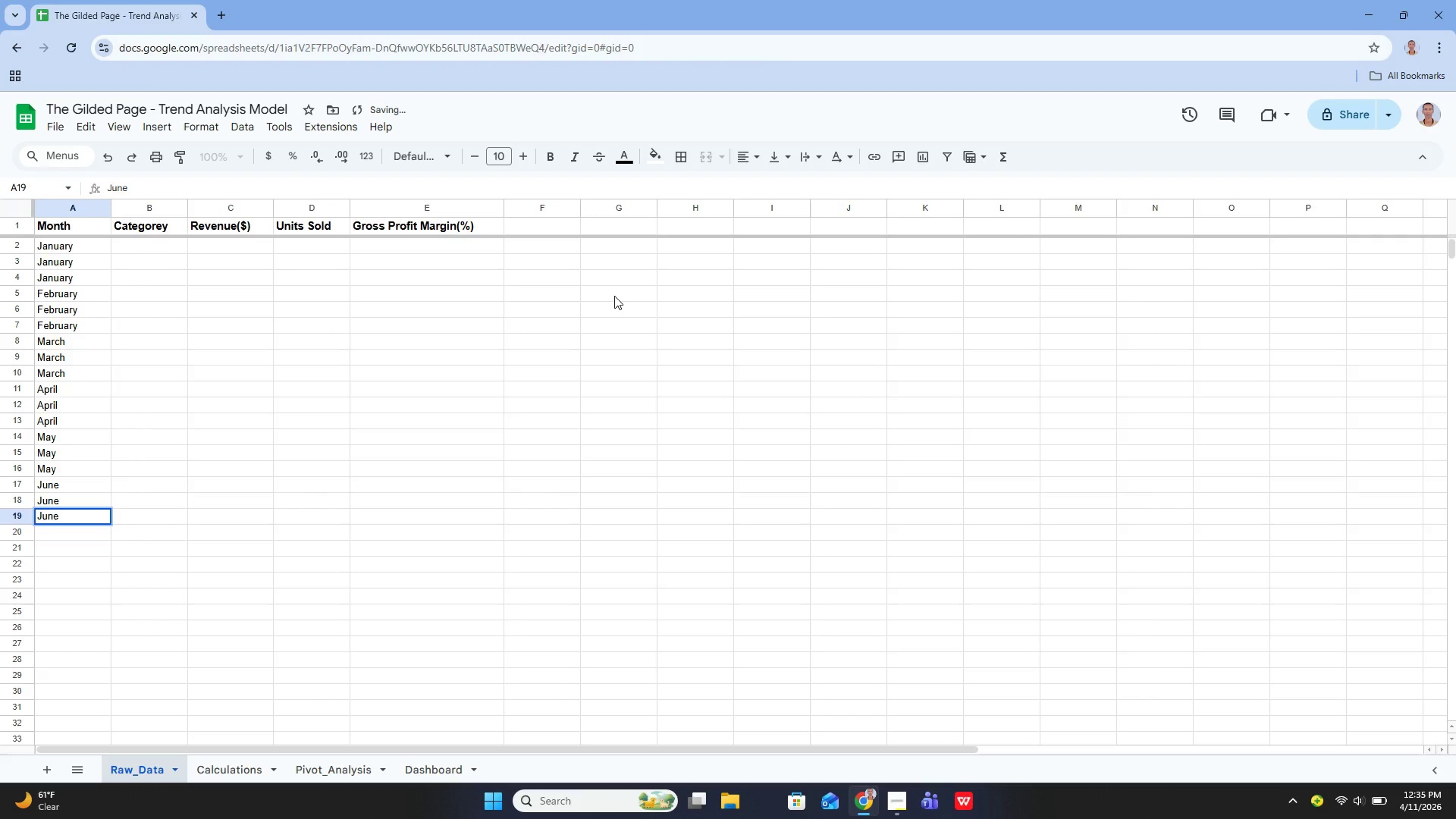 
key(Enter)
 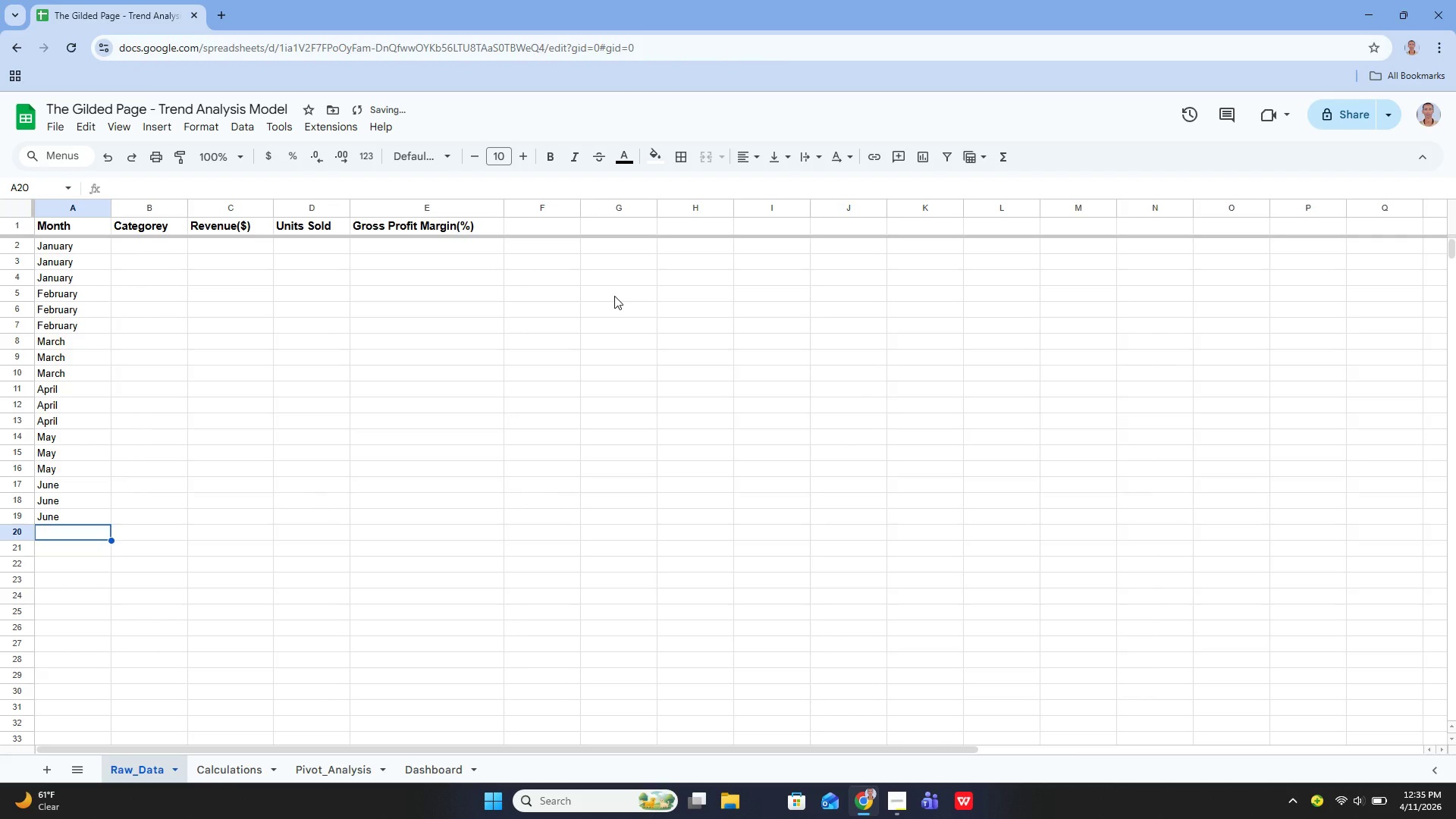 
type(July)
 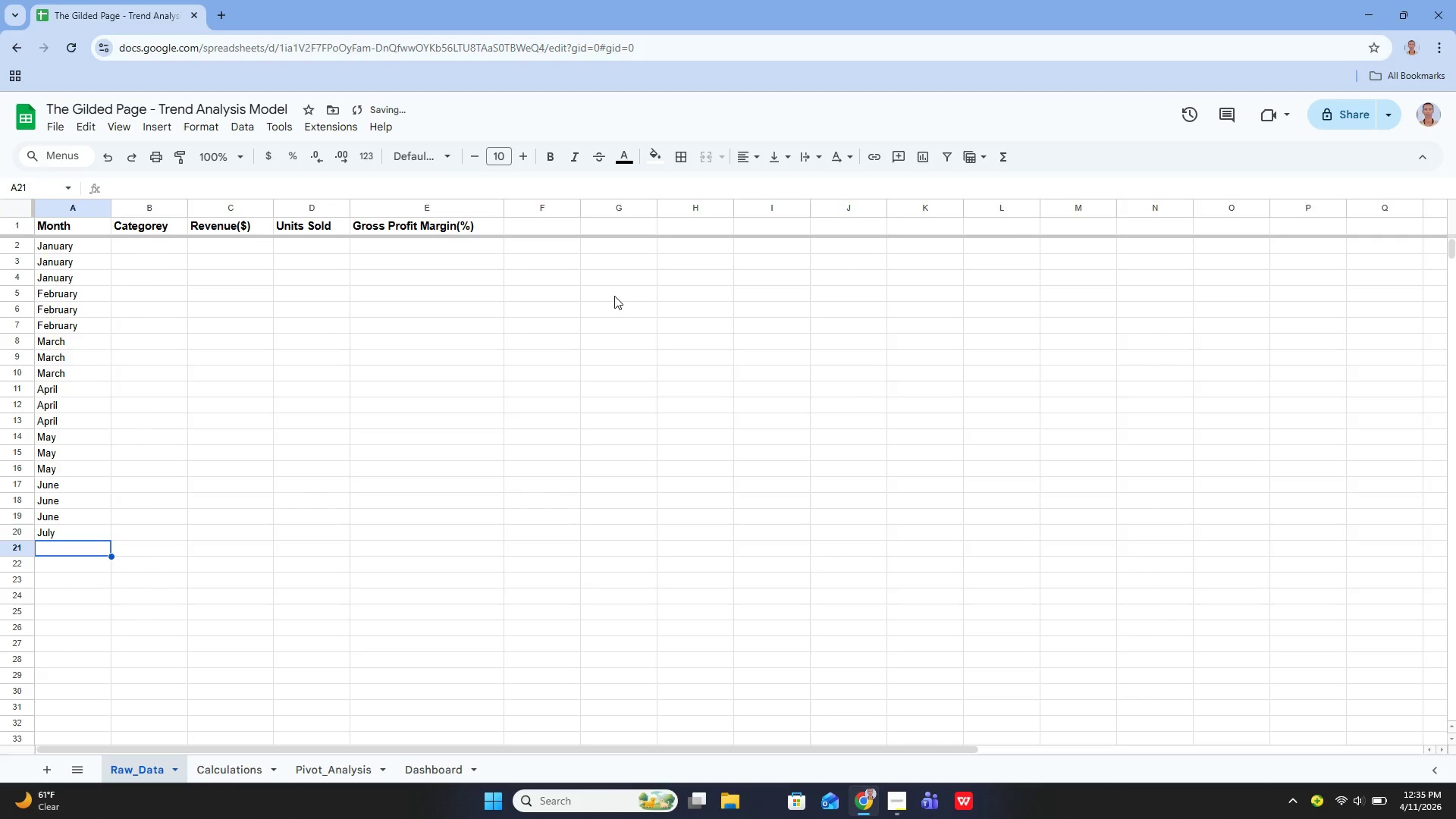 
key(Enter)
 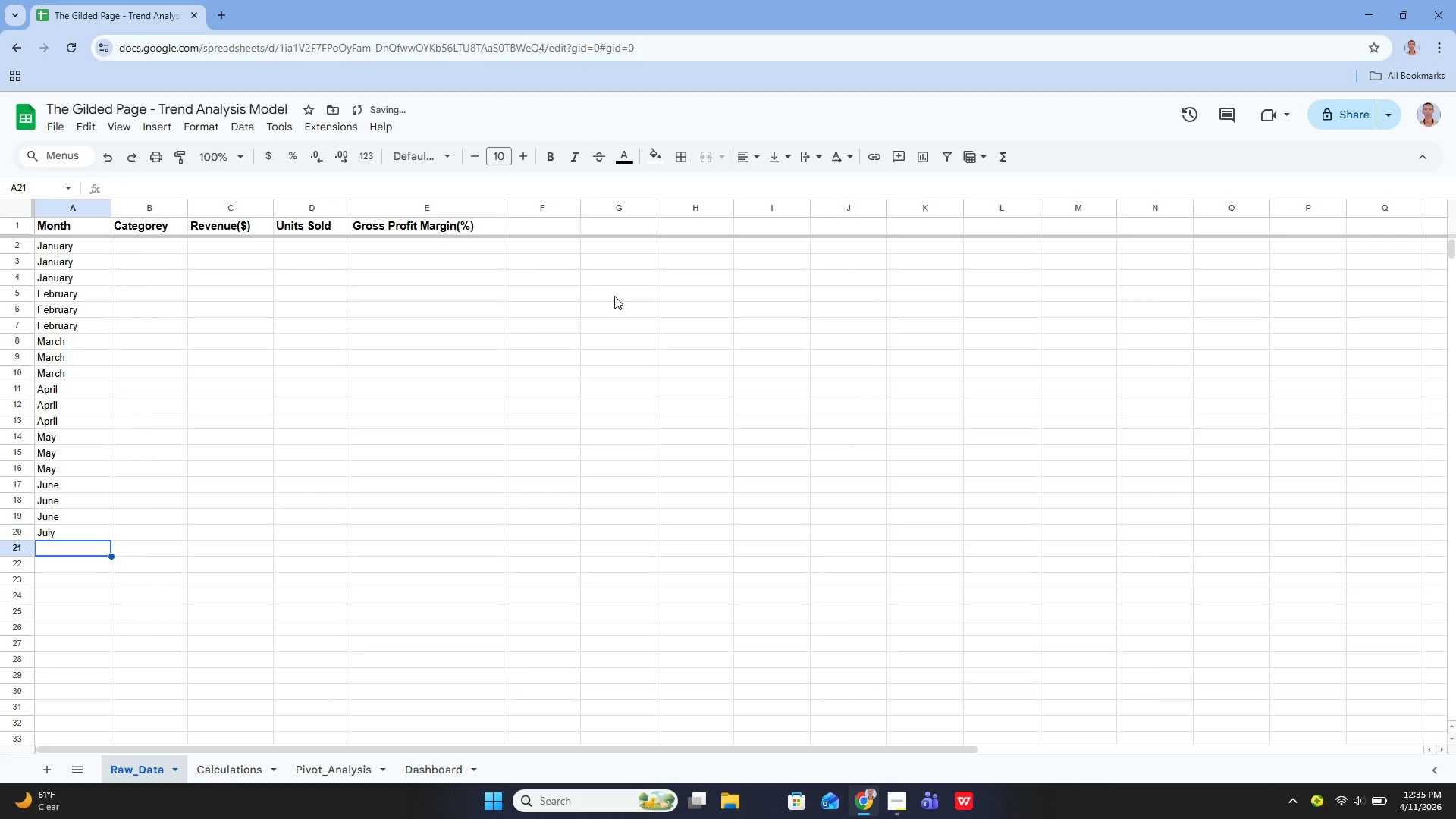 
type(July)
 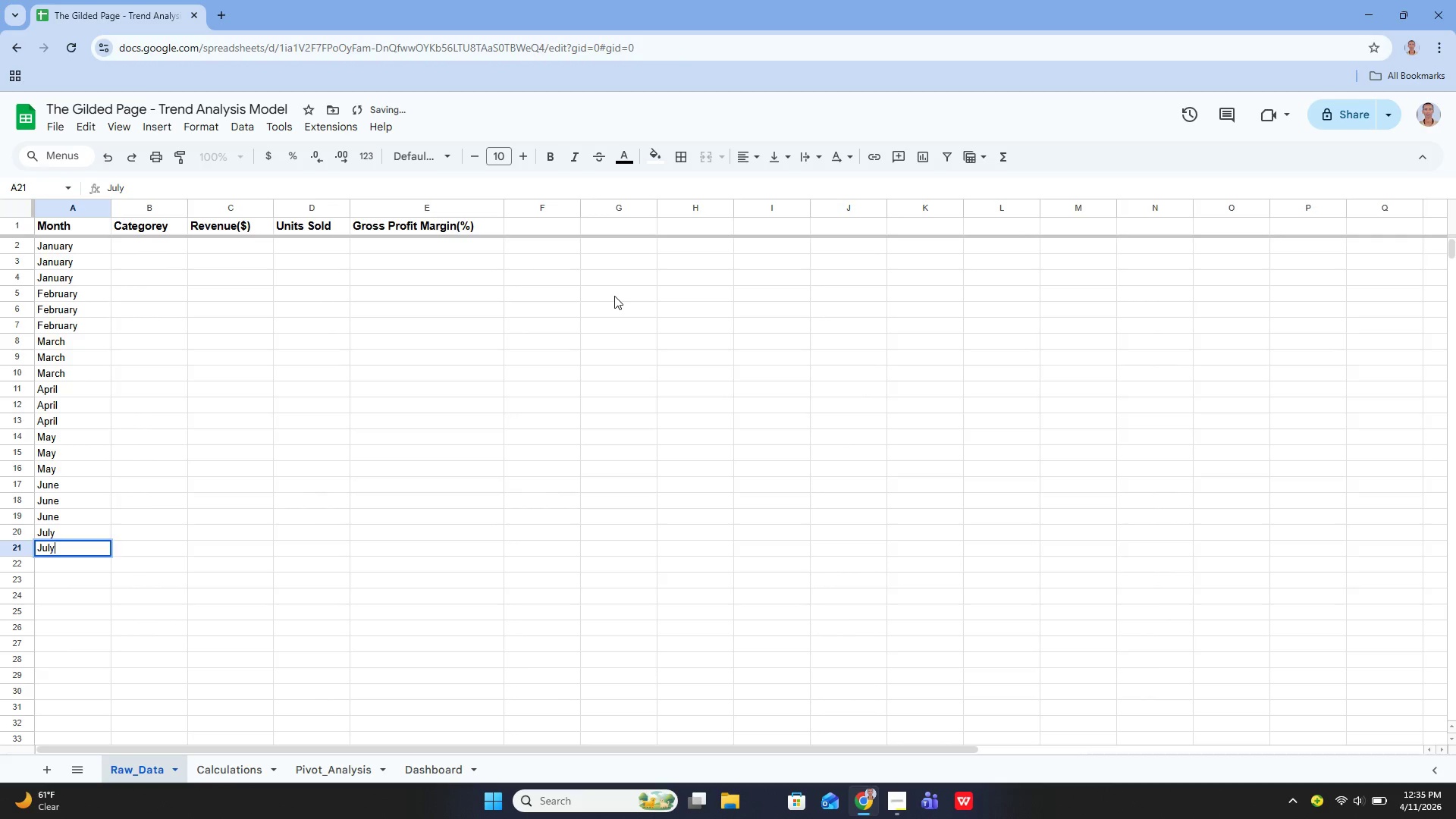 
key(Enter)
 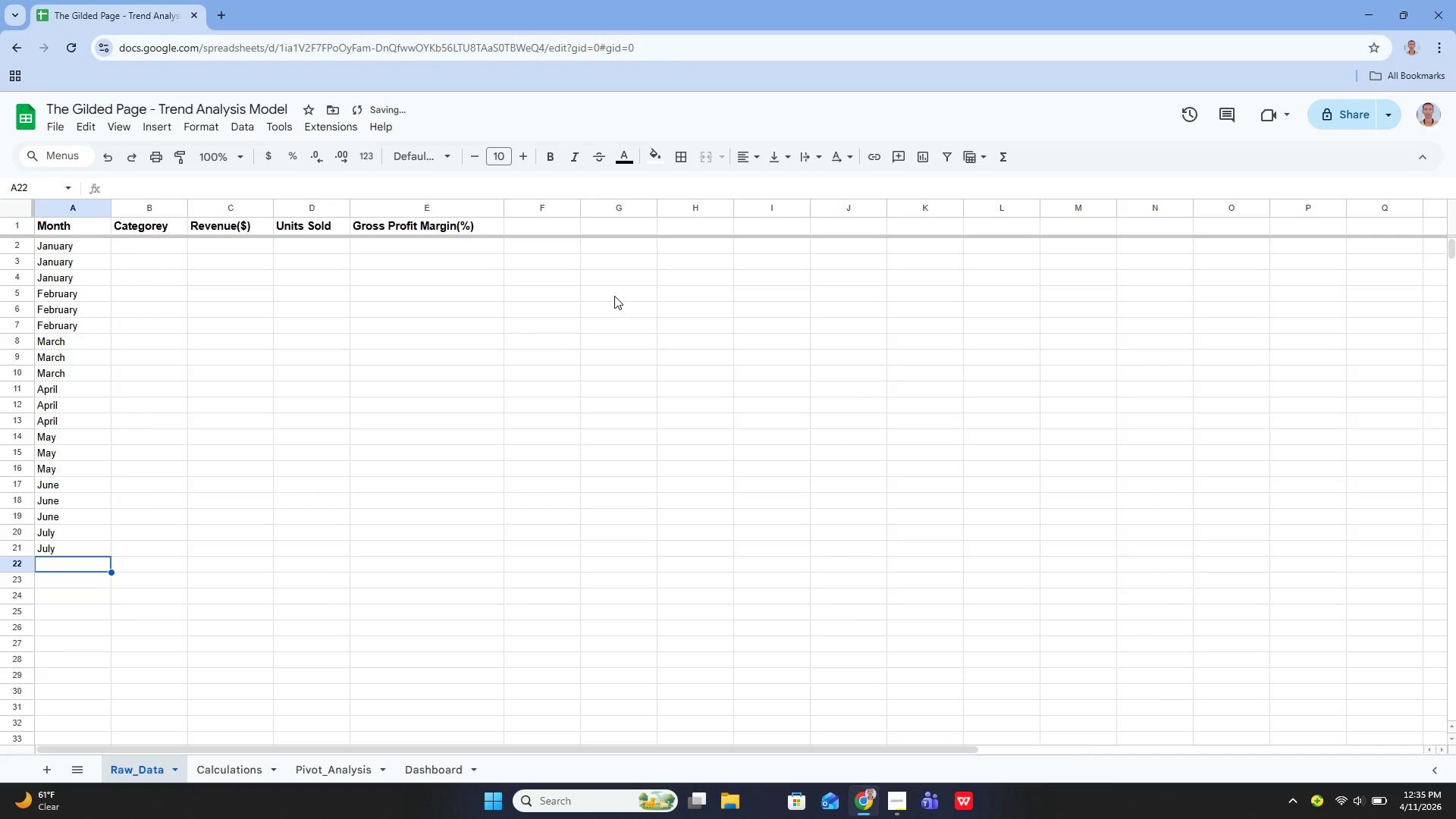 
type(July)
key(Backspace)
 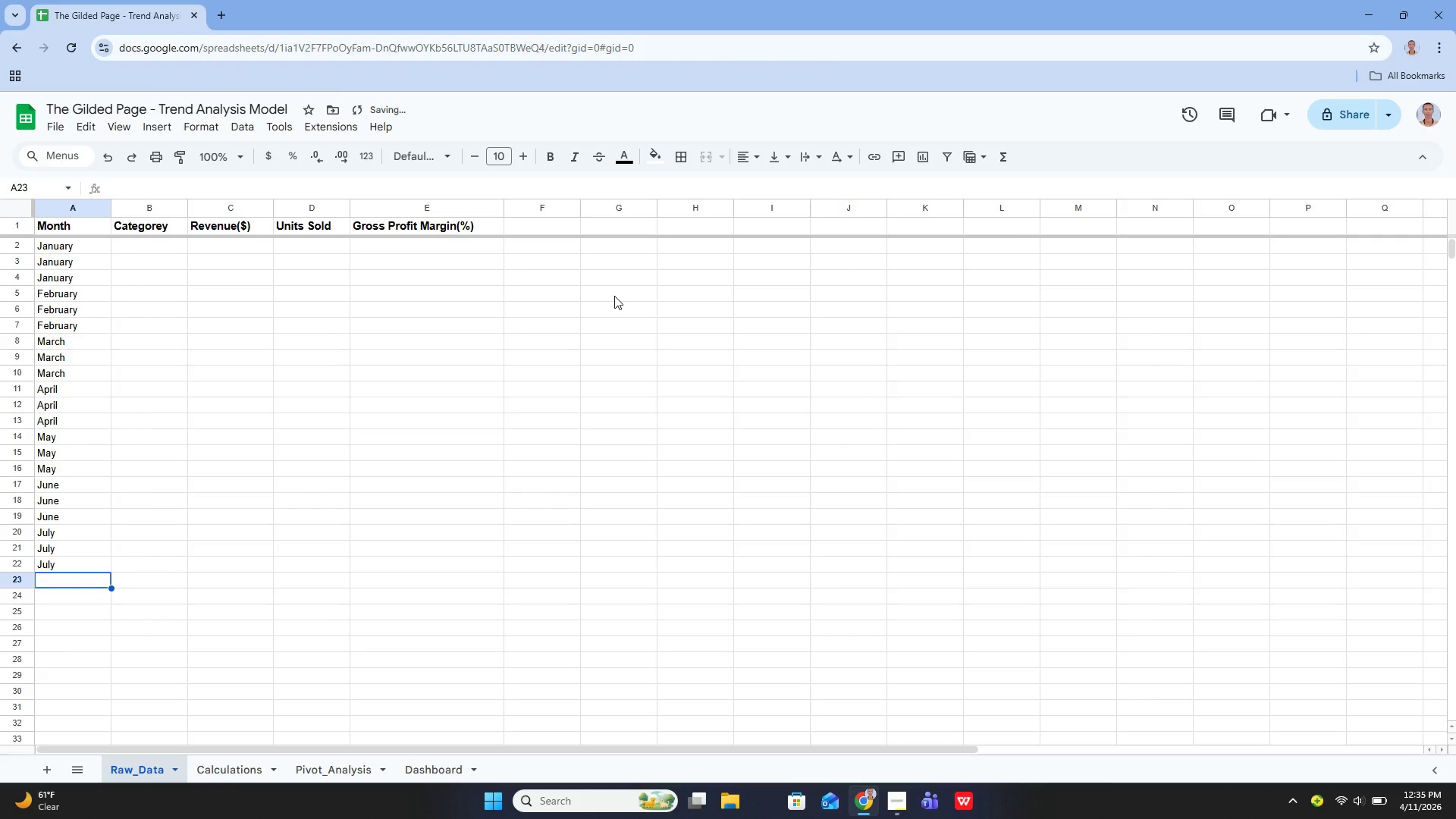 
key(Enter)
 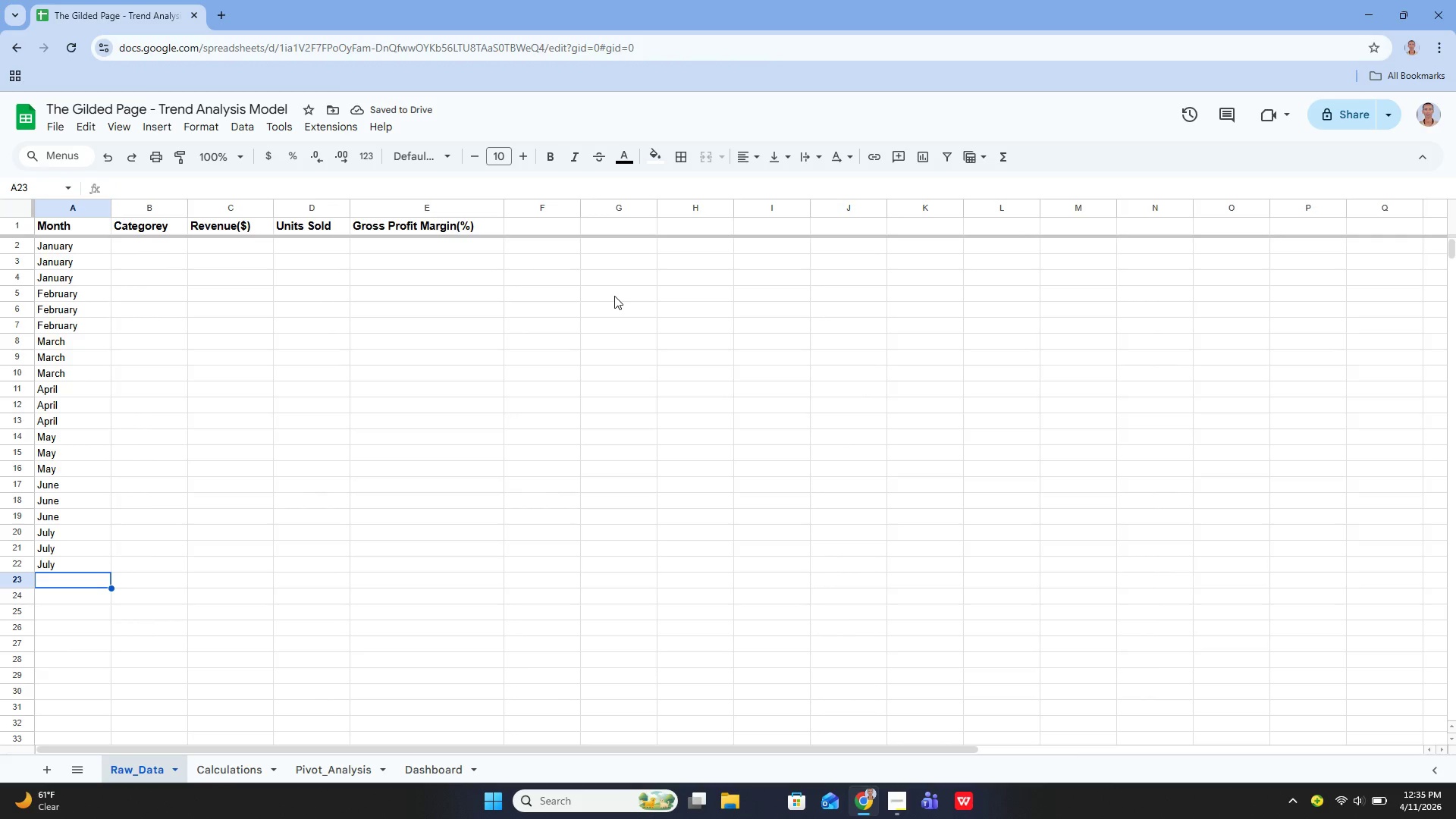 
type(August)
 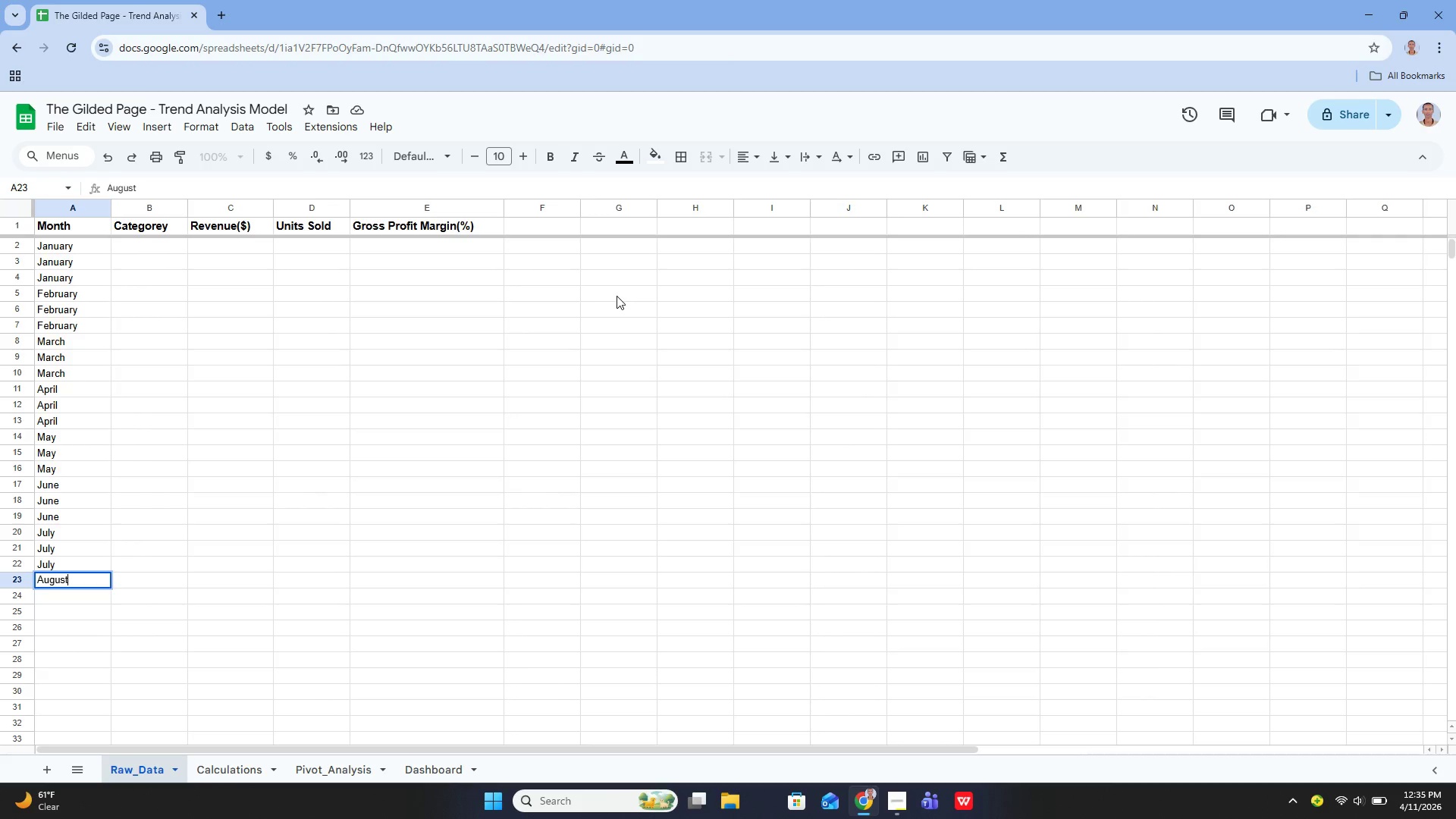 
key(Enter)
 